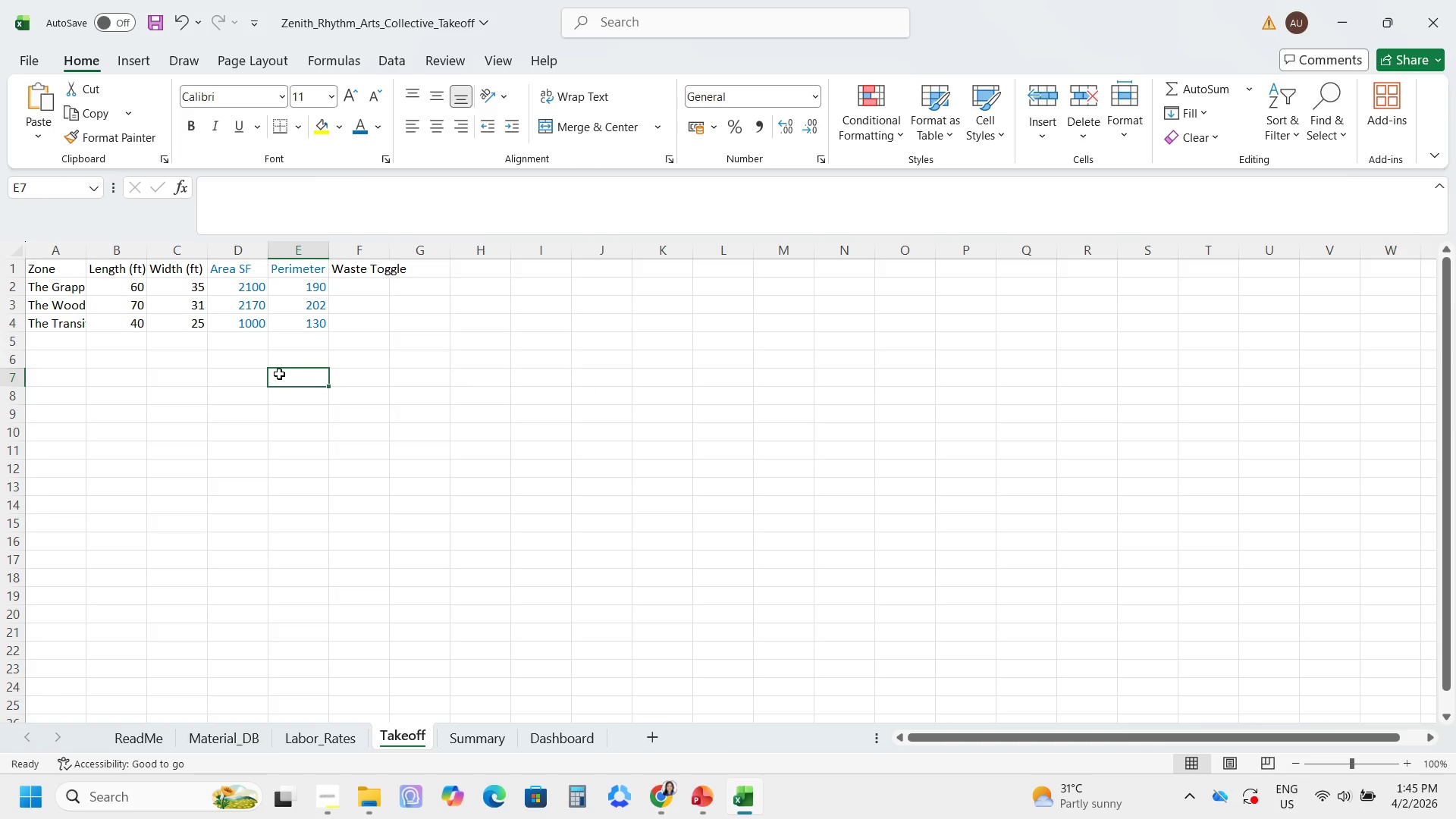 
wait(5.16)
 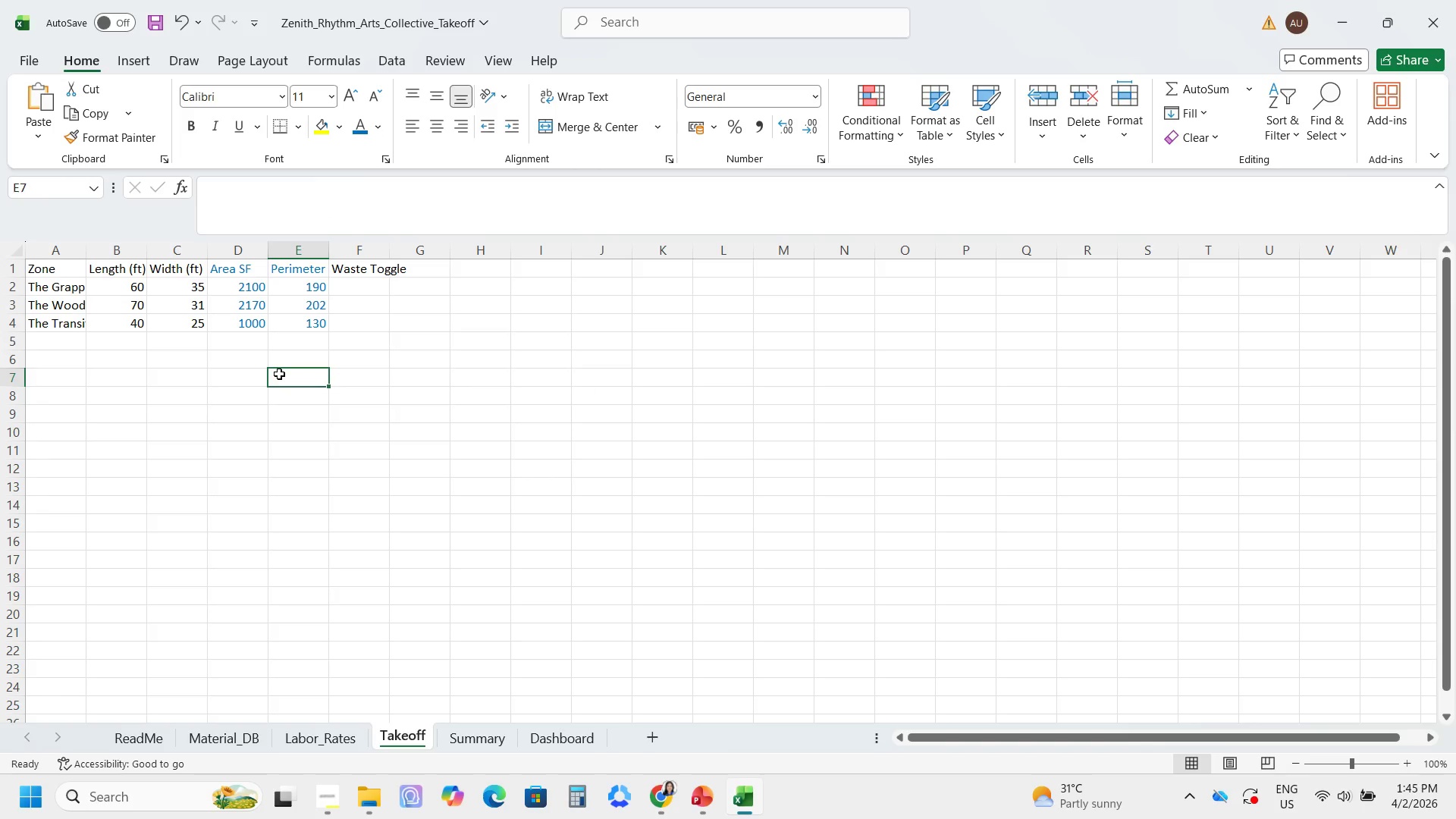 
left_click([360, 287])
 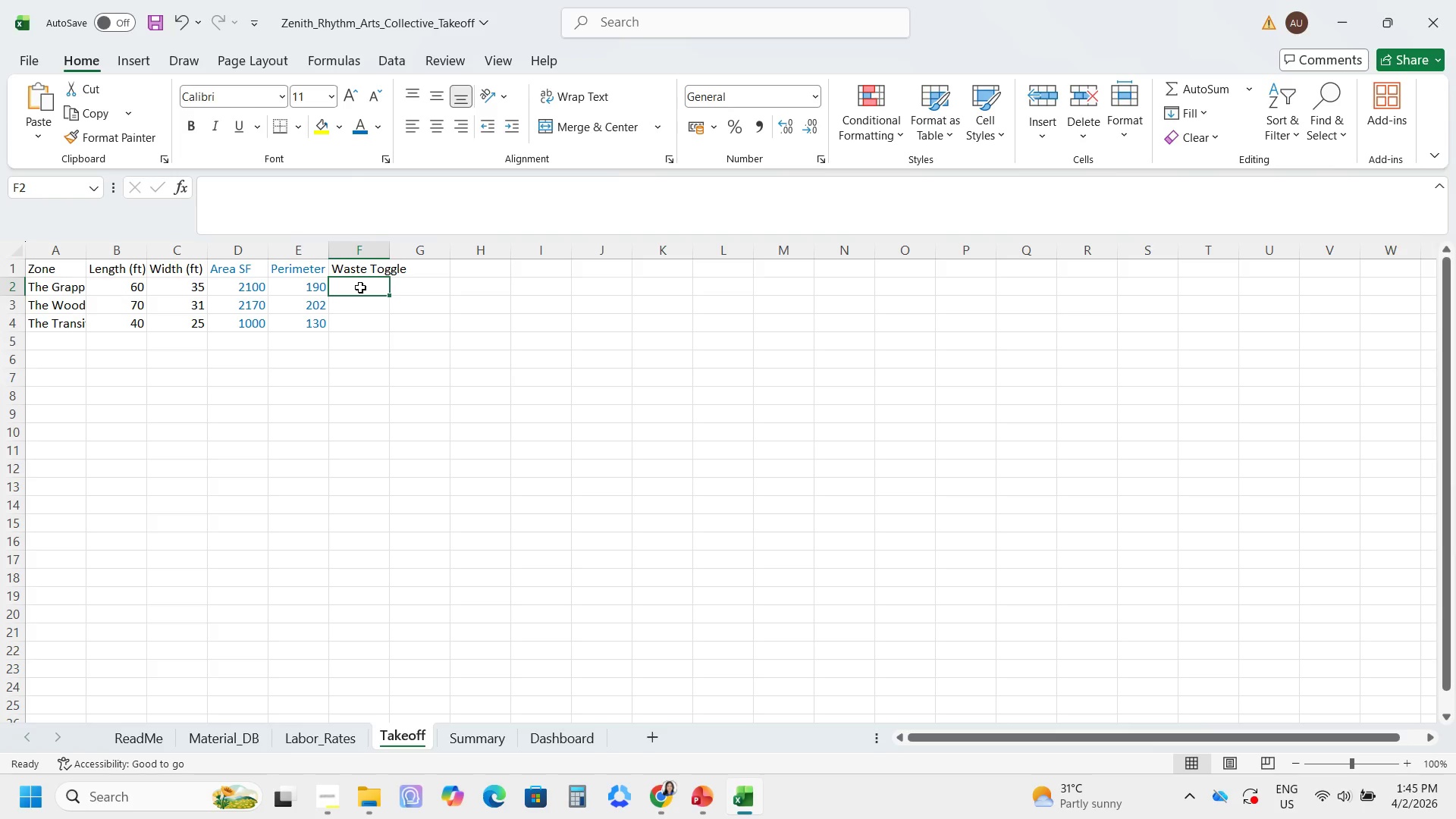 
hold_key(key=ShiftRight, duration=0.33)
 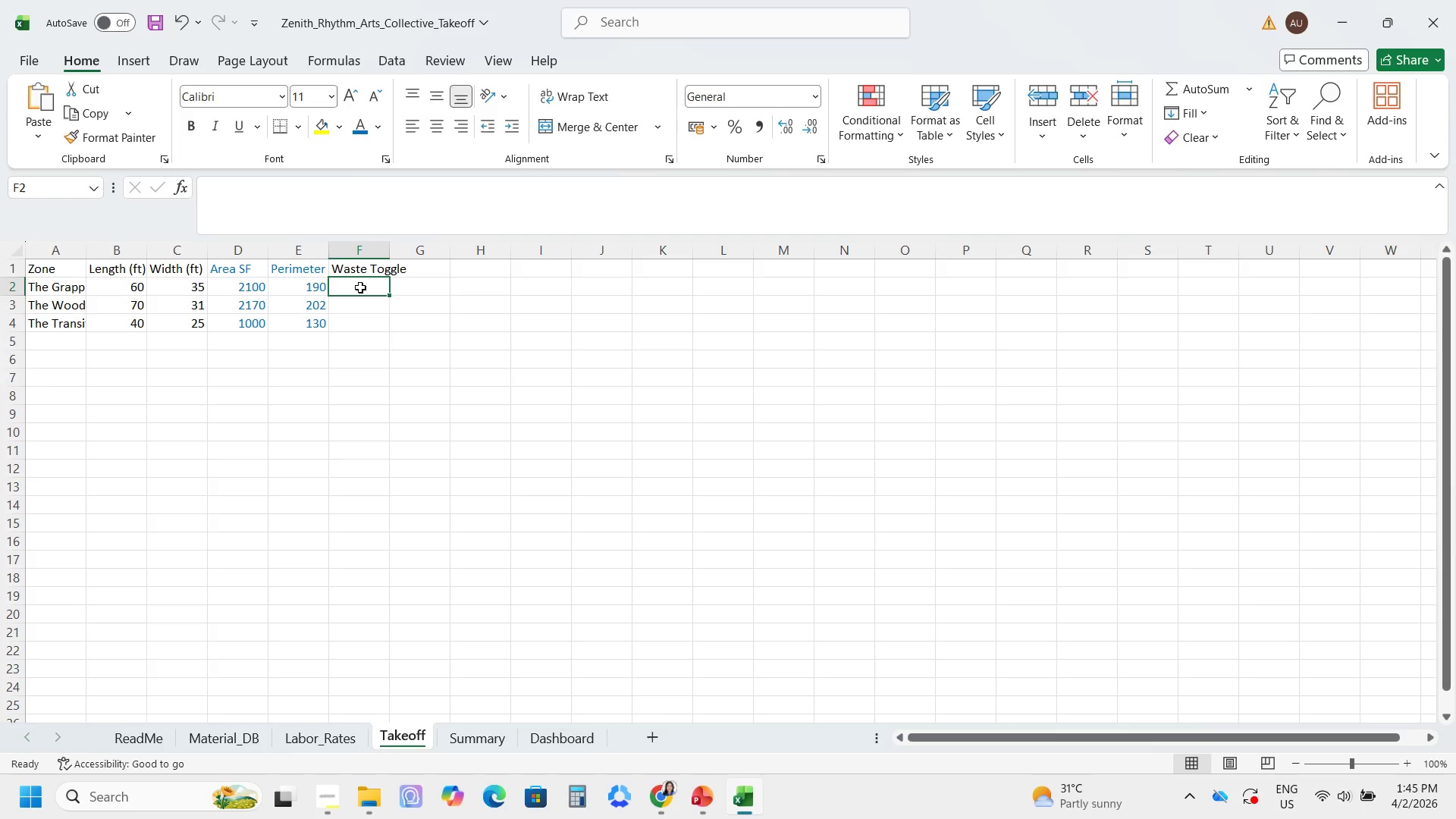 
hold_key(key=ShiftRight, duration=0.5)
 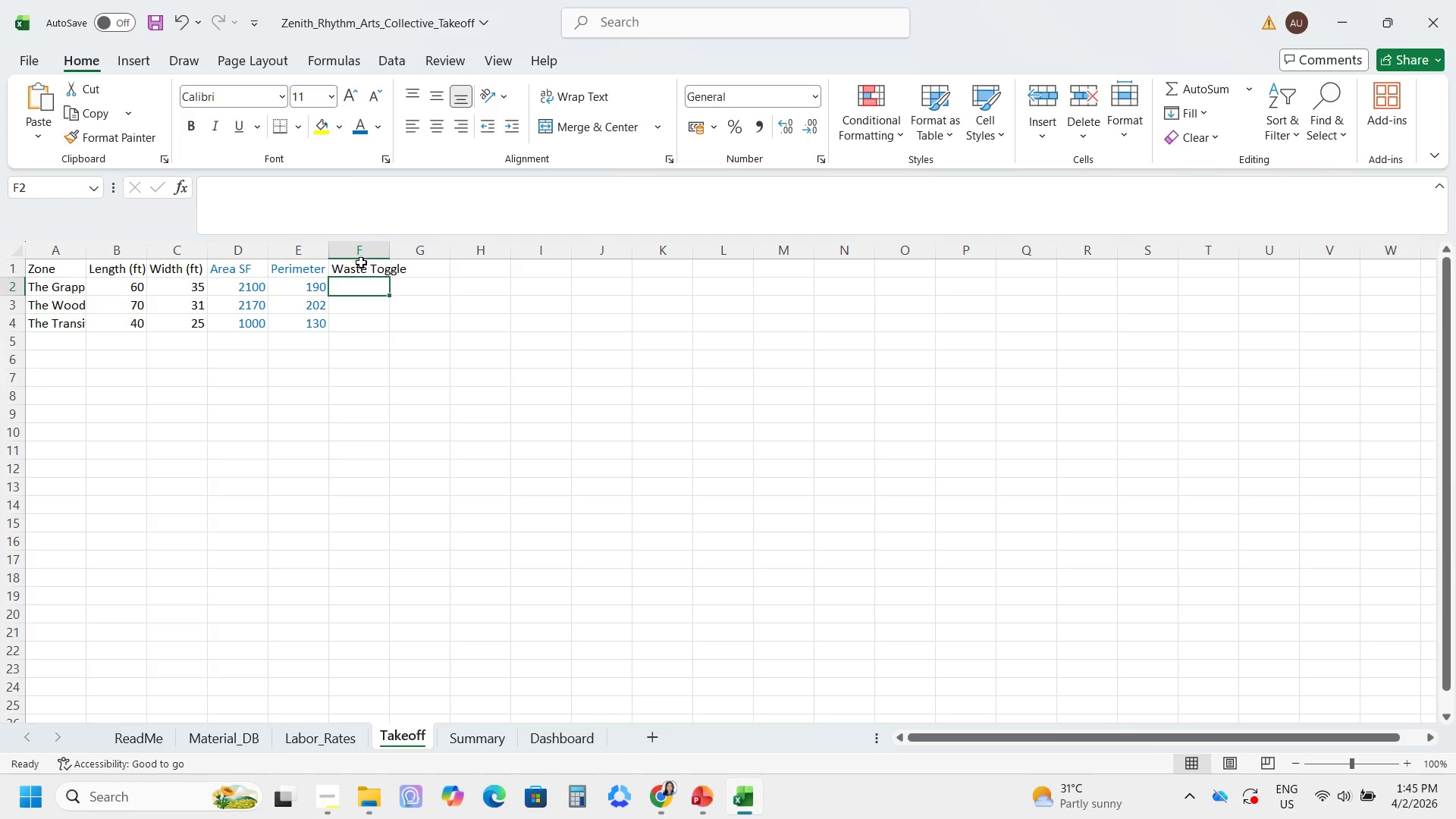 
left_click([356, 291])
 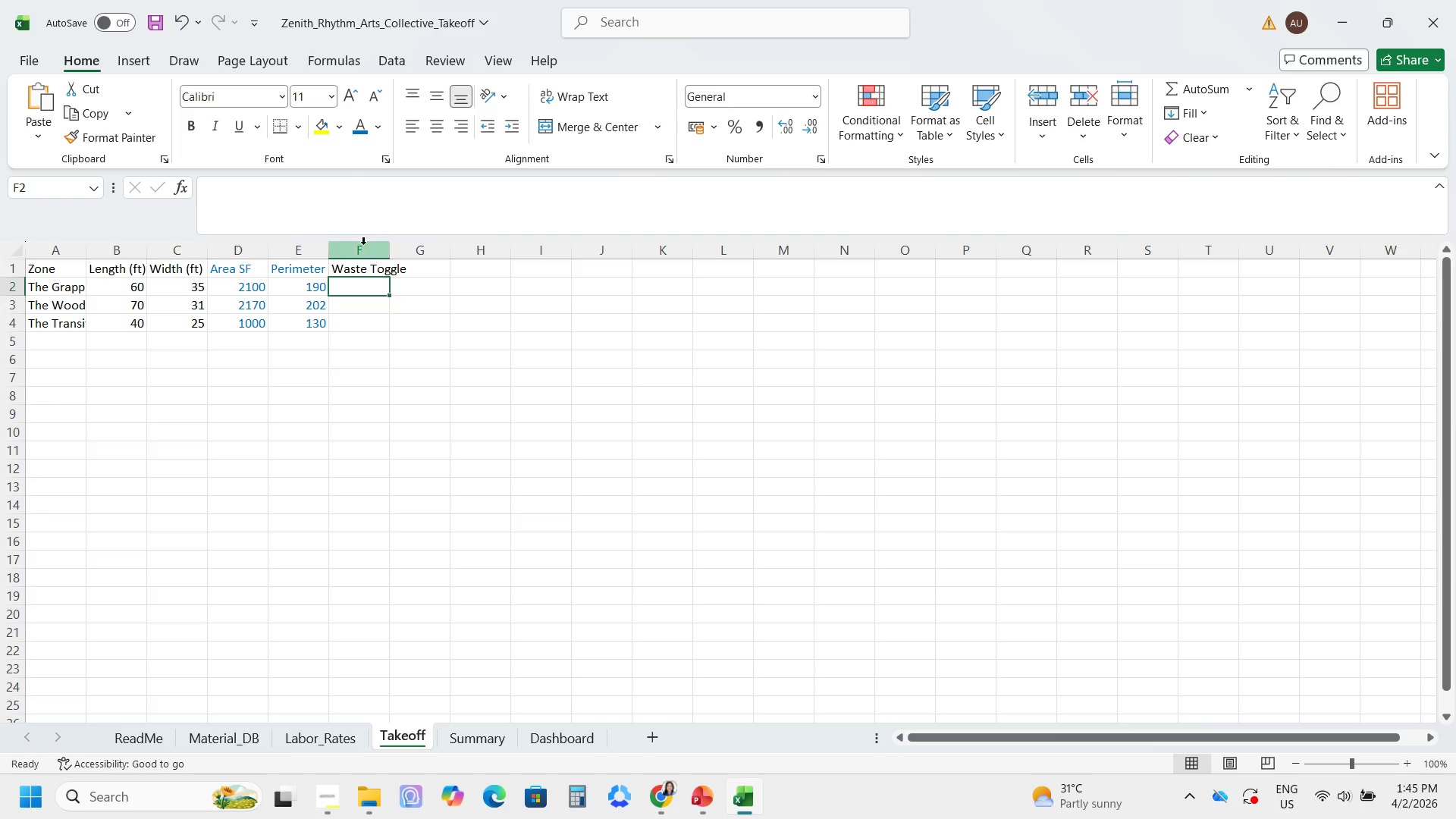 
left_click([358, 248])
 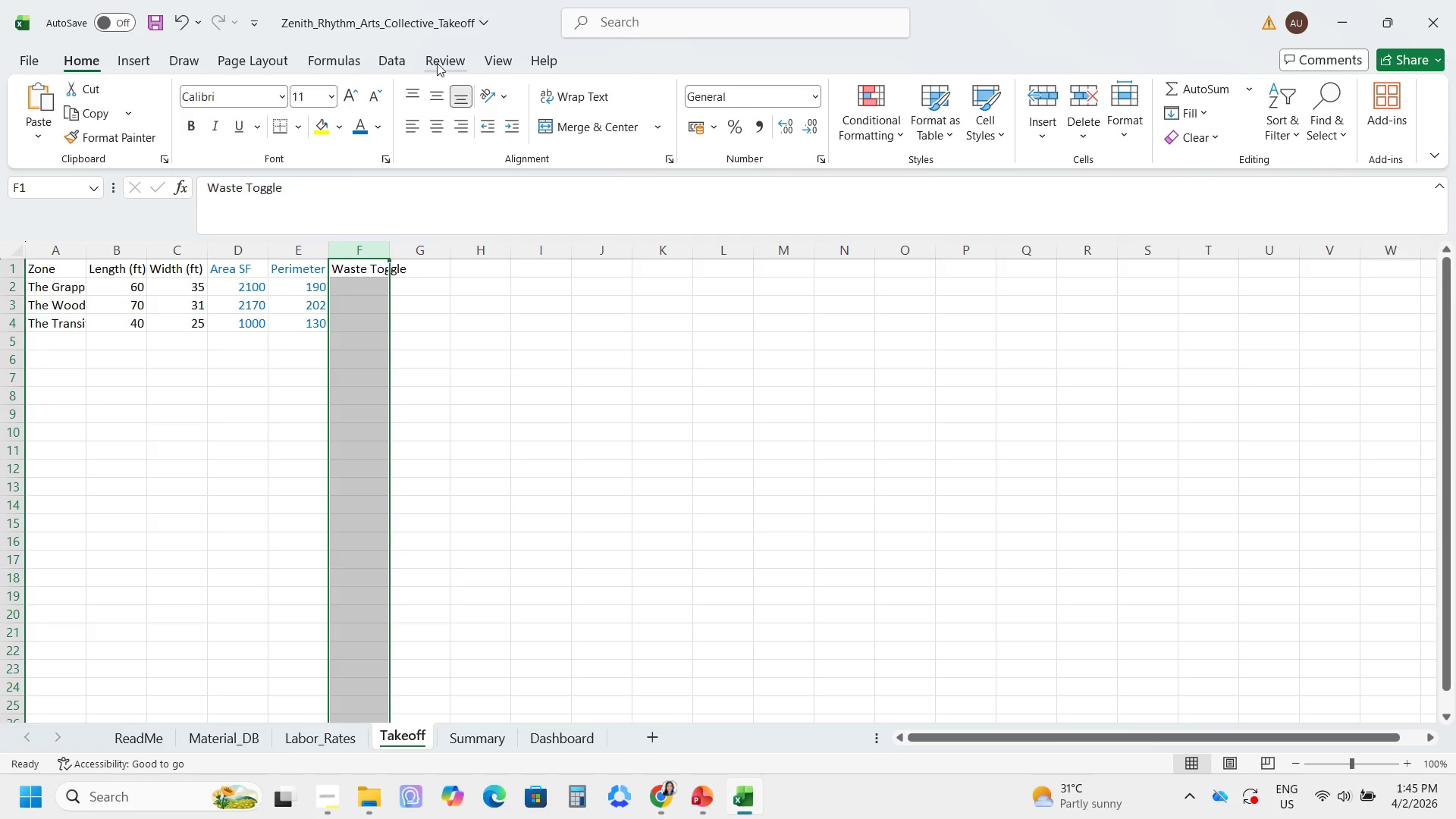 
left_click([377, 58])
 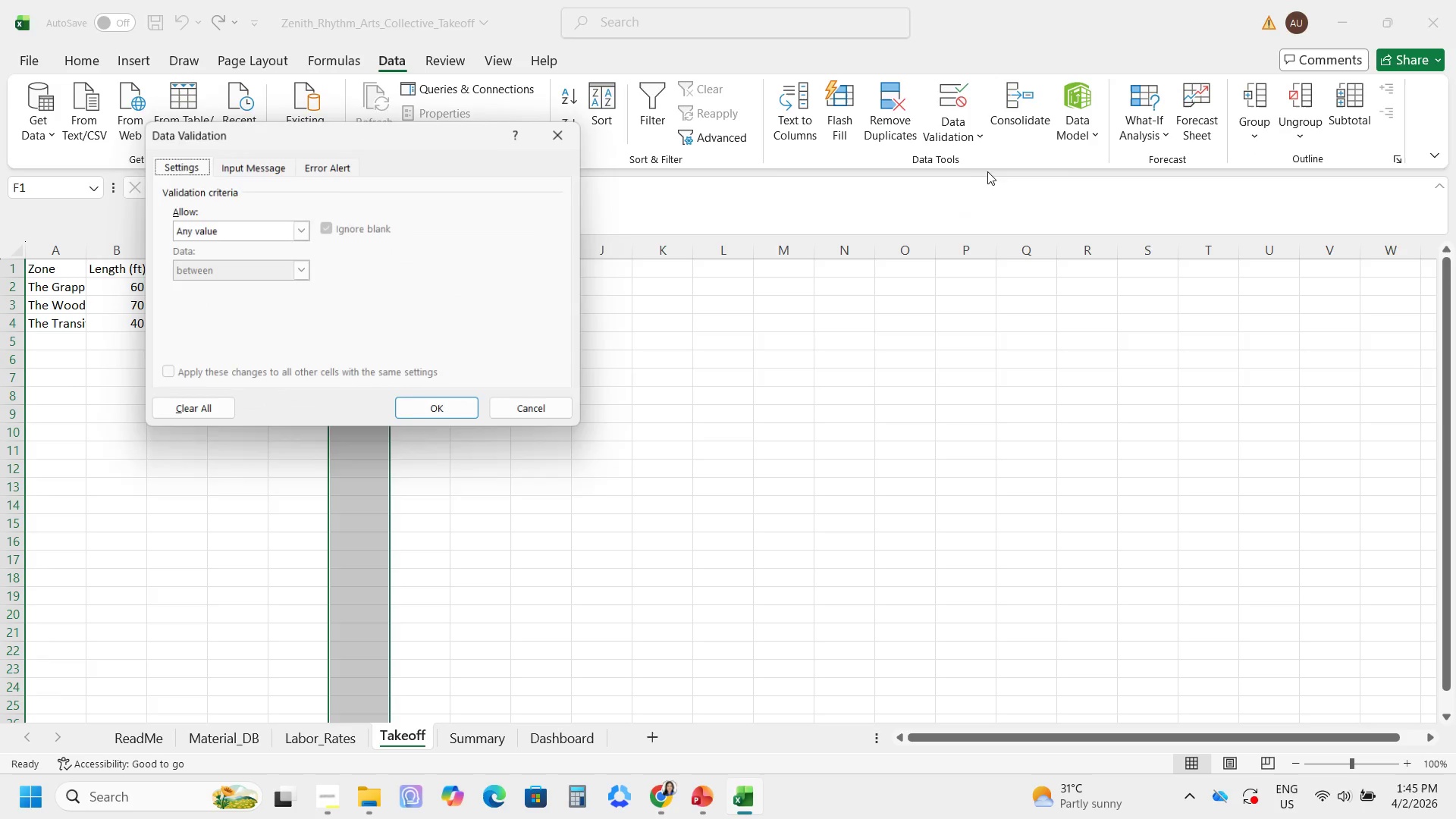 
mouse_move([299, 259])
 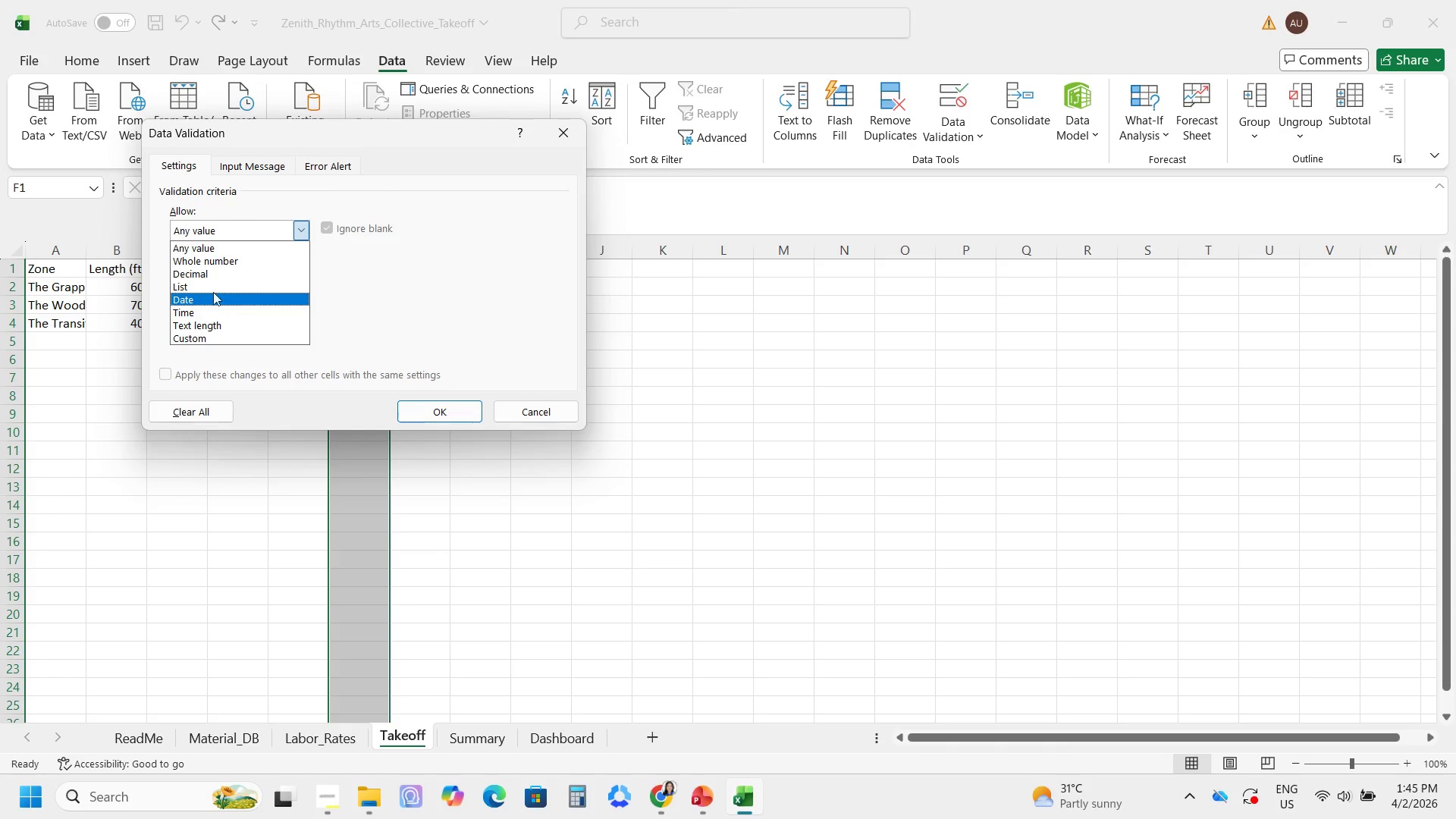 
left_click([213, 292])
 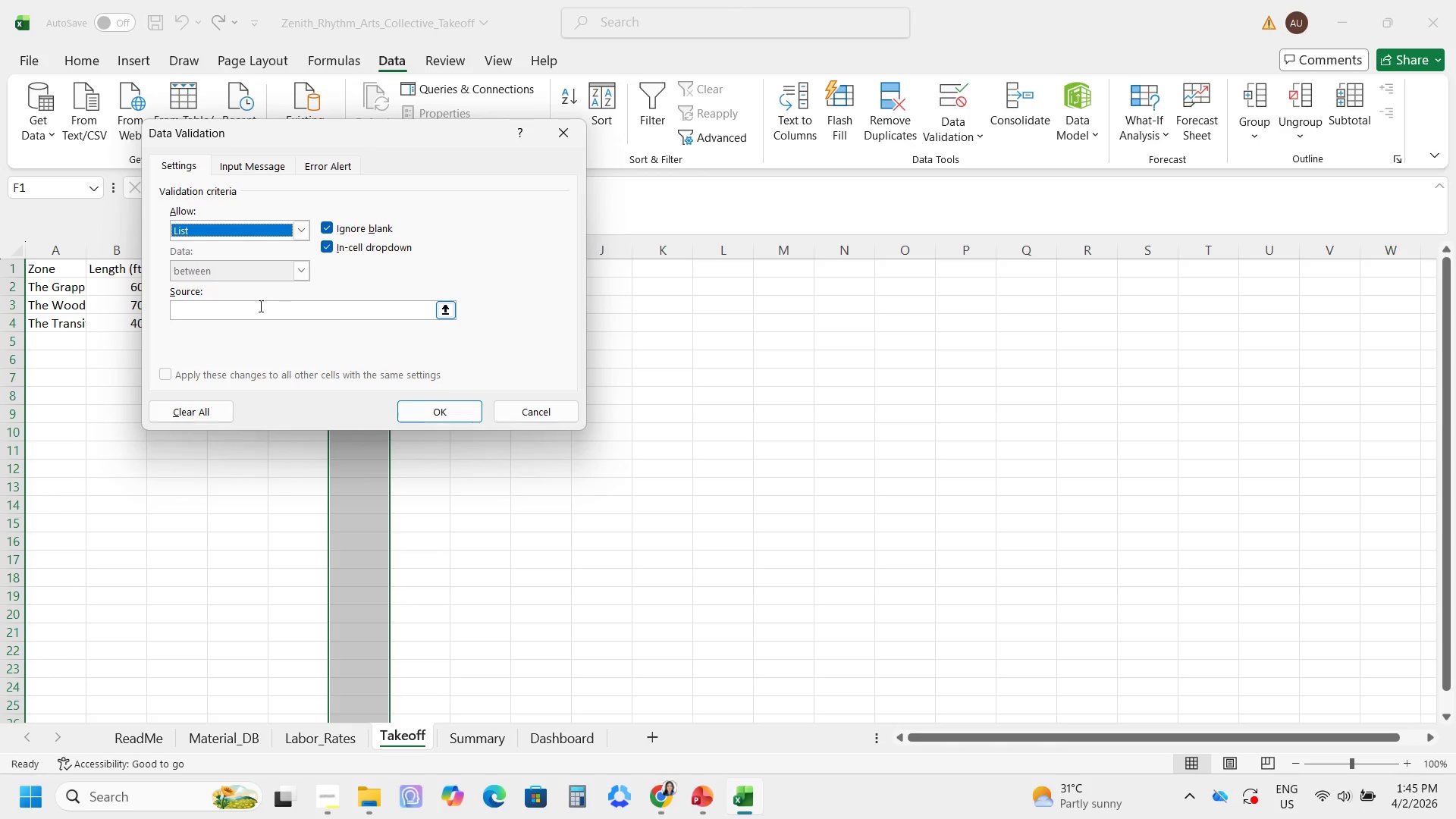 
left_click([237, 303])
 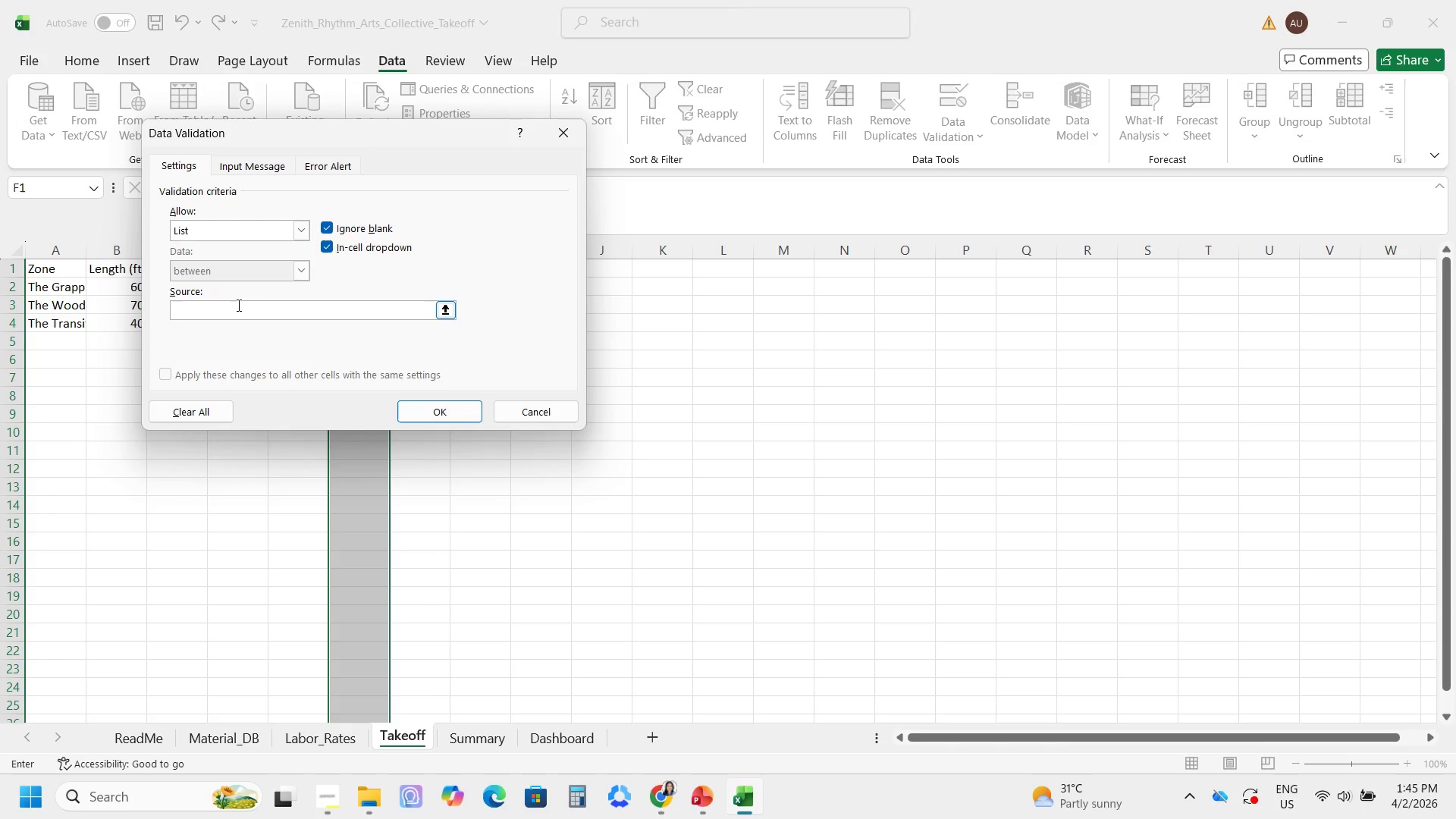 
type(Yes, Ni)
key(Backspace)
type(o)
 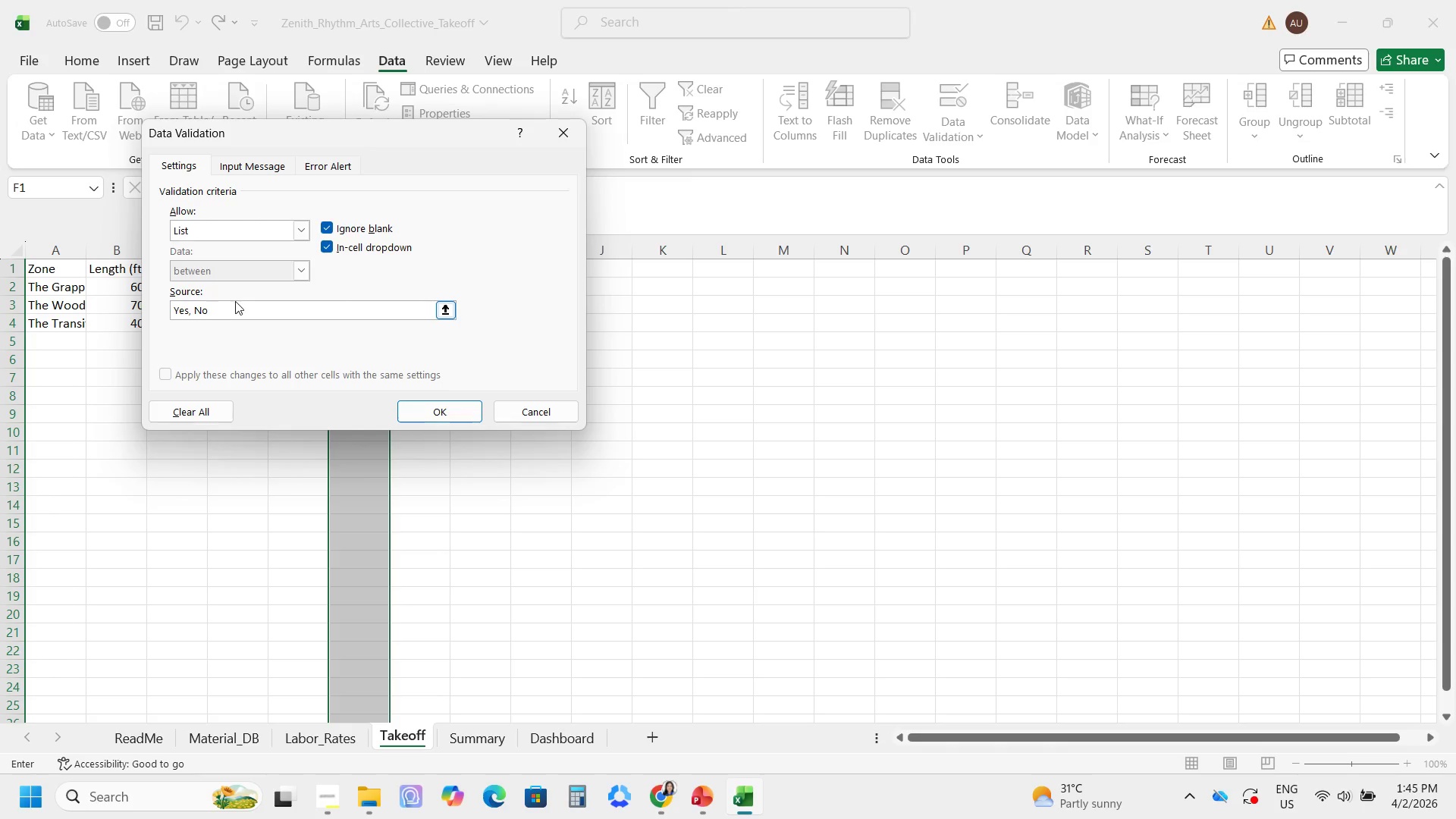 
left_click([346, 281])
 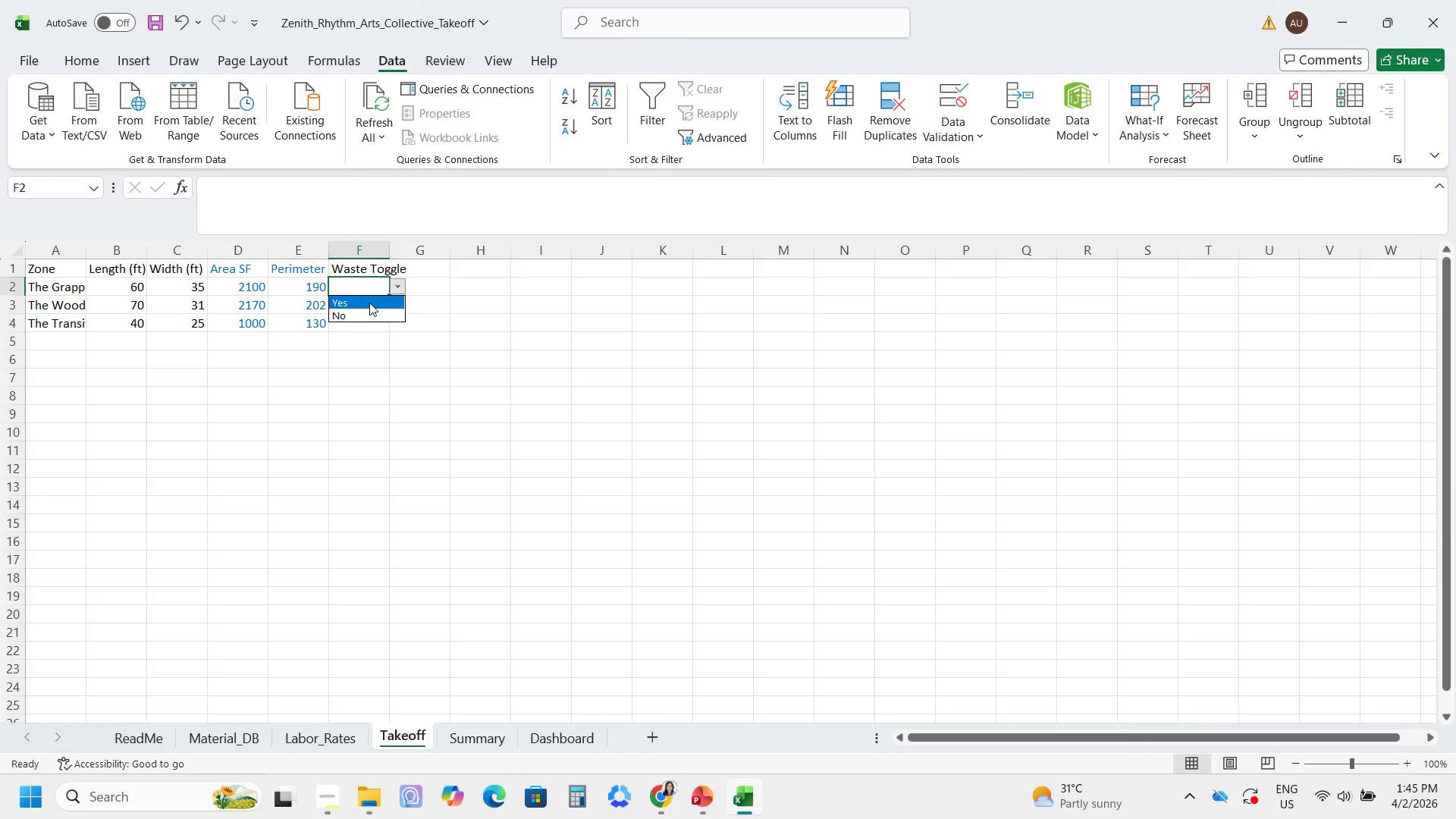 
double_click([376, 300])
 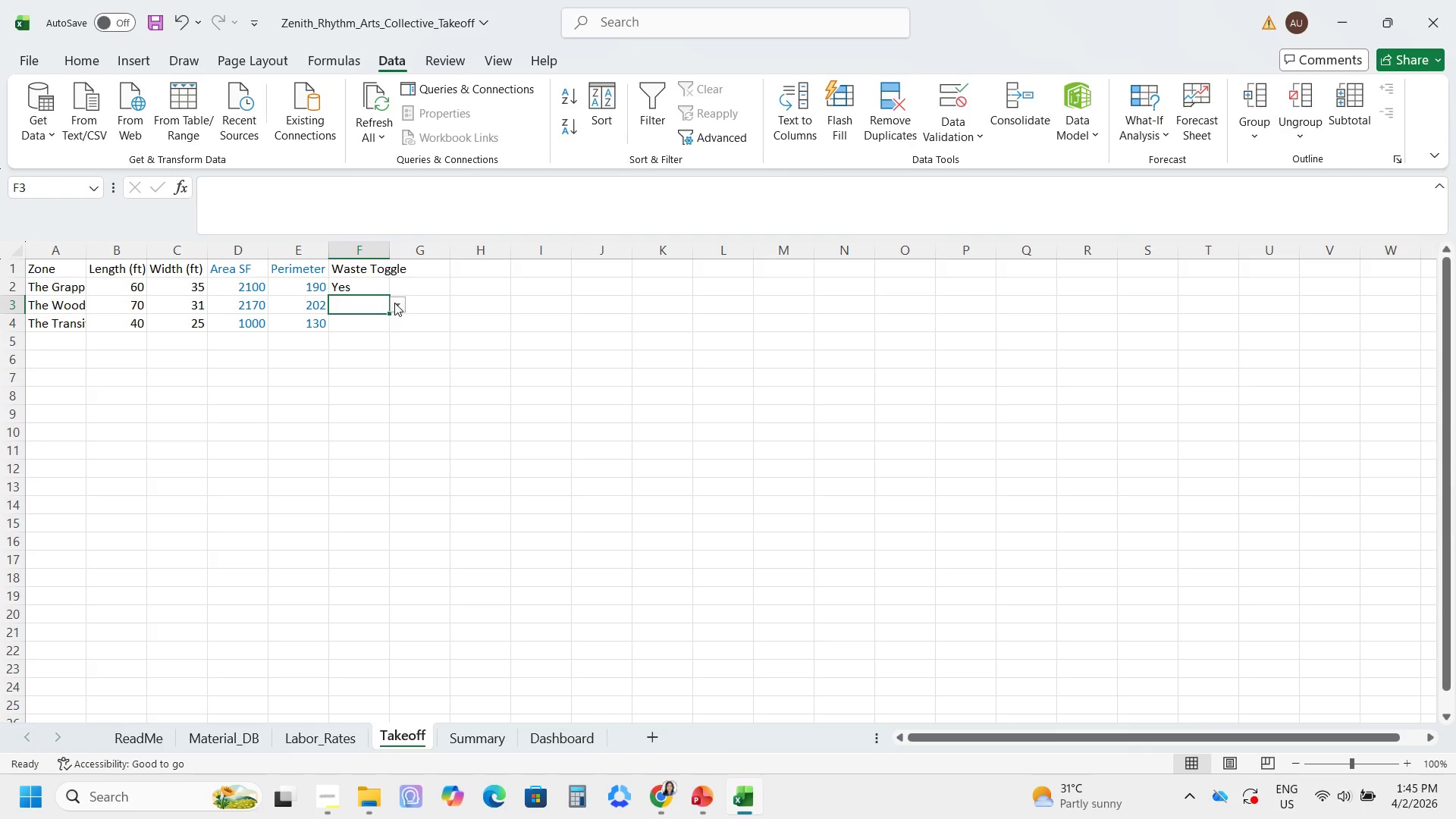 
left_click([394, 303])
 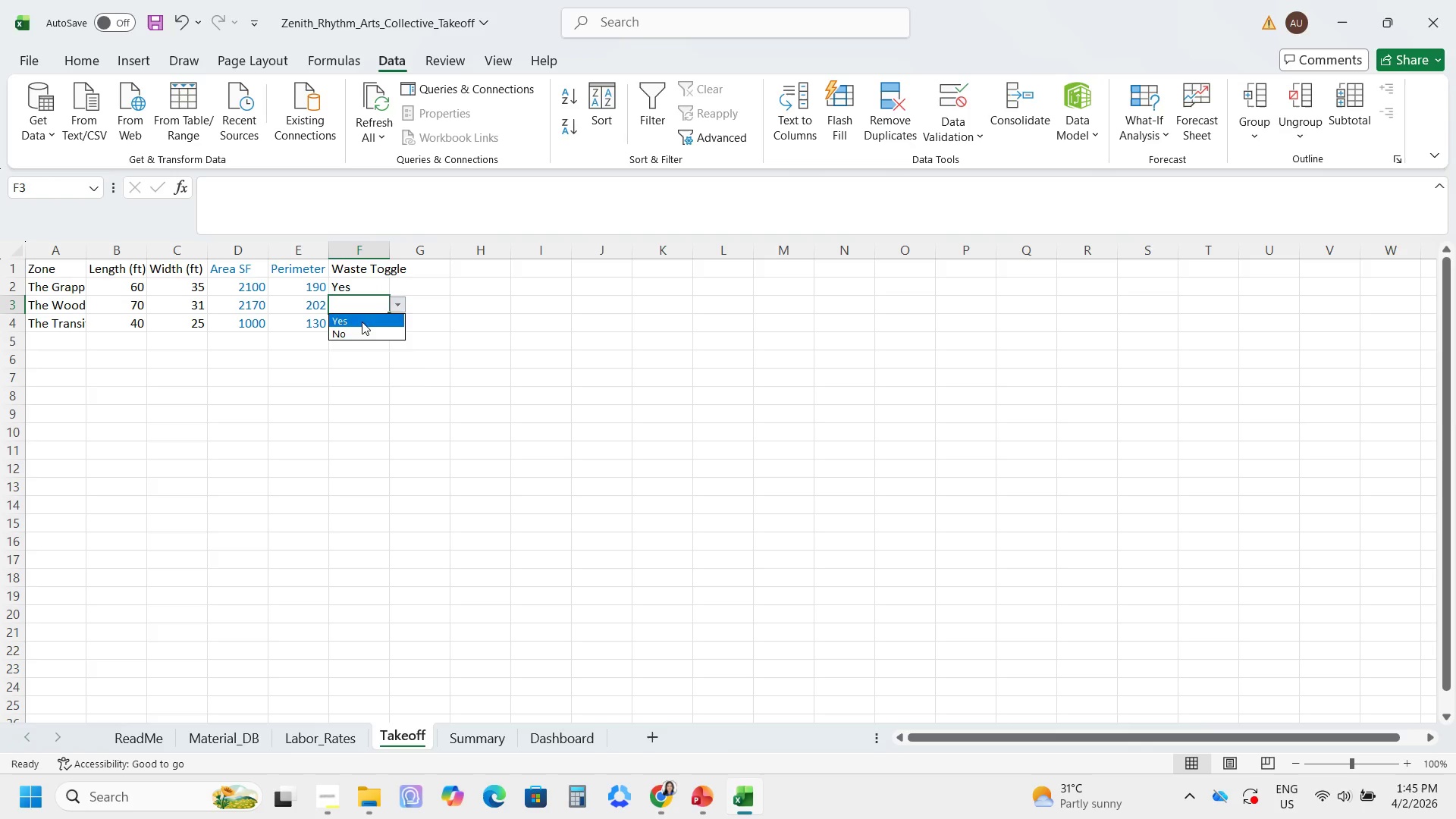 
left_click([362, 322])
 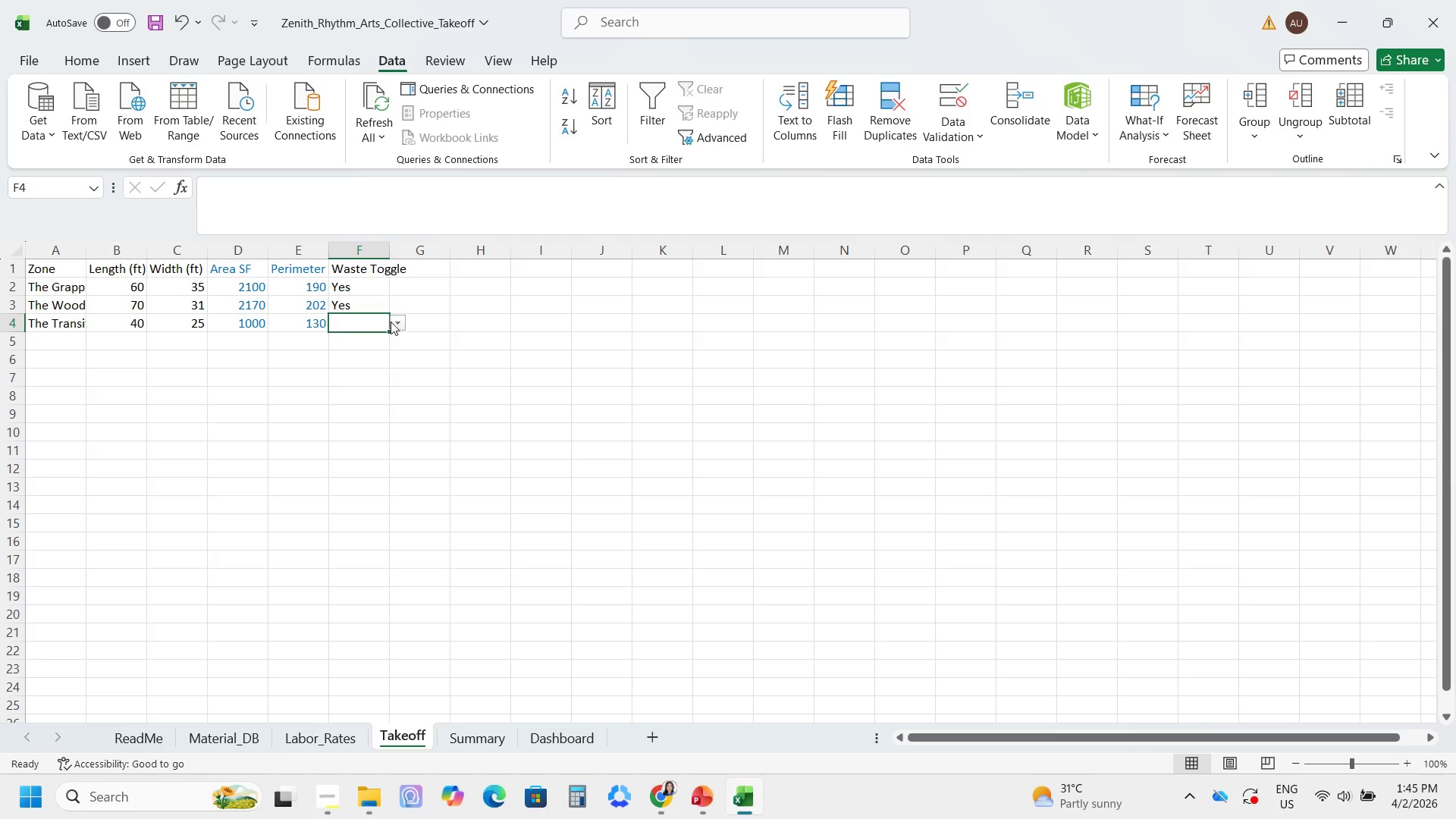 
left_click([395, 322])
 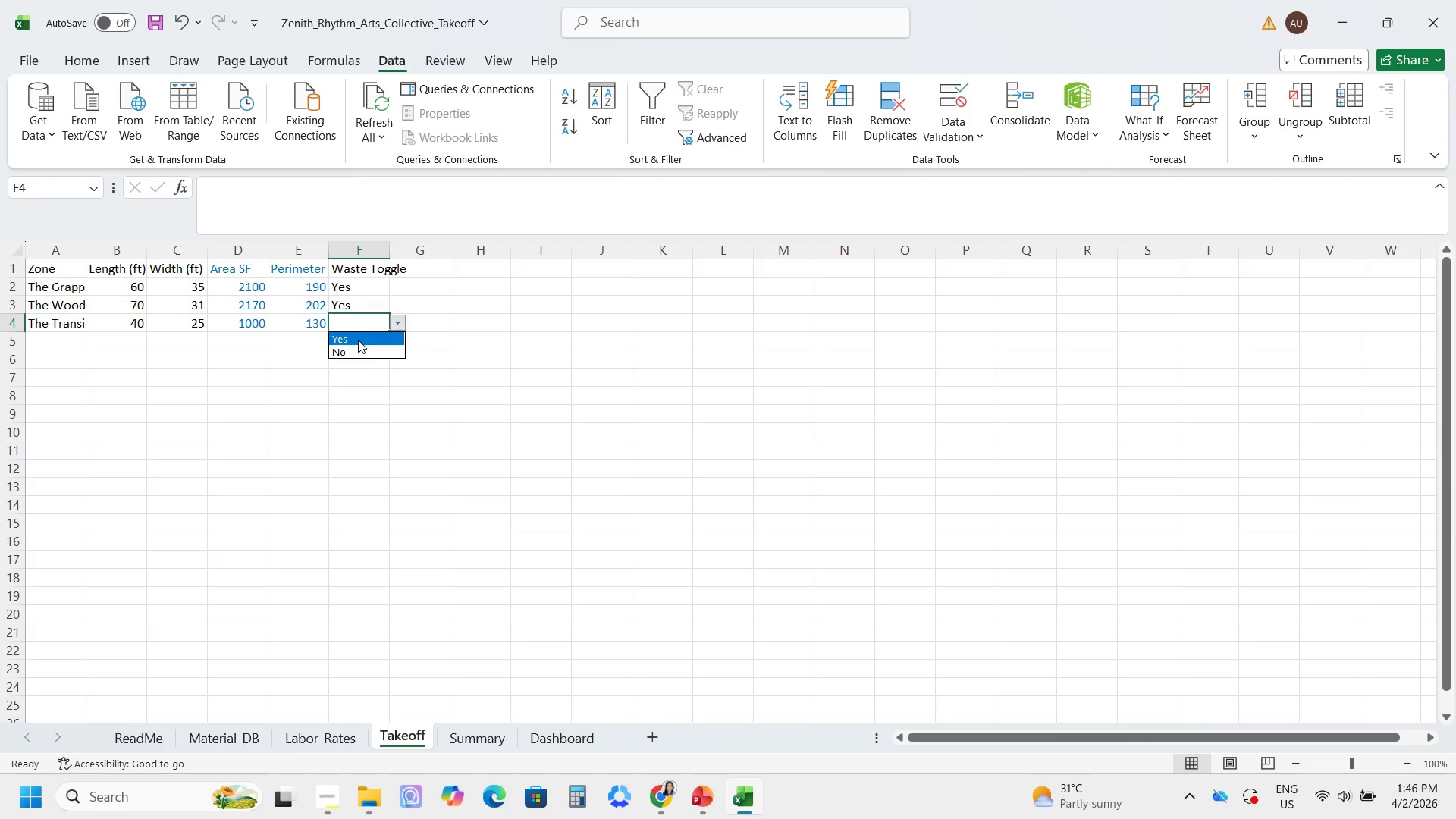 
left_click([358, 340])
 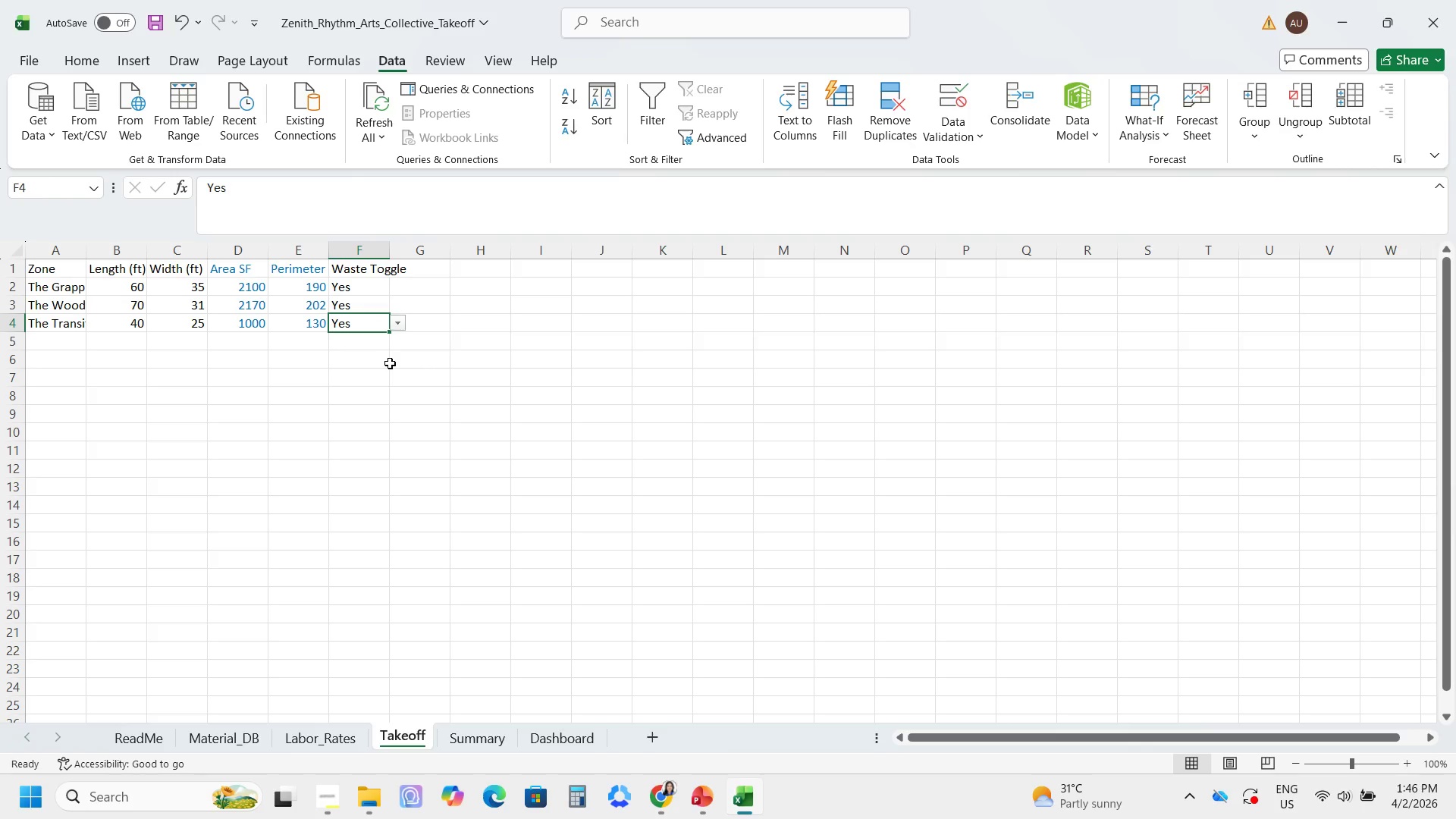 
left_click([436, 273])
 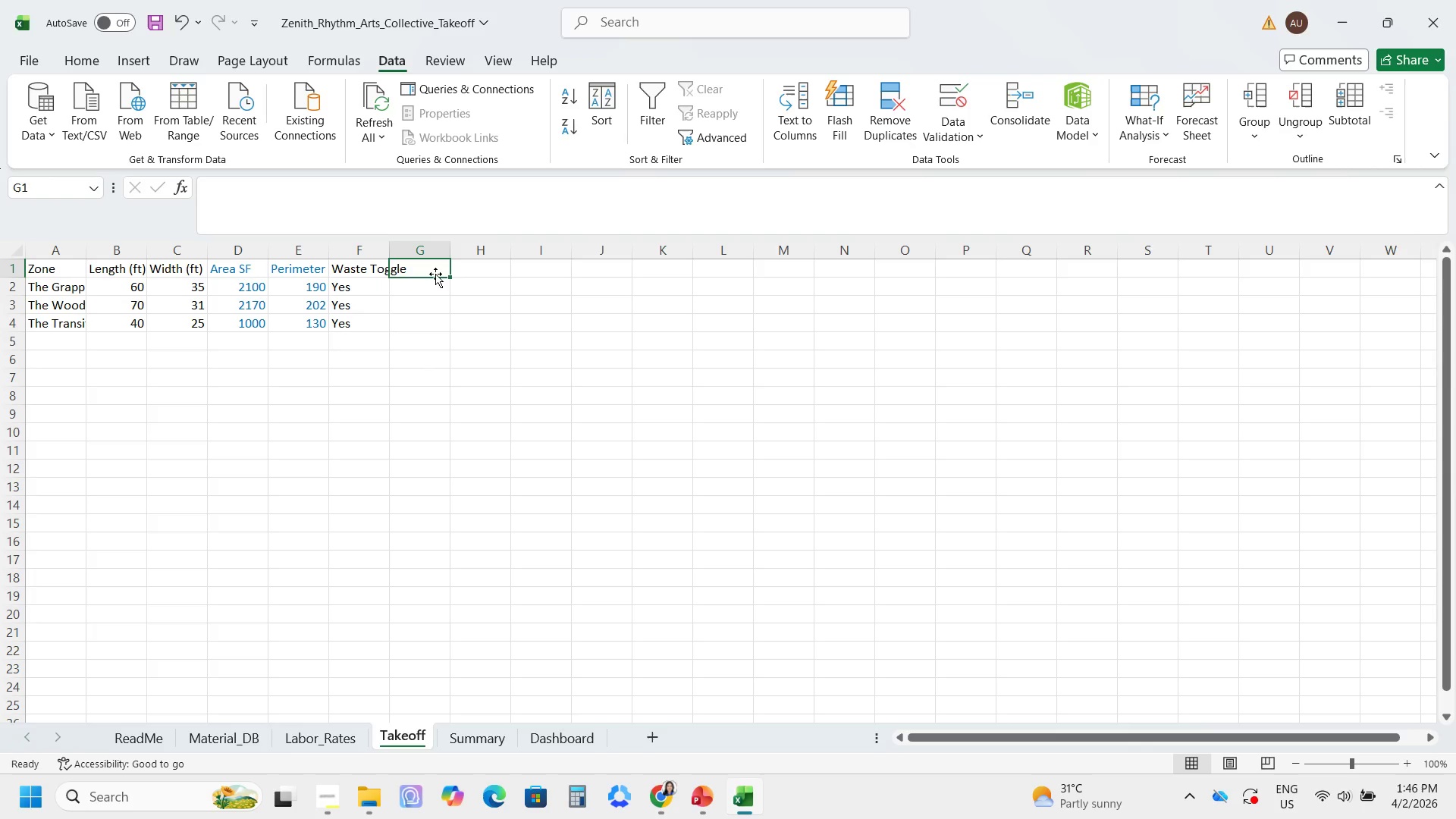 
type(Waste)
 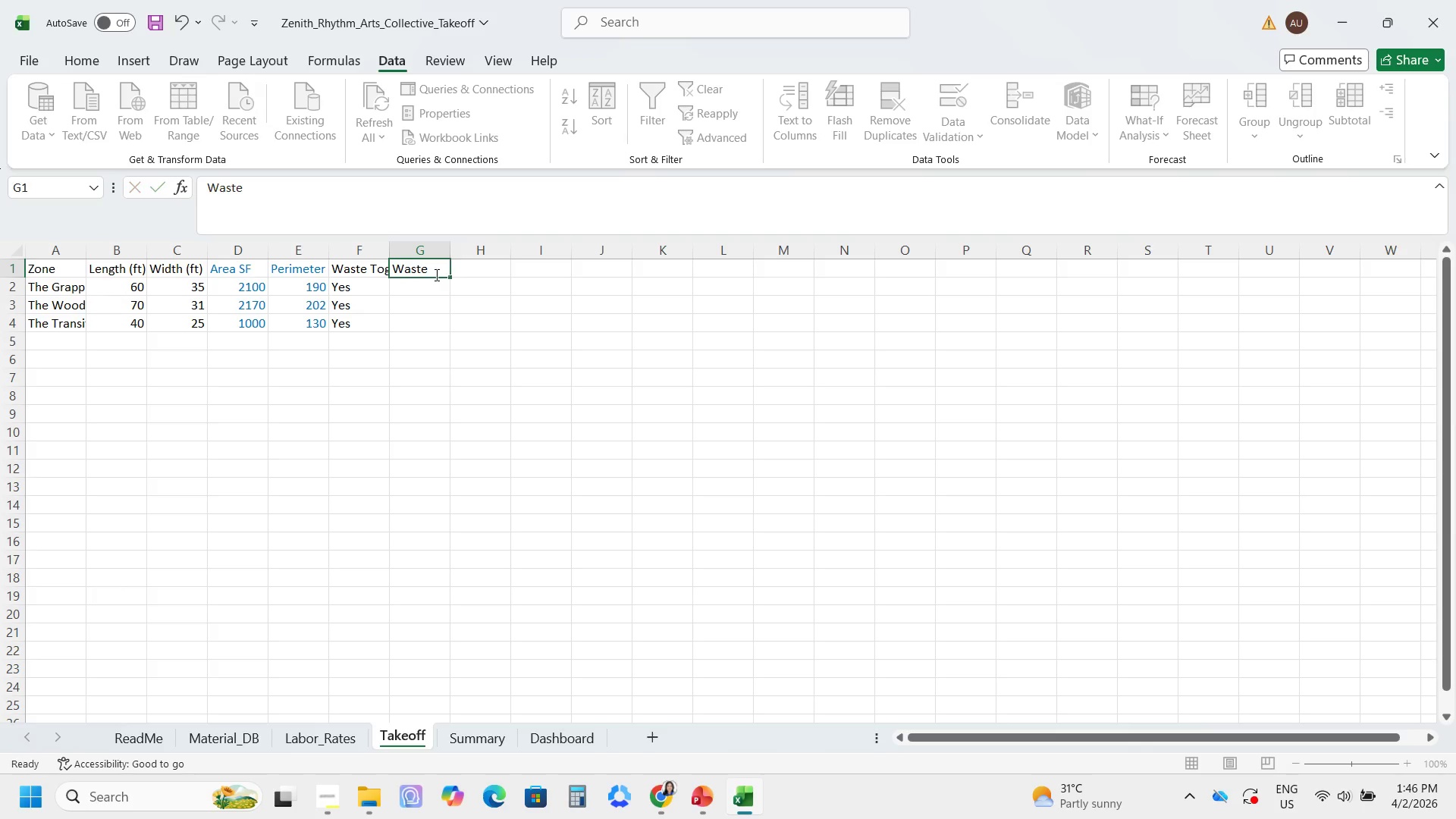 
key(Enter)
 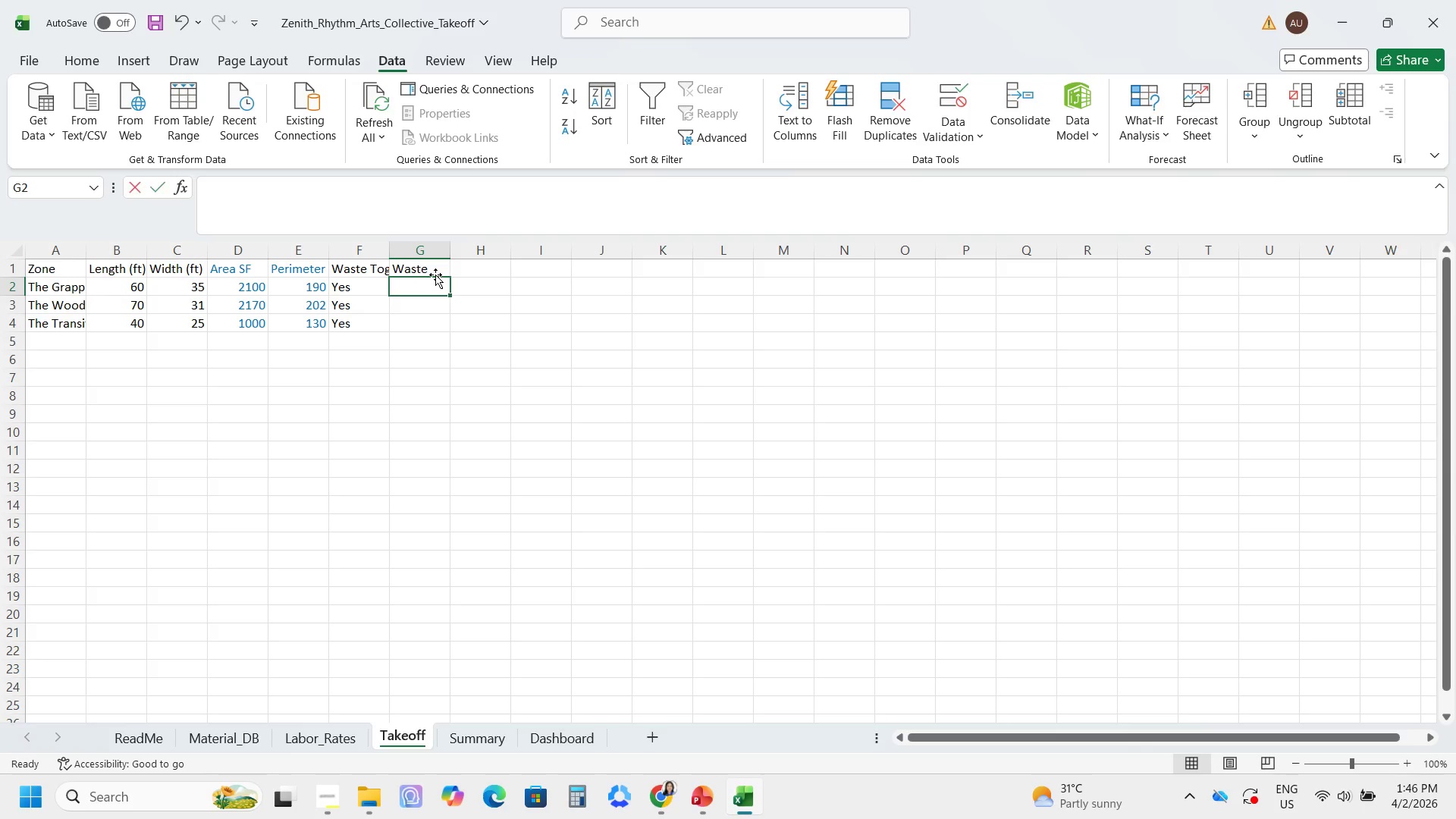 
key(Numpad1)
 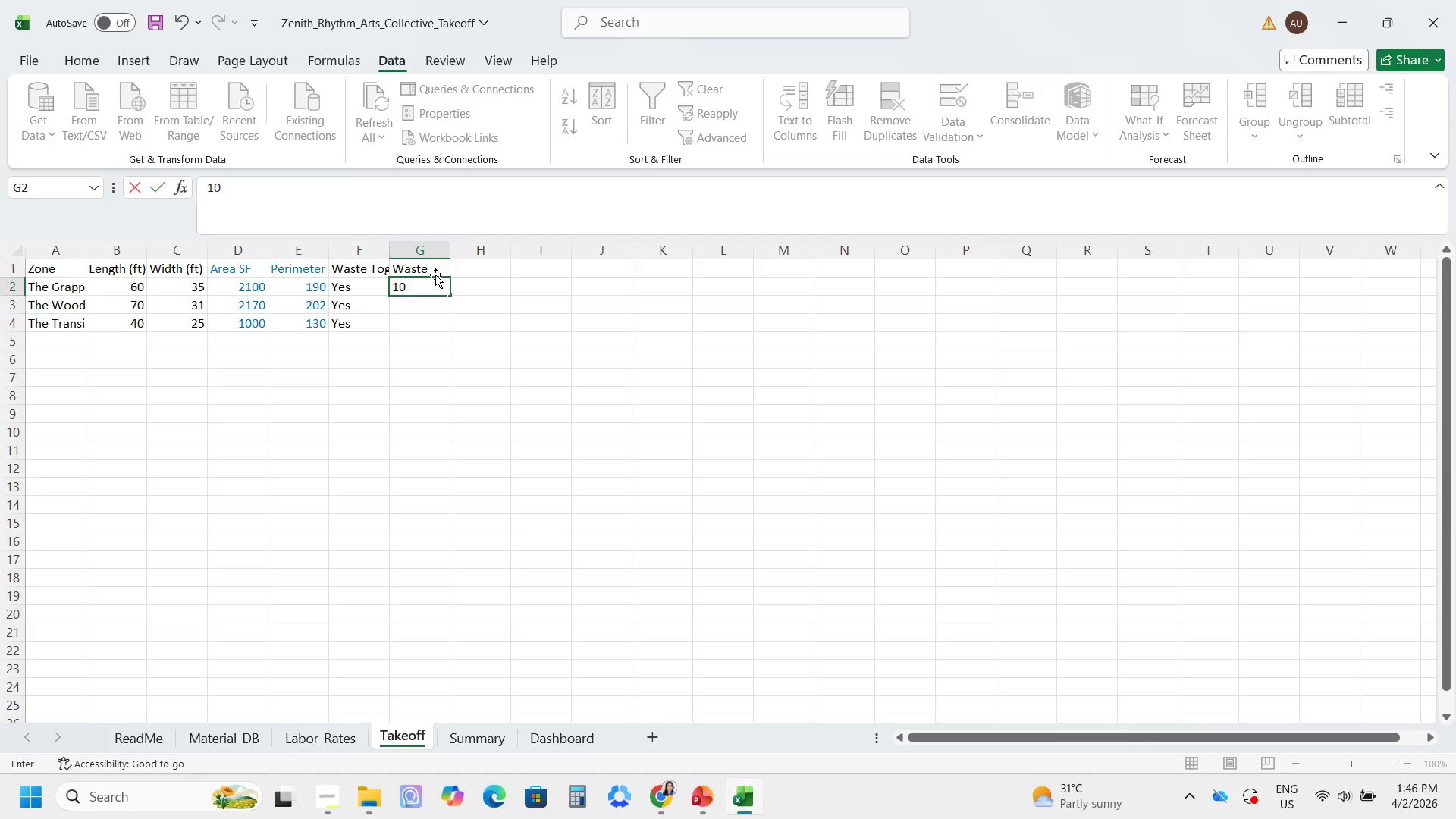 
key(Numpad0)
 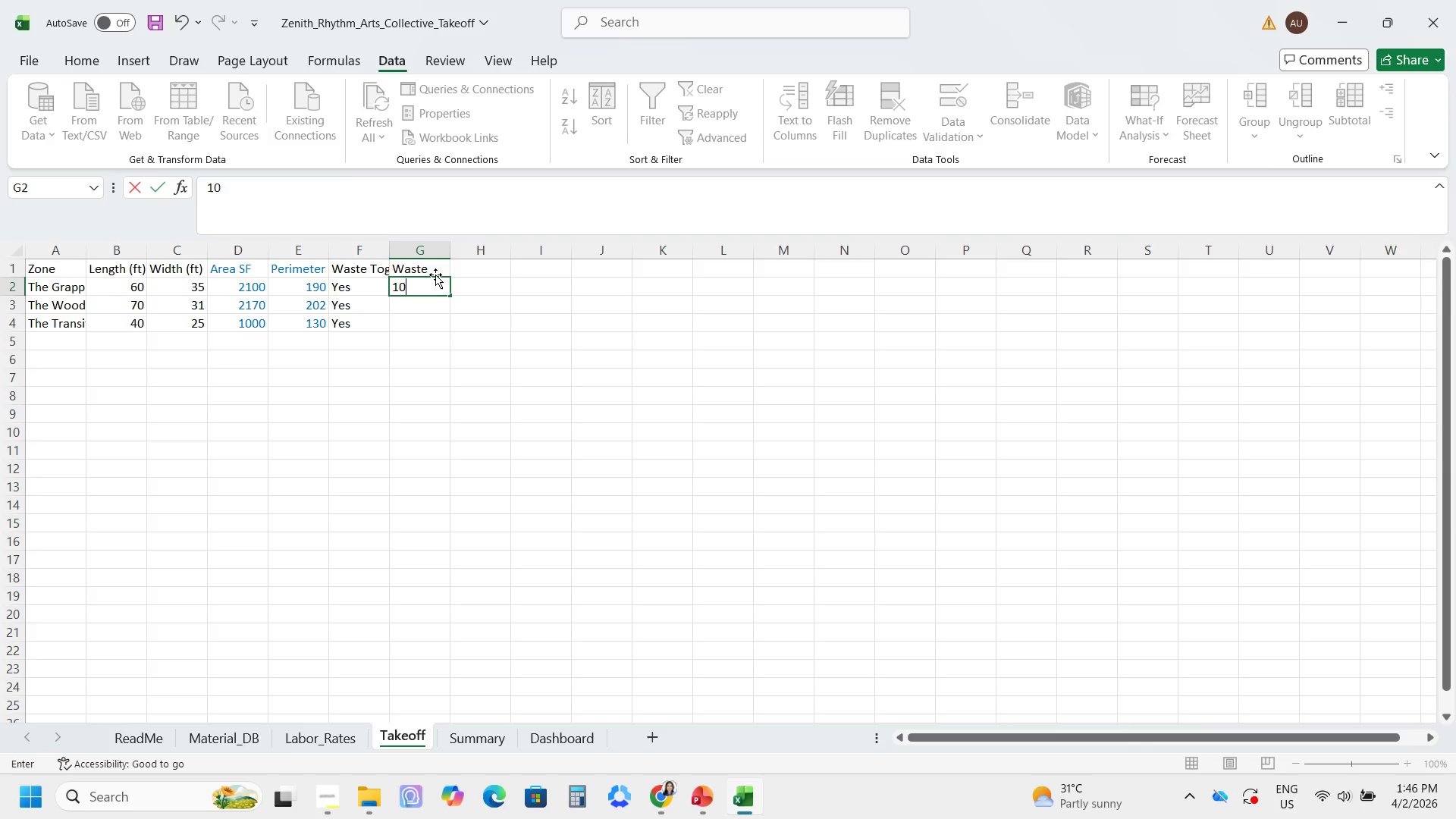 
key(Shift+ShiftRight)
 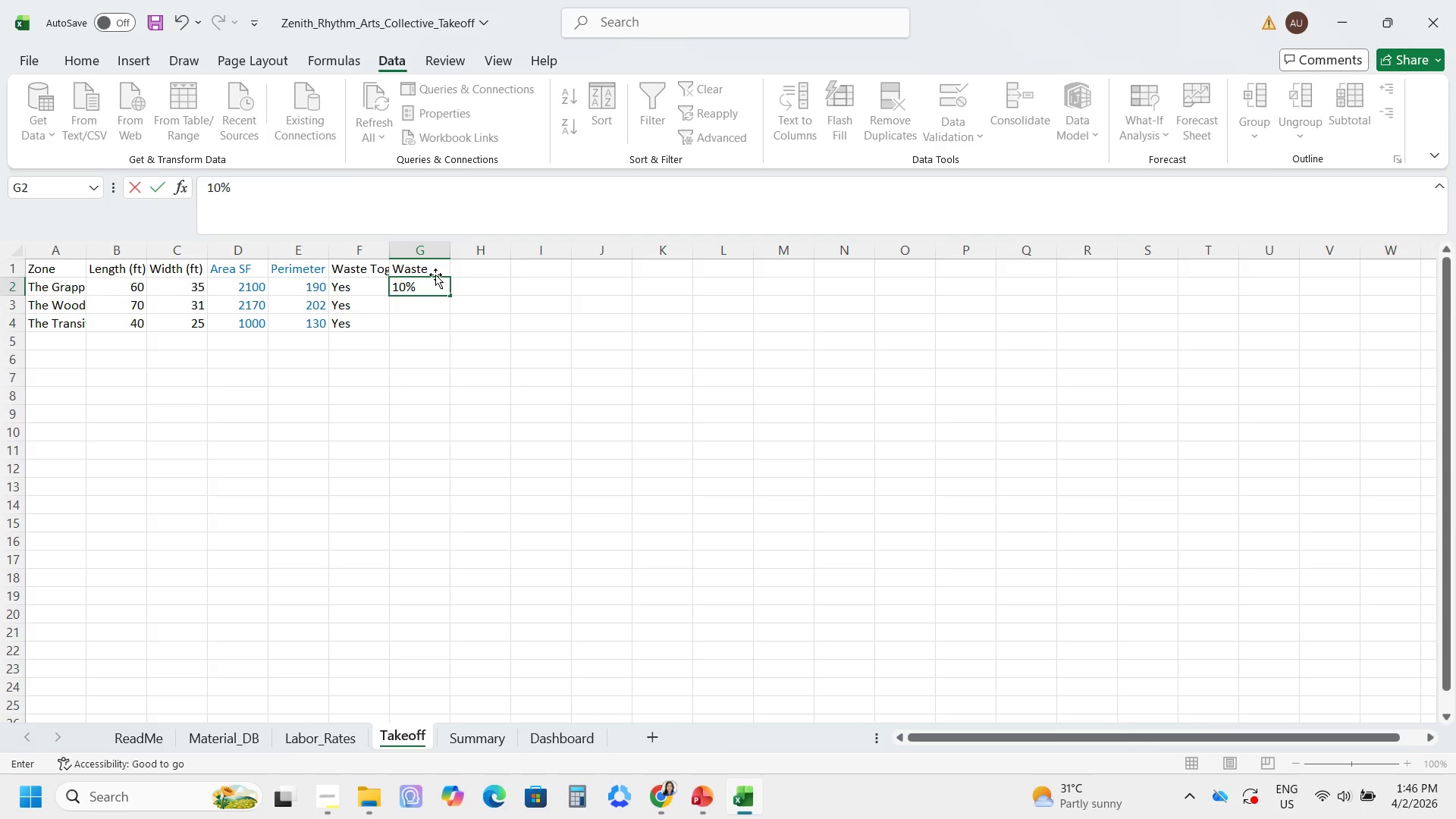 
key(Shift+5)
 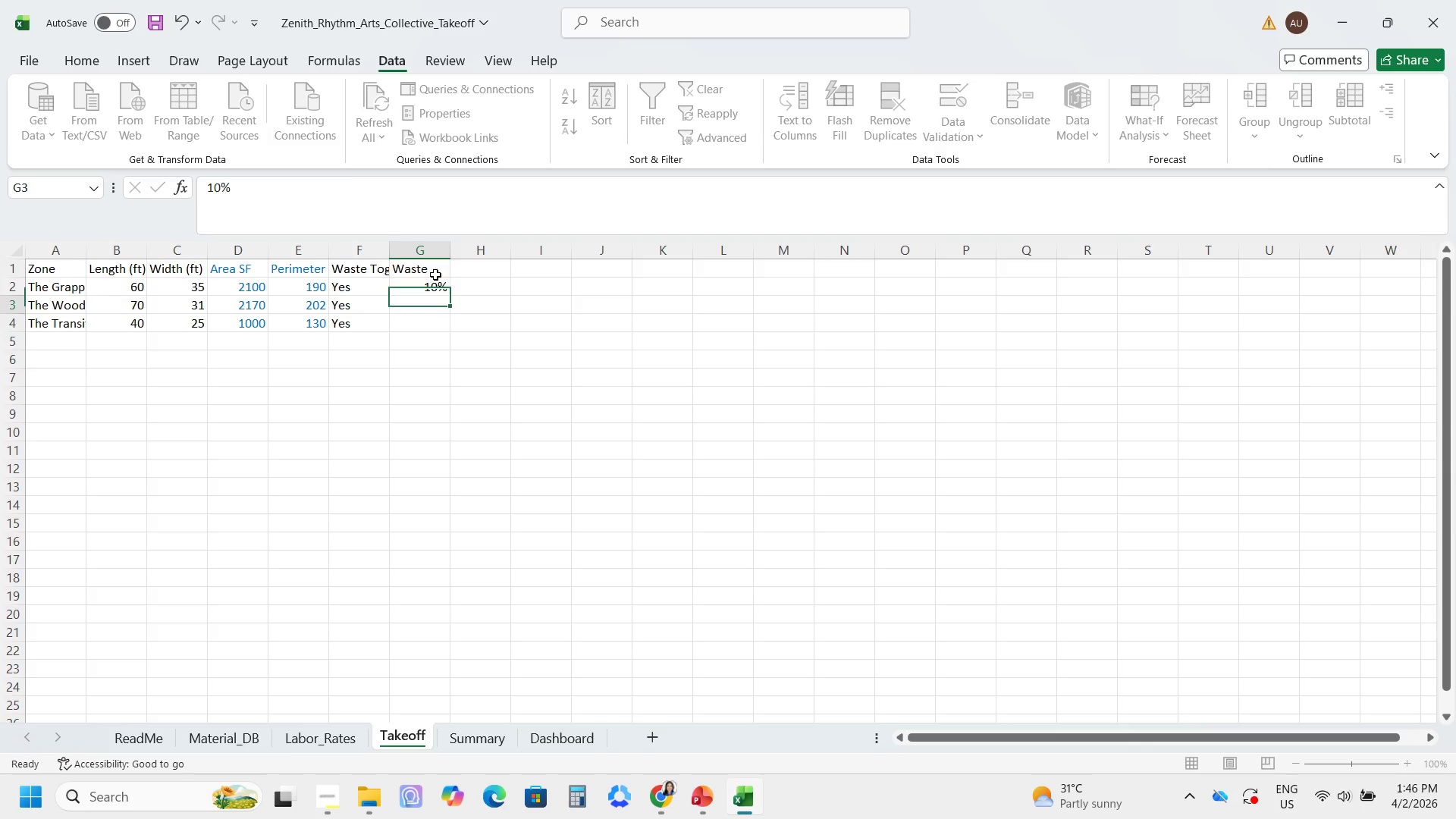 
key(Enter)
 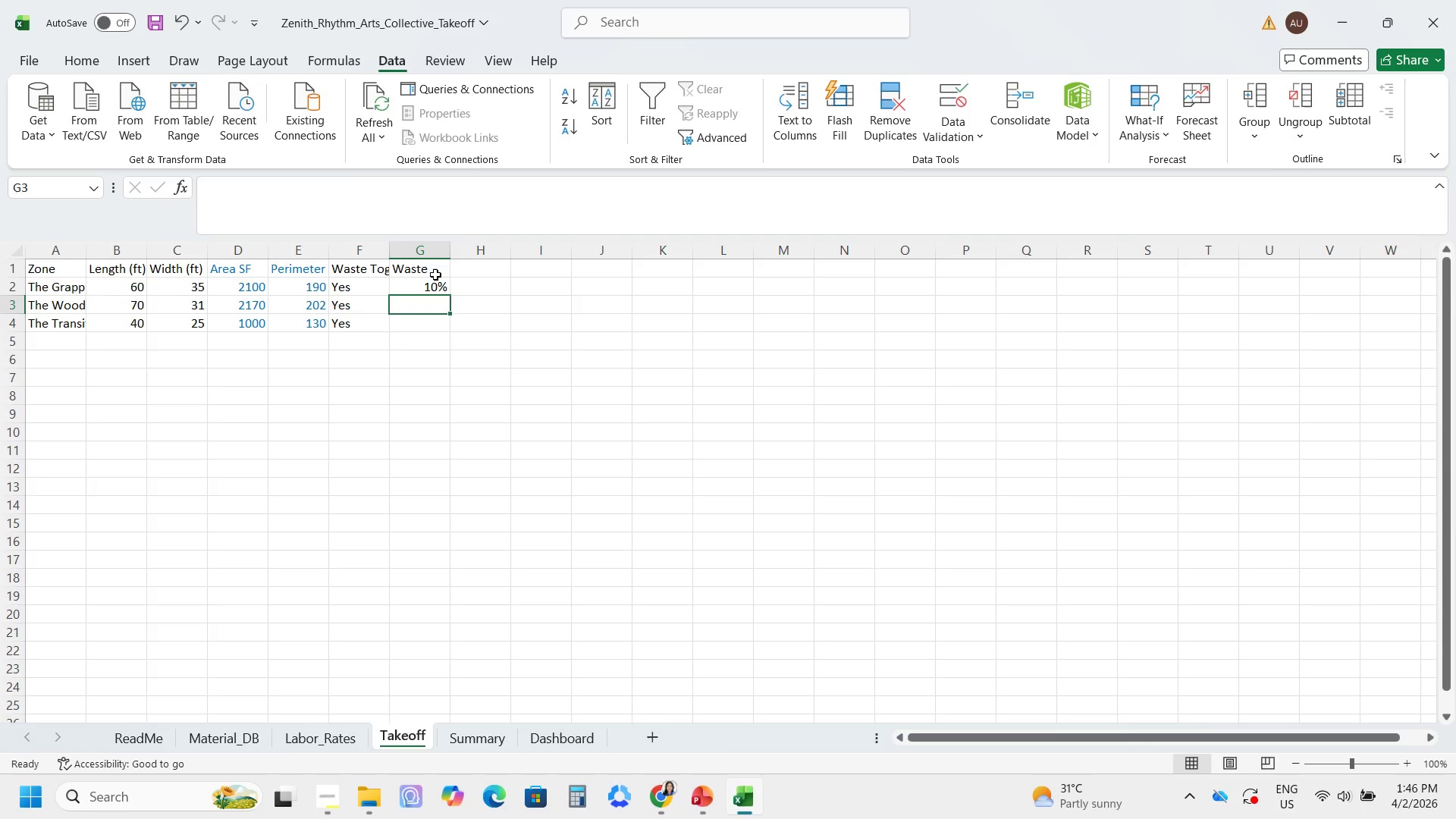 
key(Control+Enter)
 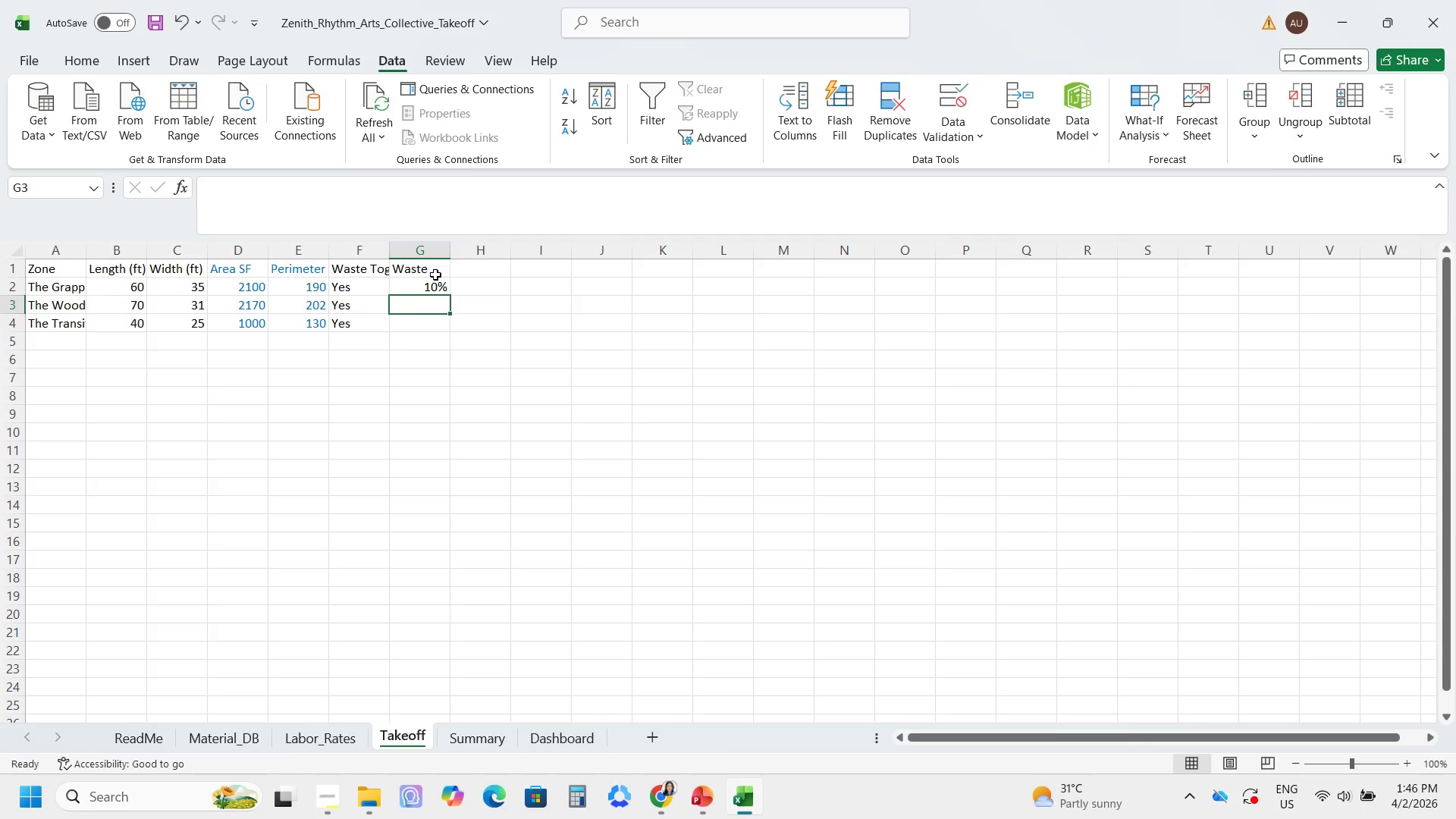 
key(Control+ControlLeft)
 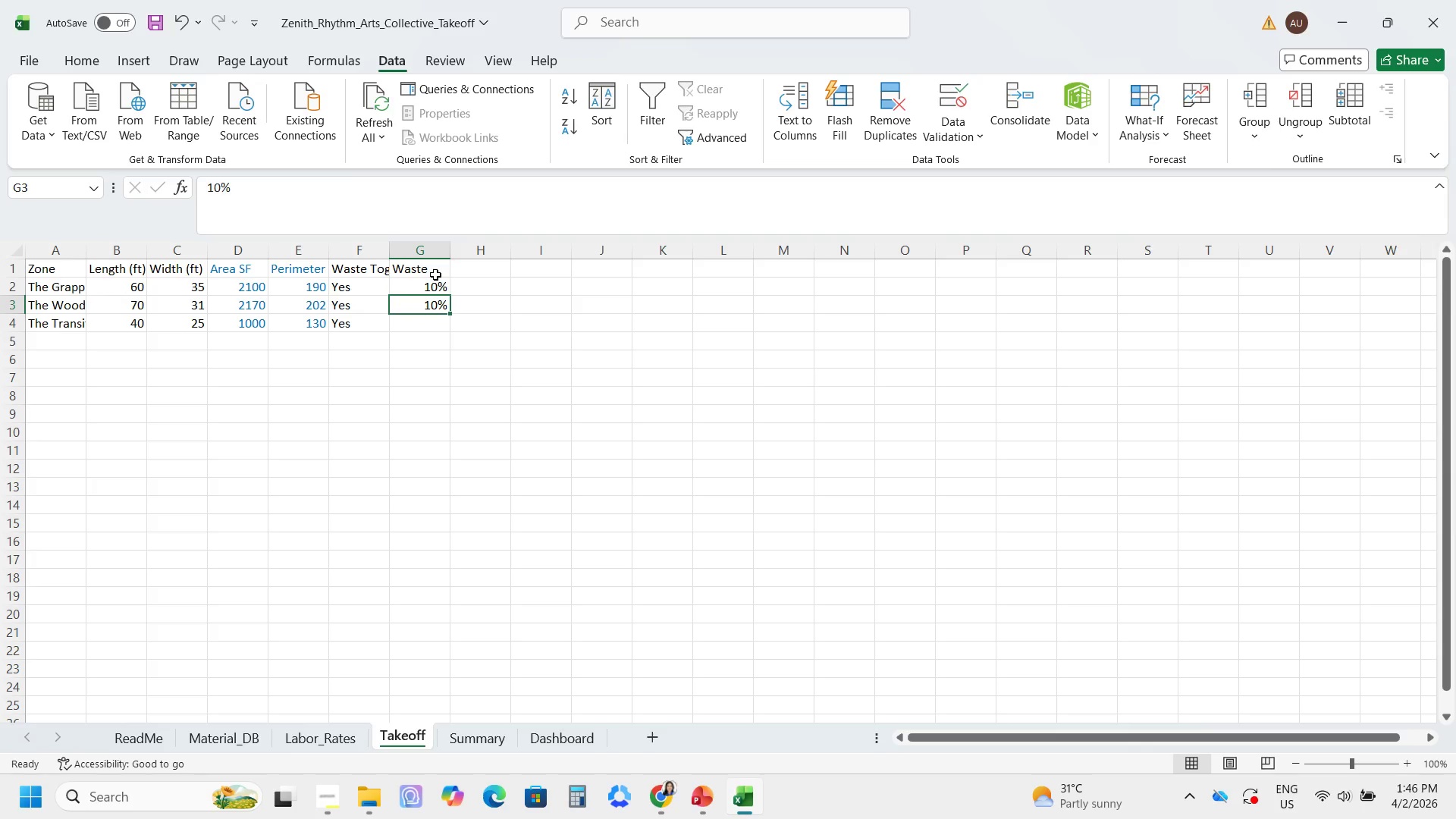 
key(Control+D)
 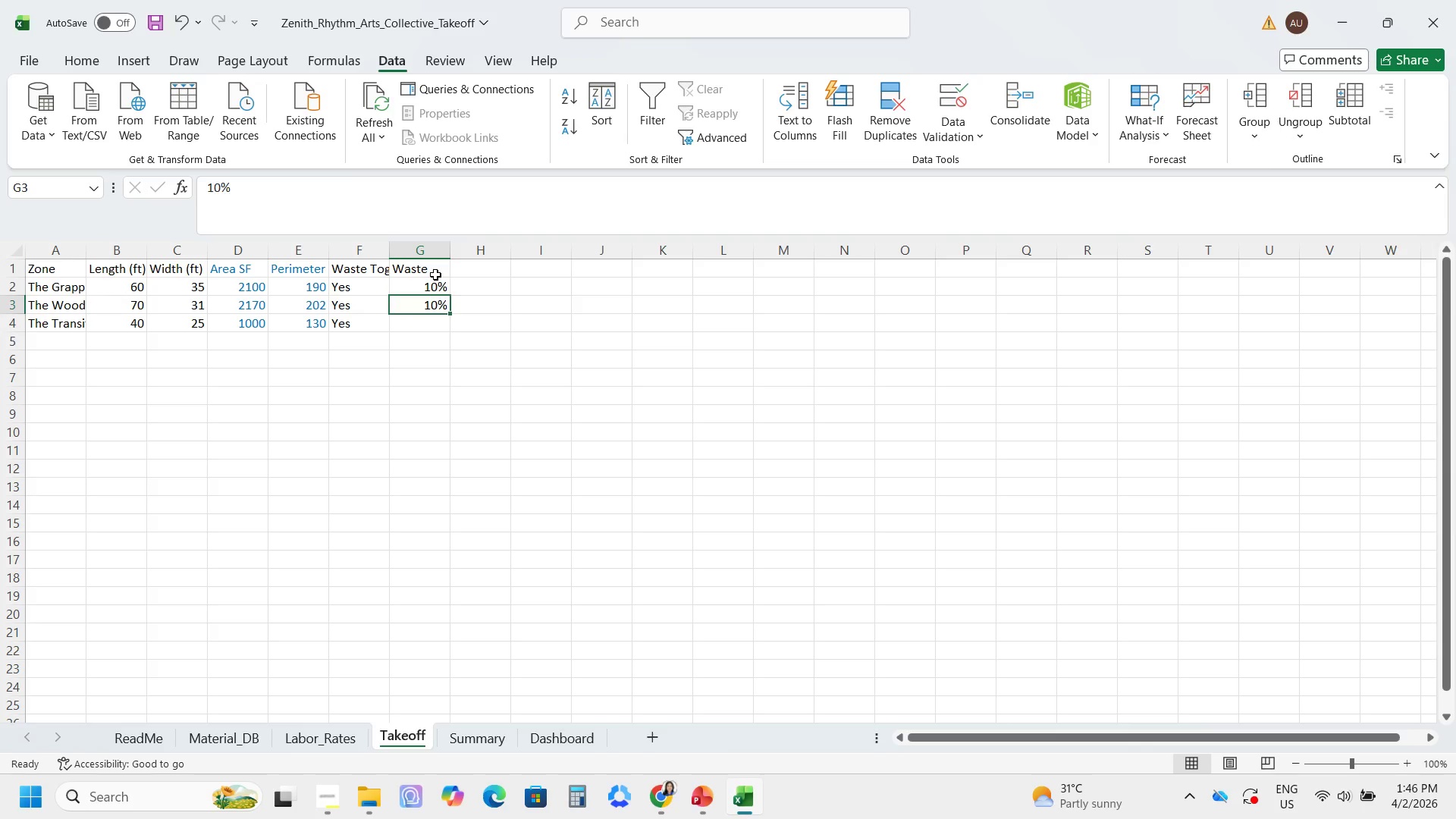 
key(Enter)
 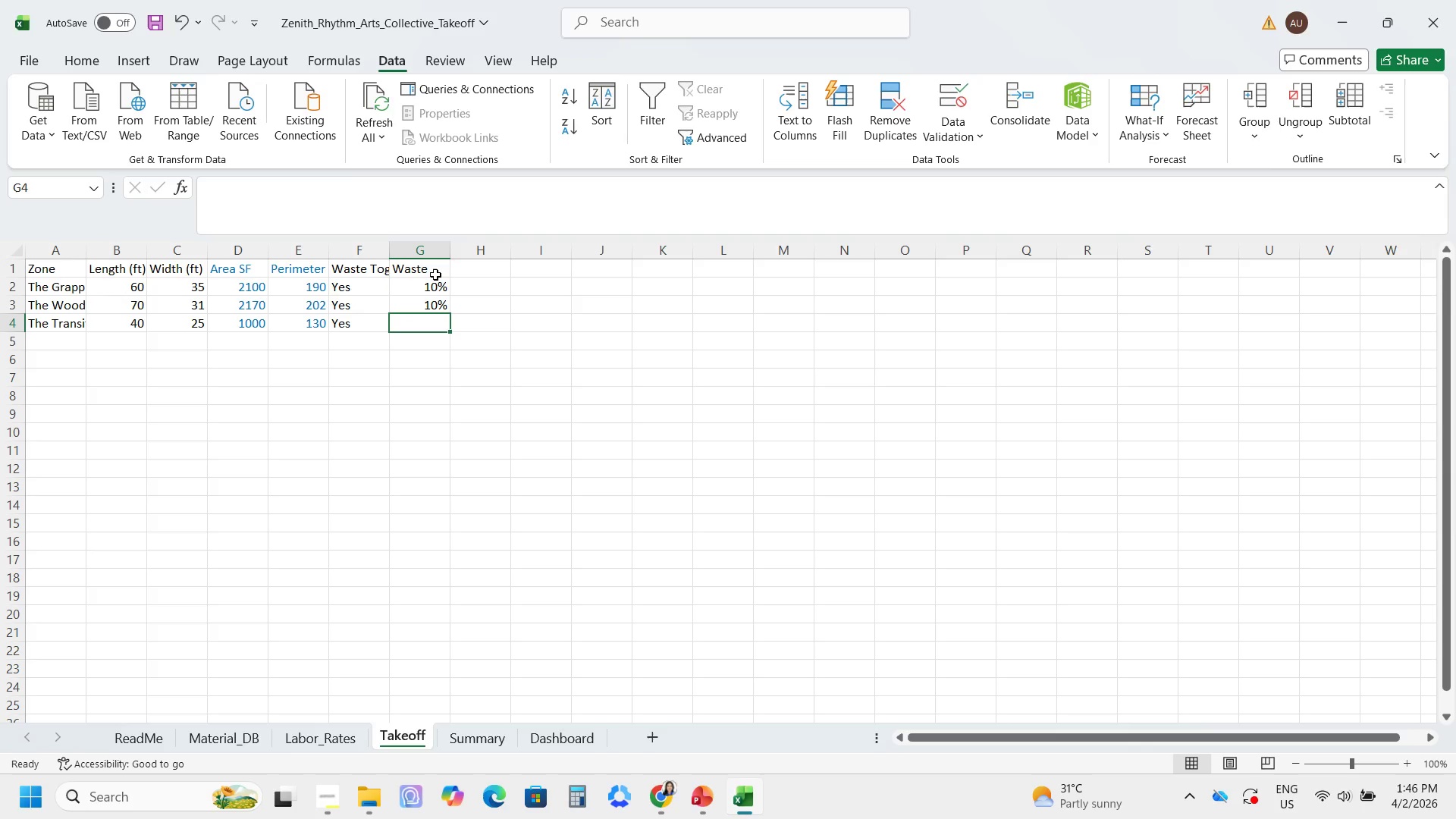 
key(Control+D)
 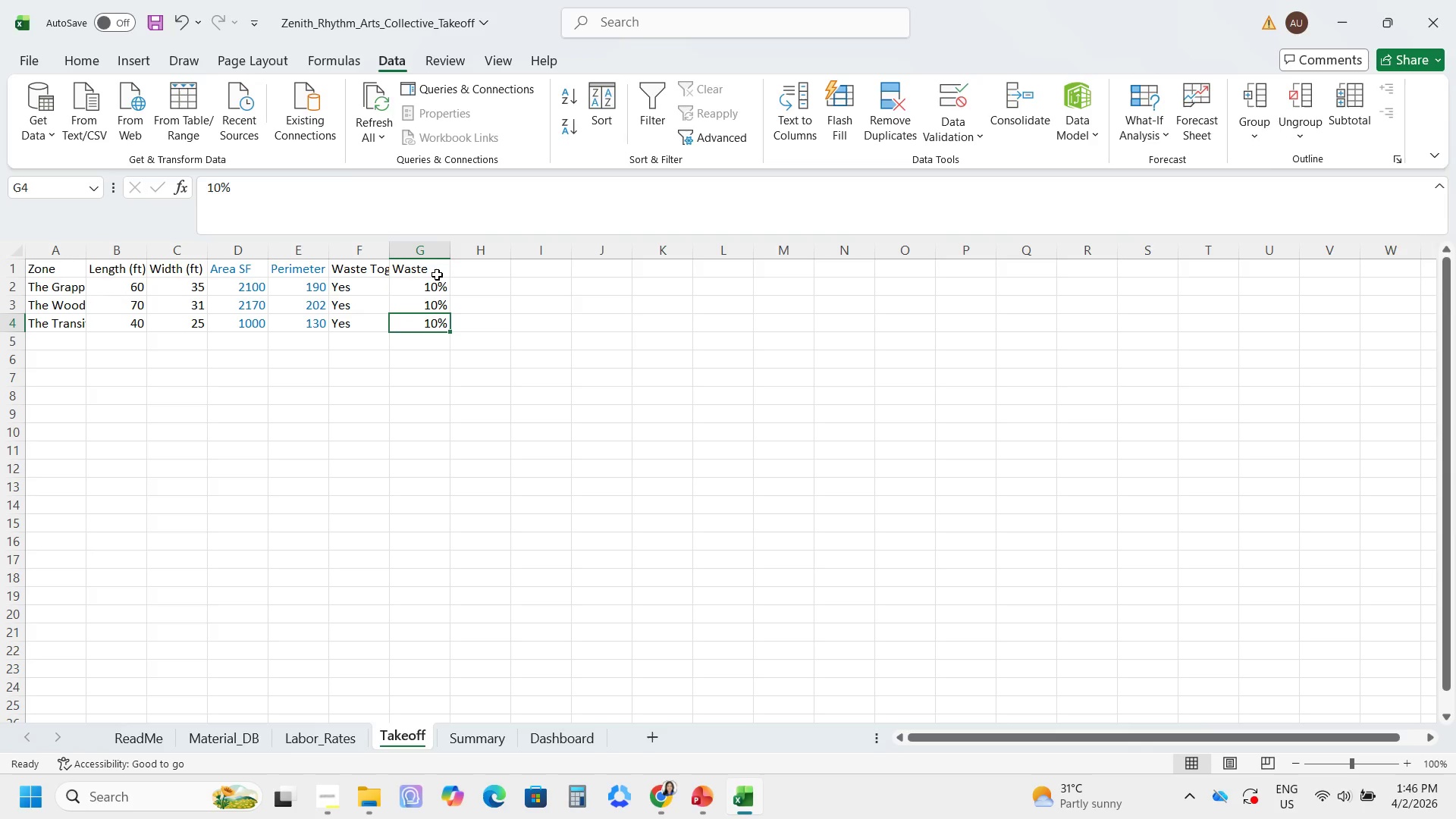 
left_click([458, 270])
 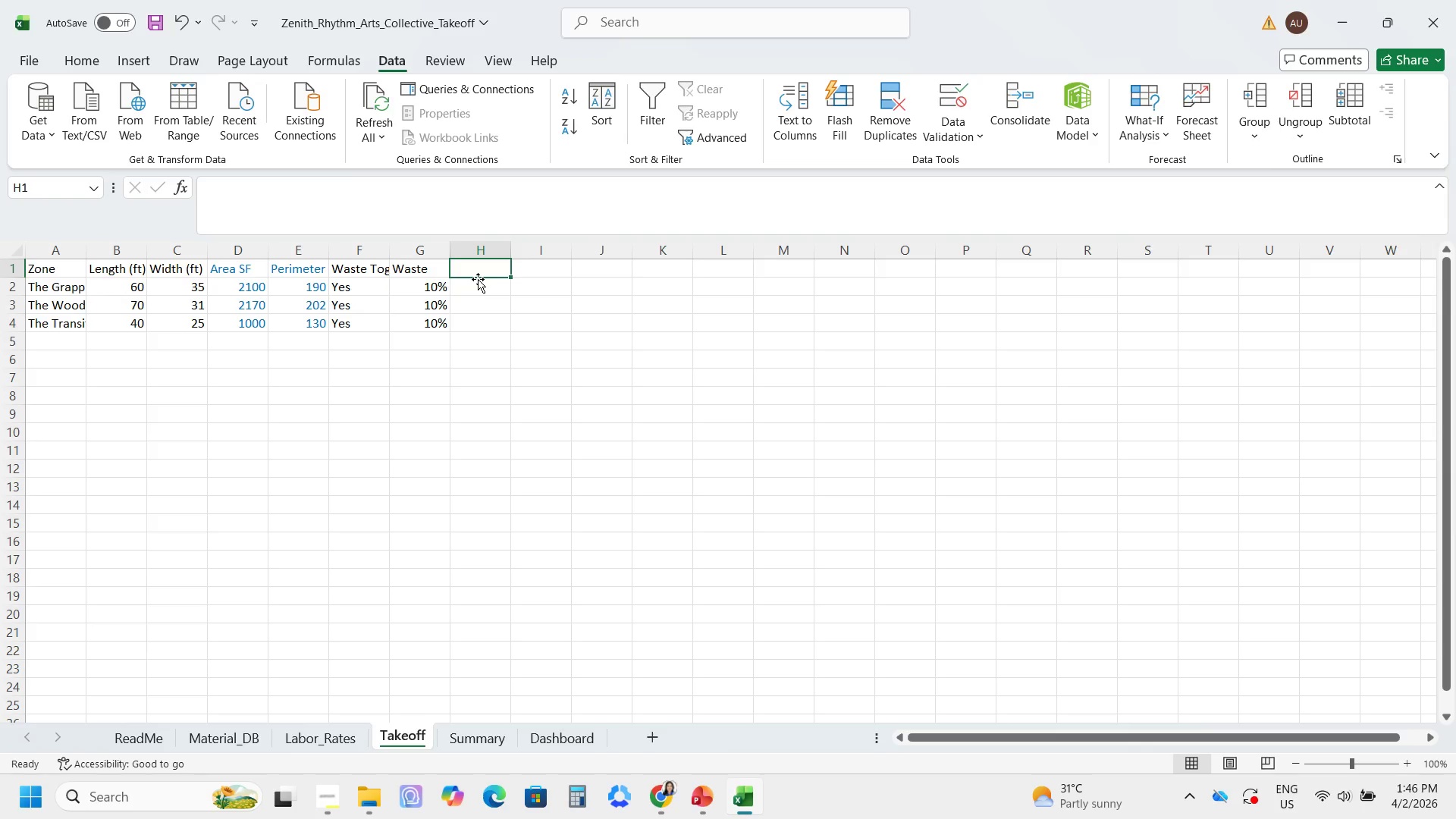 
wait(8.19)
 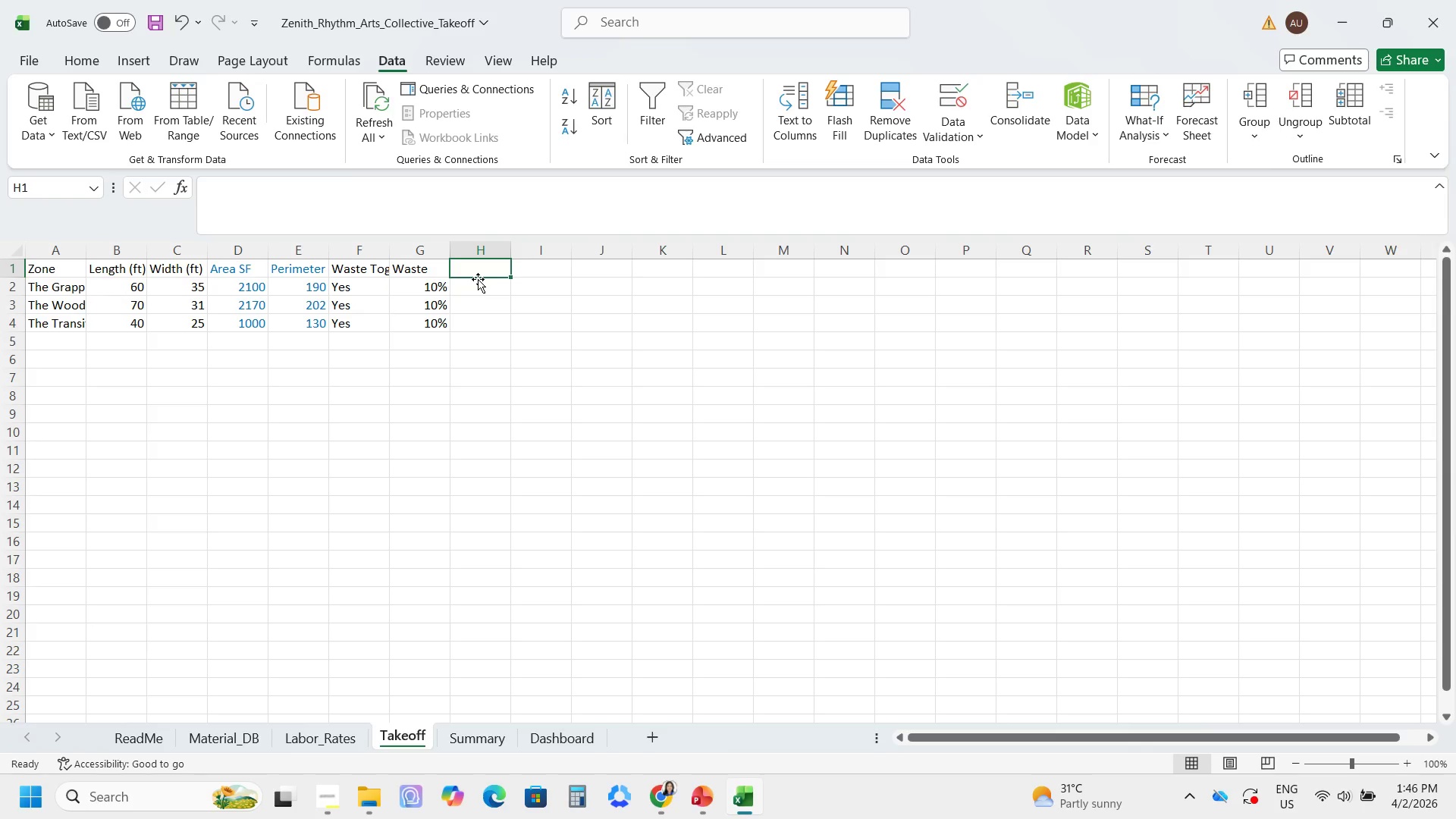 
type(Flooring Material 1)
key(Tab)
type(fLOO)
key(Backspace)
key(Backspace)
key(Backspace)
key(Backspace)
type(f)
key(Backspace)
type(f)
key(Backspace)
type(Flooring MAterias)
key(Backspace)
type(ls 2)
key(Backspace)
key(Backspace)
key(Backspace)
type( 2)
key(Tab)
type(Wall MAteiral 1)
key(Tab)
type(Wall MAterial 2)
key(Tab)
 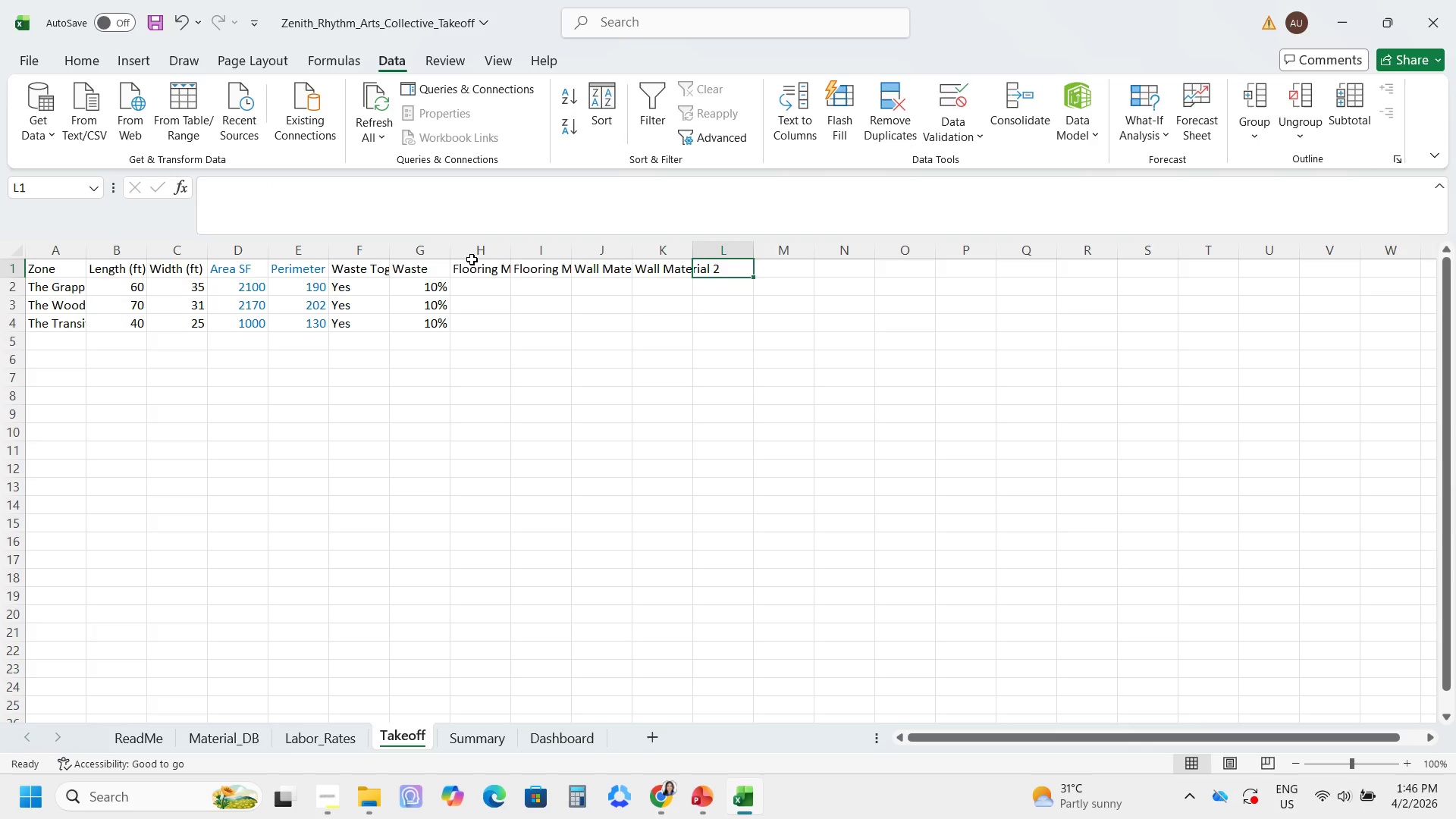 
wait(11.75)
 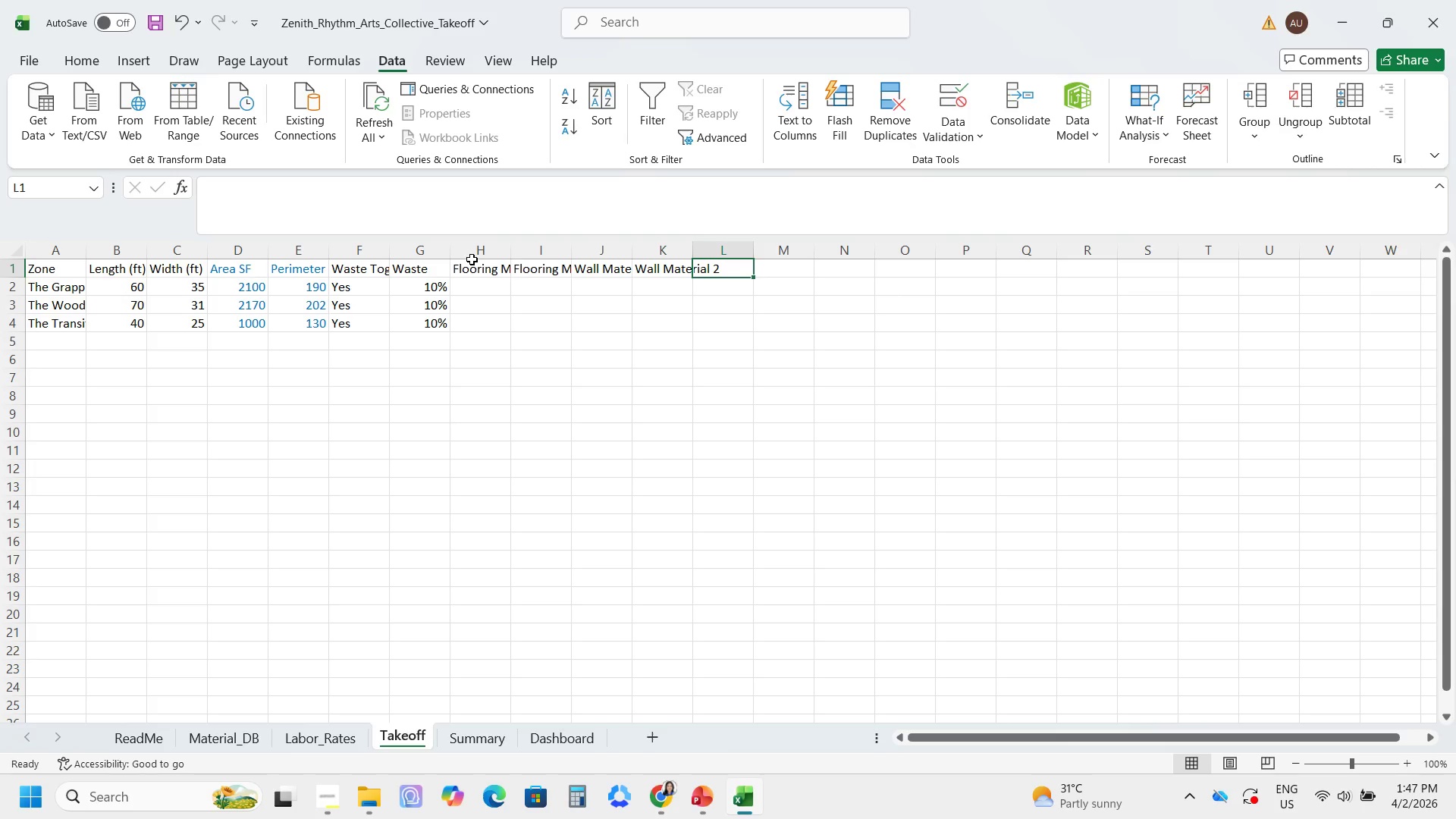 
left_click([469, 283])
 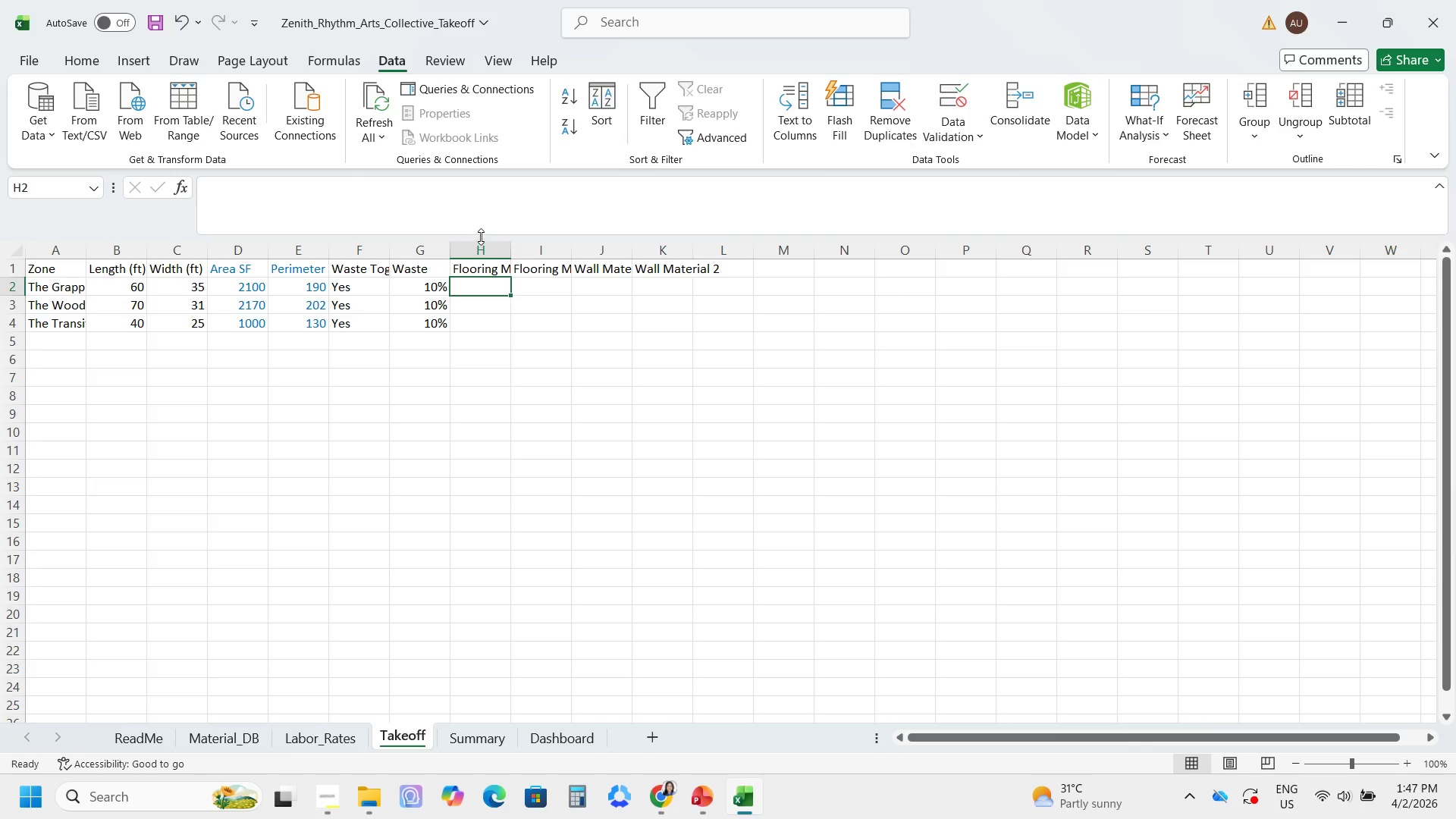 
left_click([481, 237])
 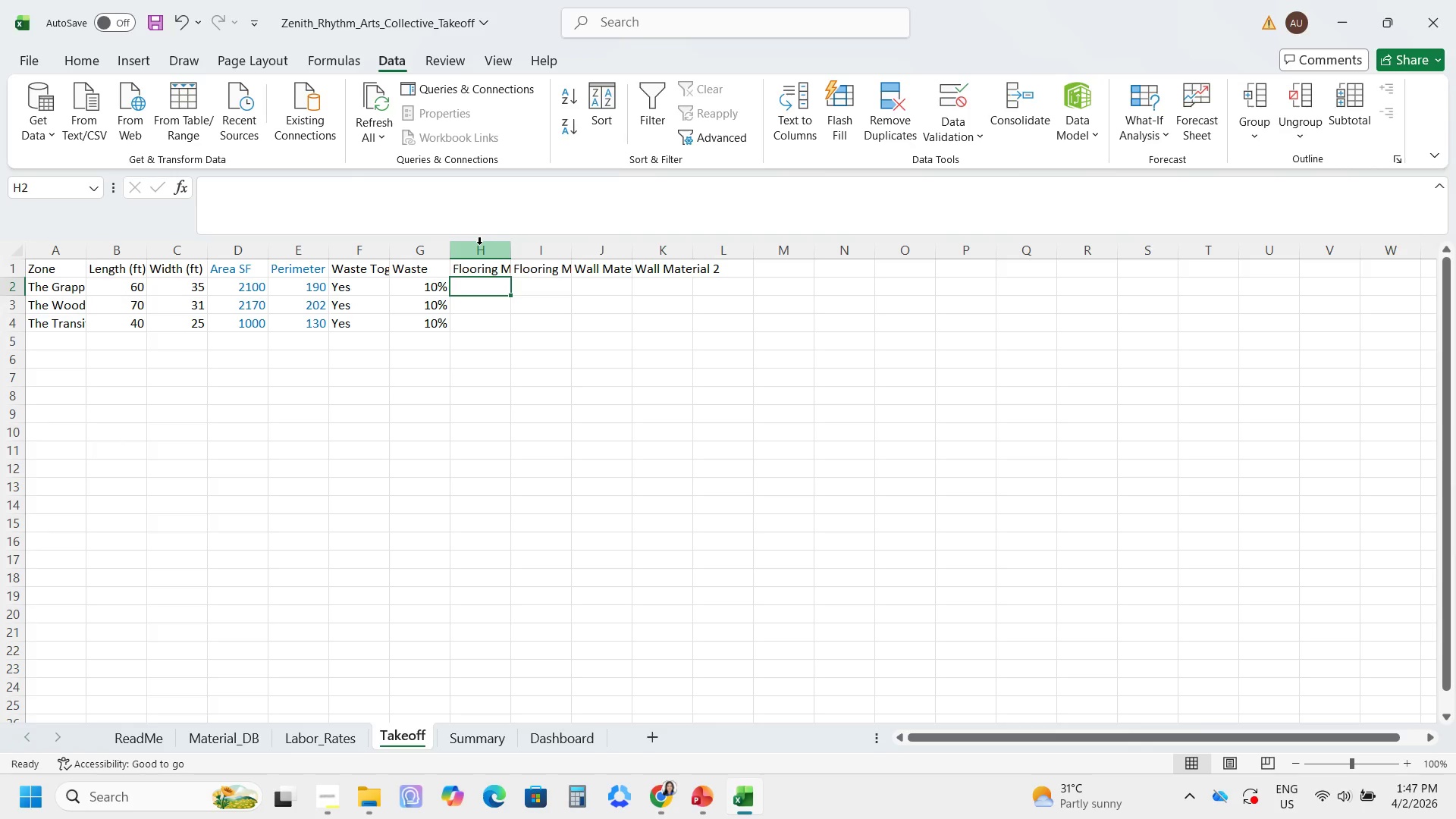 
left_click_drag(start_coordinate=[479, 244], to_coordinate=[715, 237])
 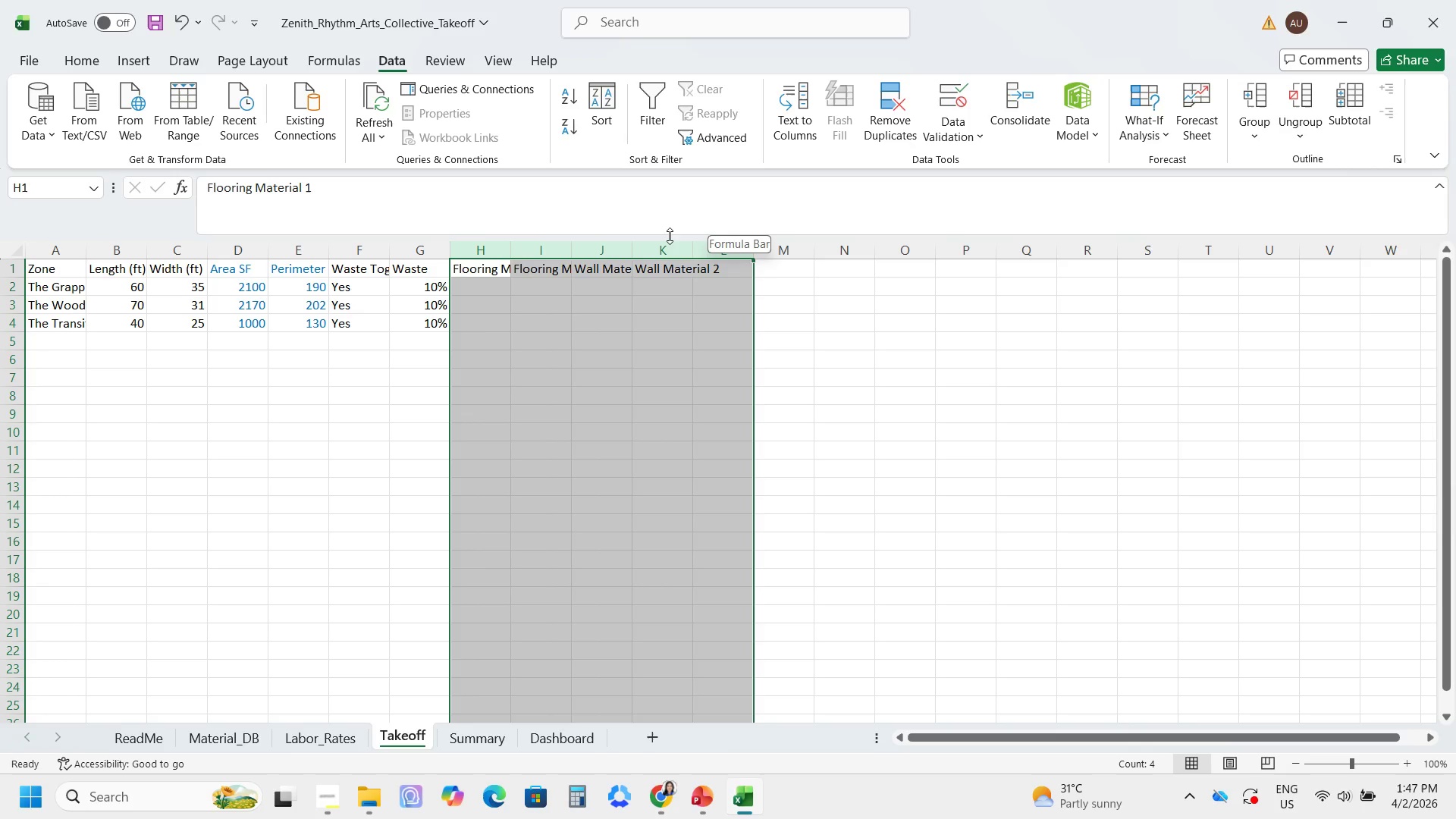 
left_click([670, 236])
 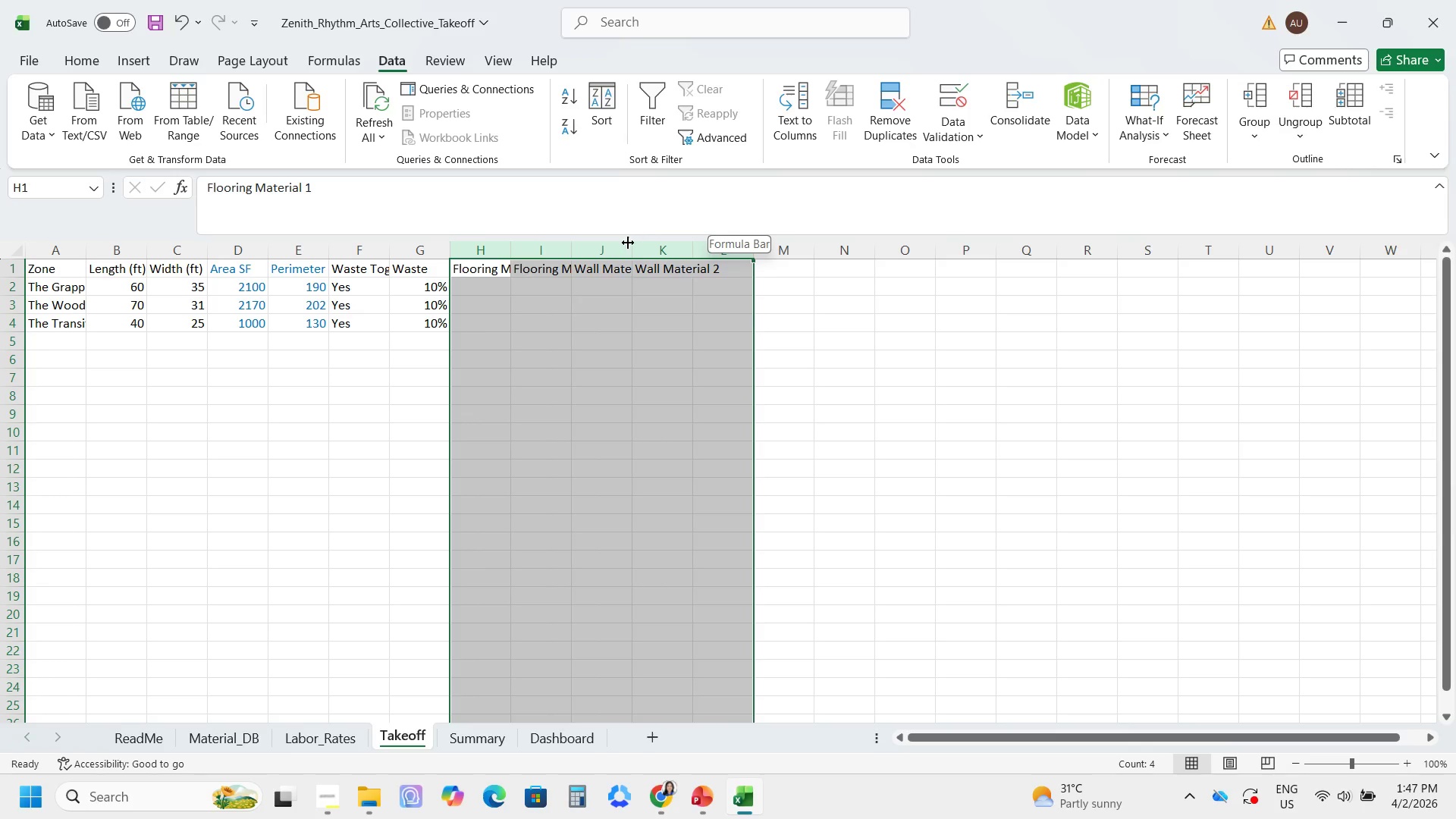 
left_click([620, 246])
 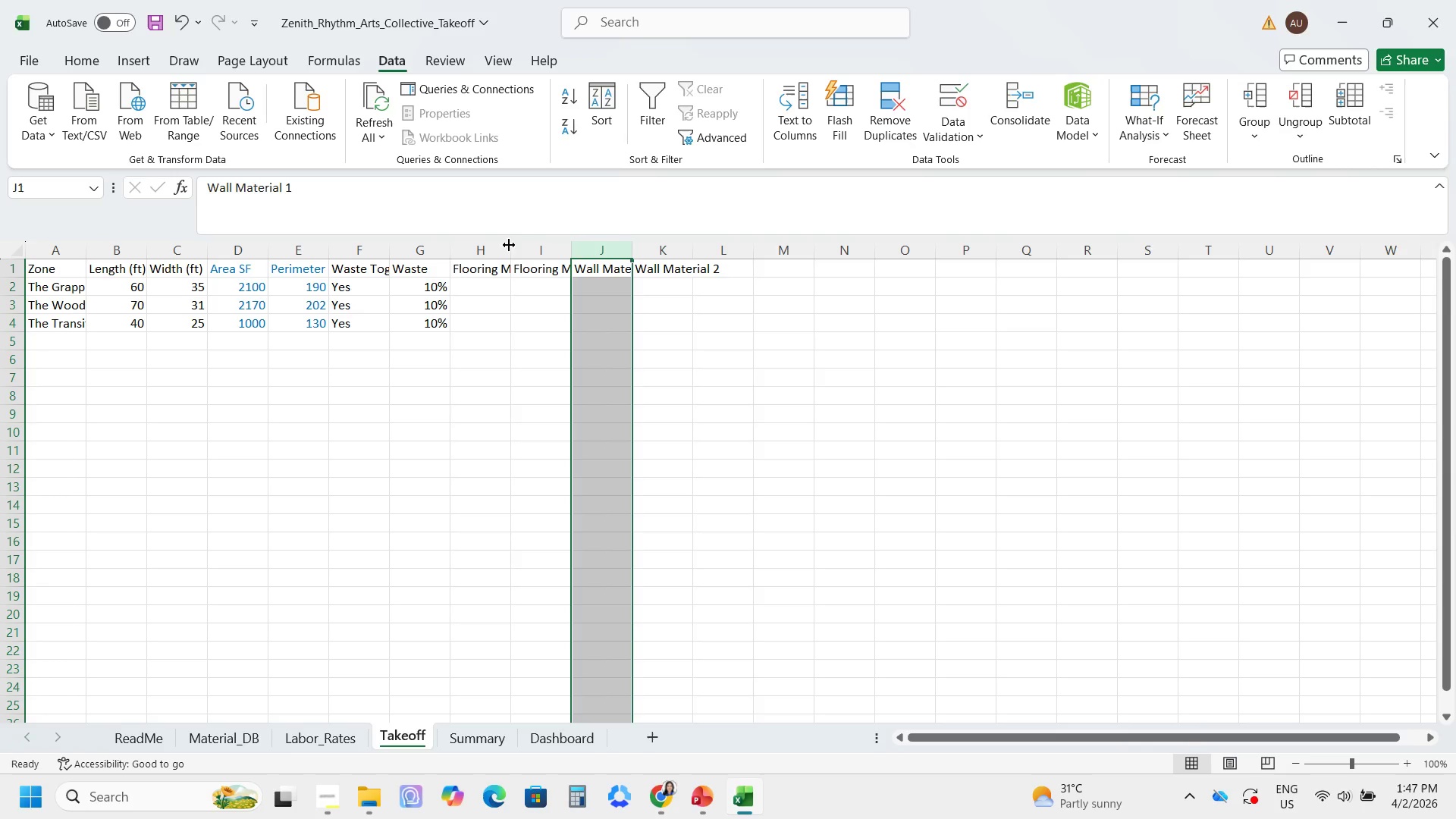 
left_click_drag(start_coordinate=[491, 246], to_coordinate=[721, 262])
 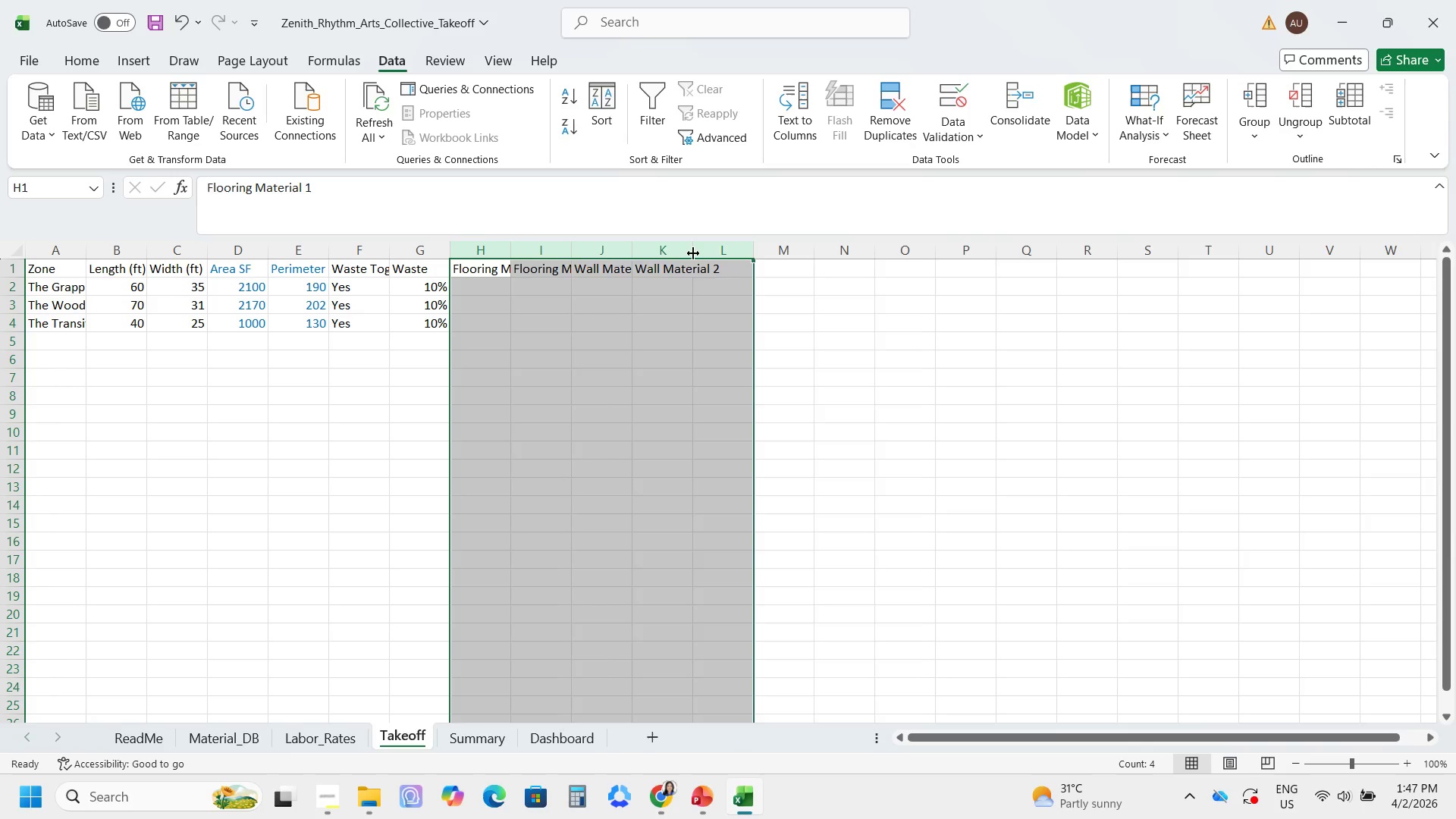 
double_click([693, 253])
 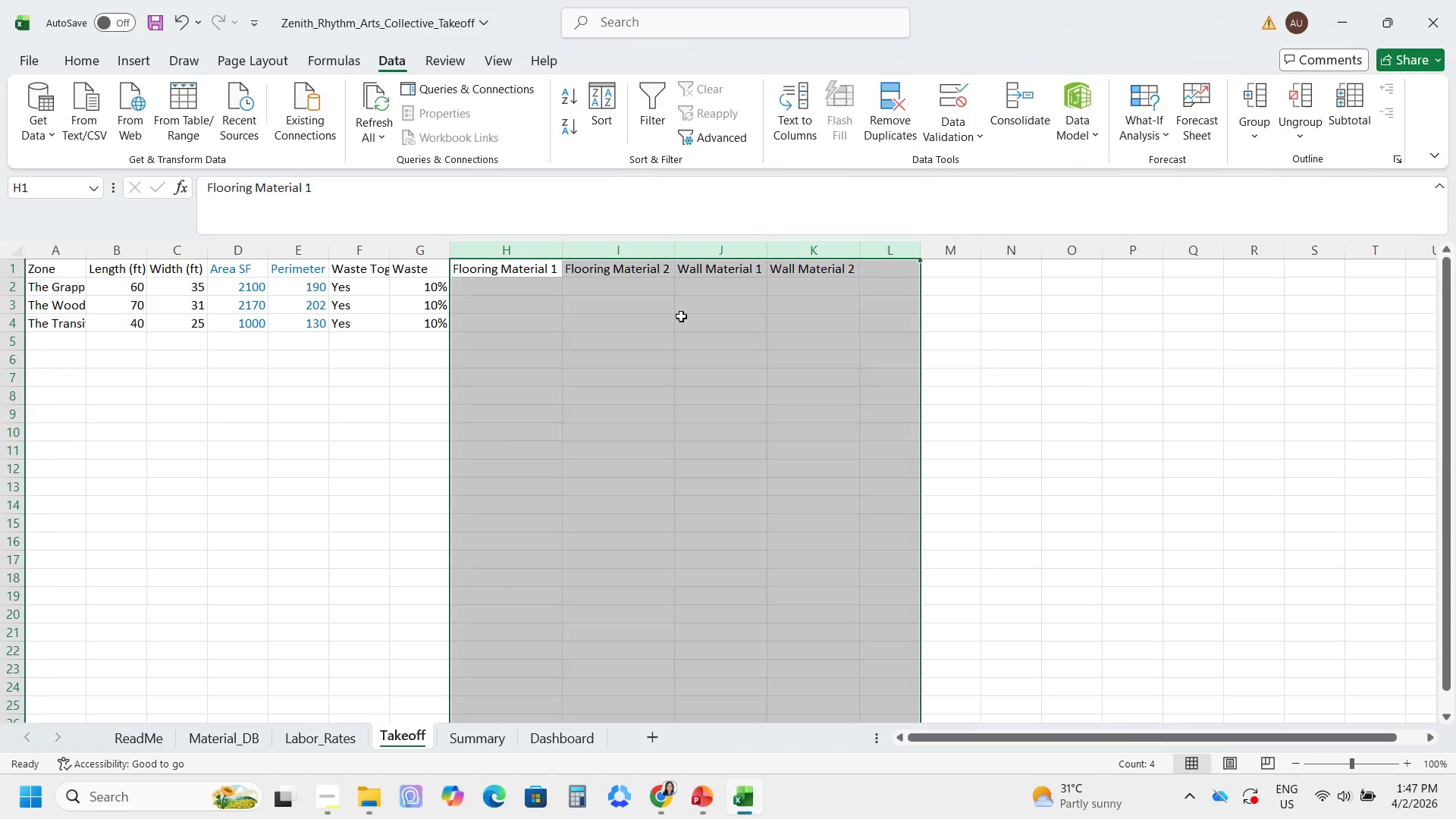 
left_click([681, 316])
 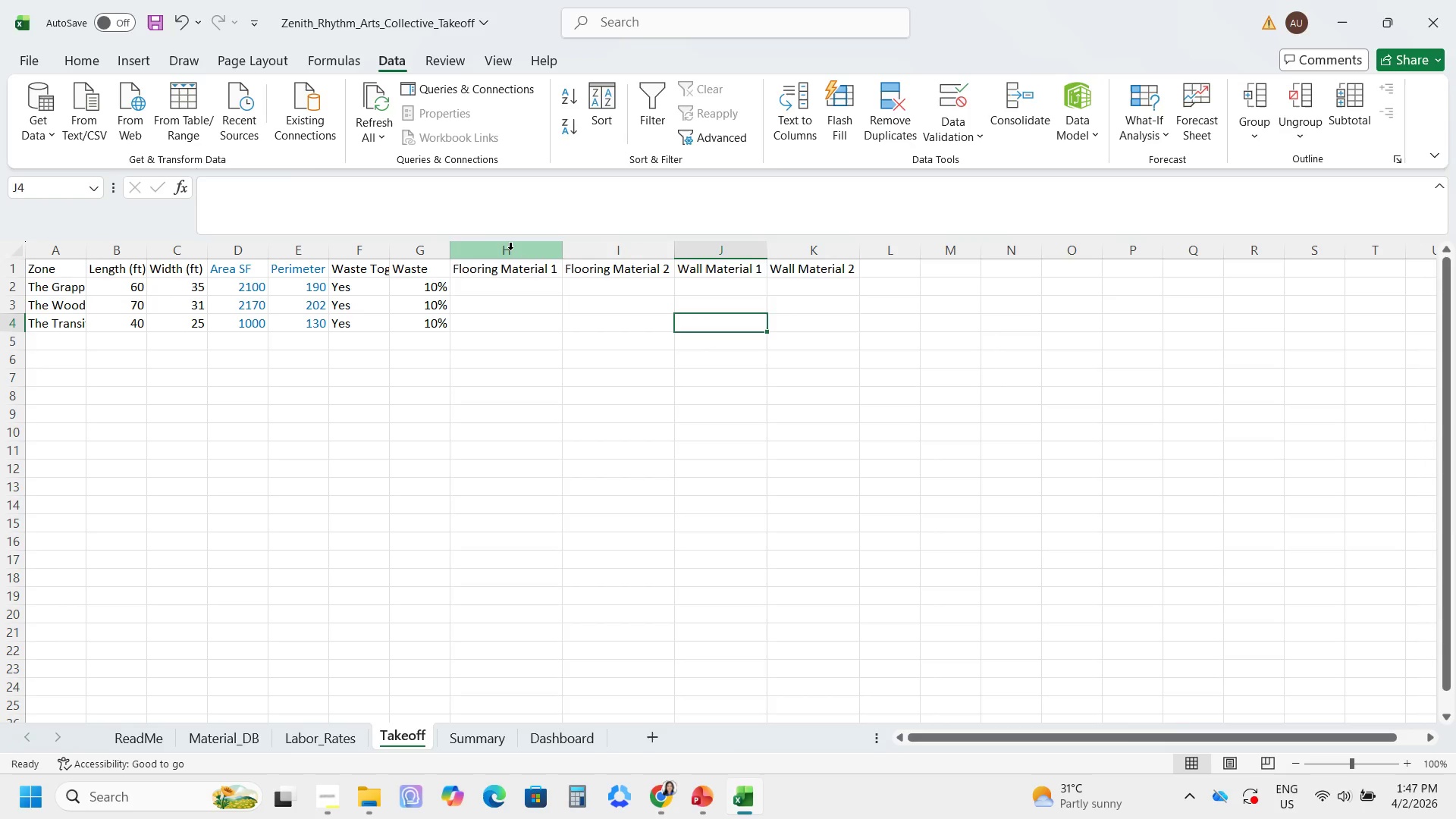 
left_click_drag(start_coordinate=[510, 249], to_coordinate=[831, 260])
 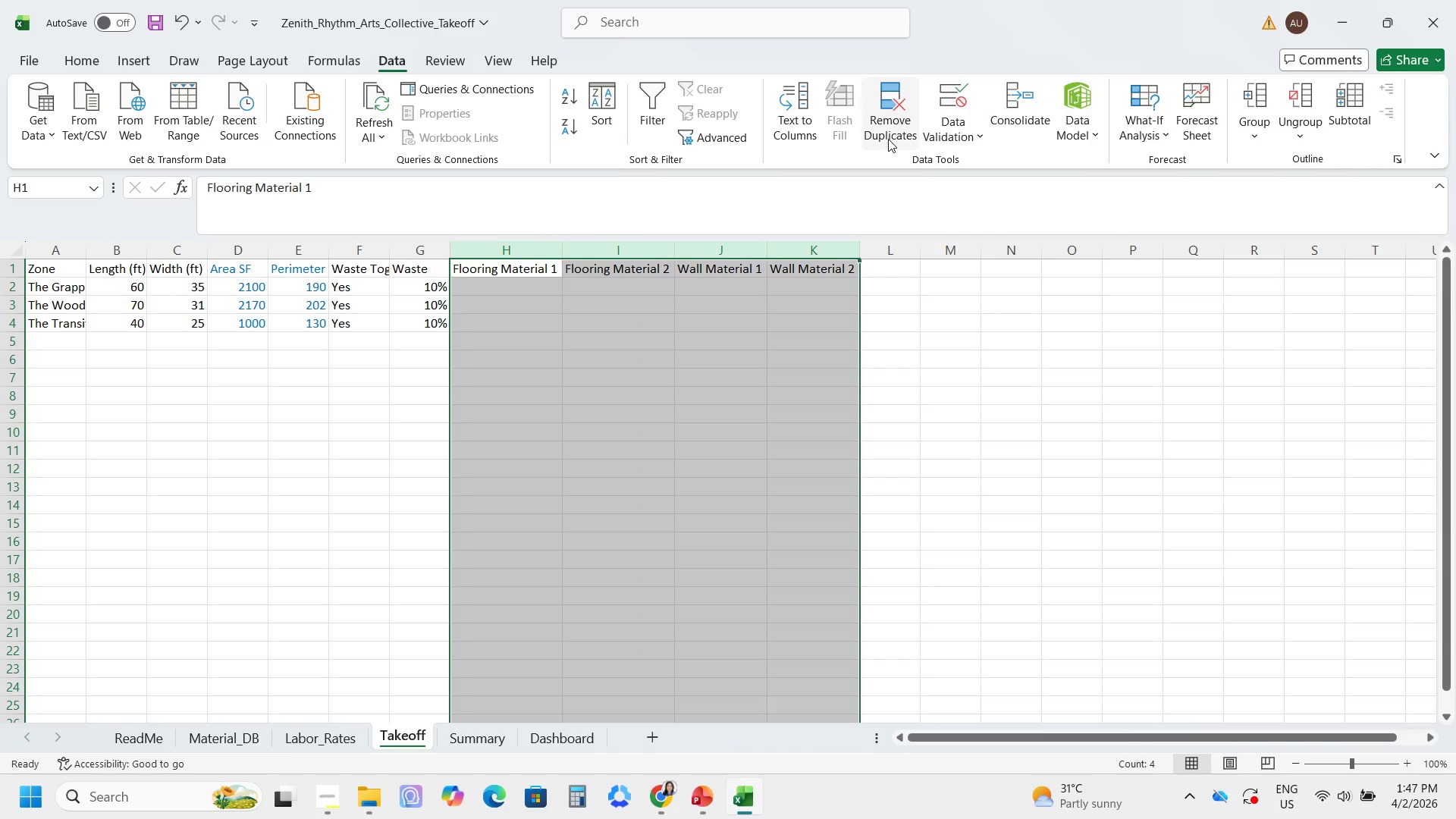 
left_click([950, 139])
 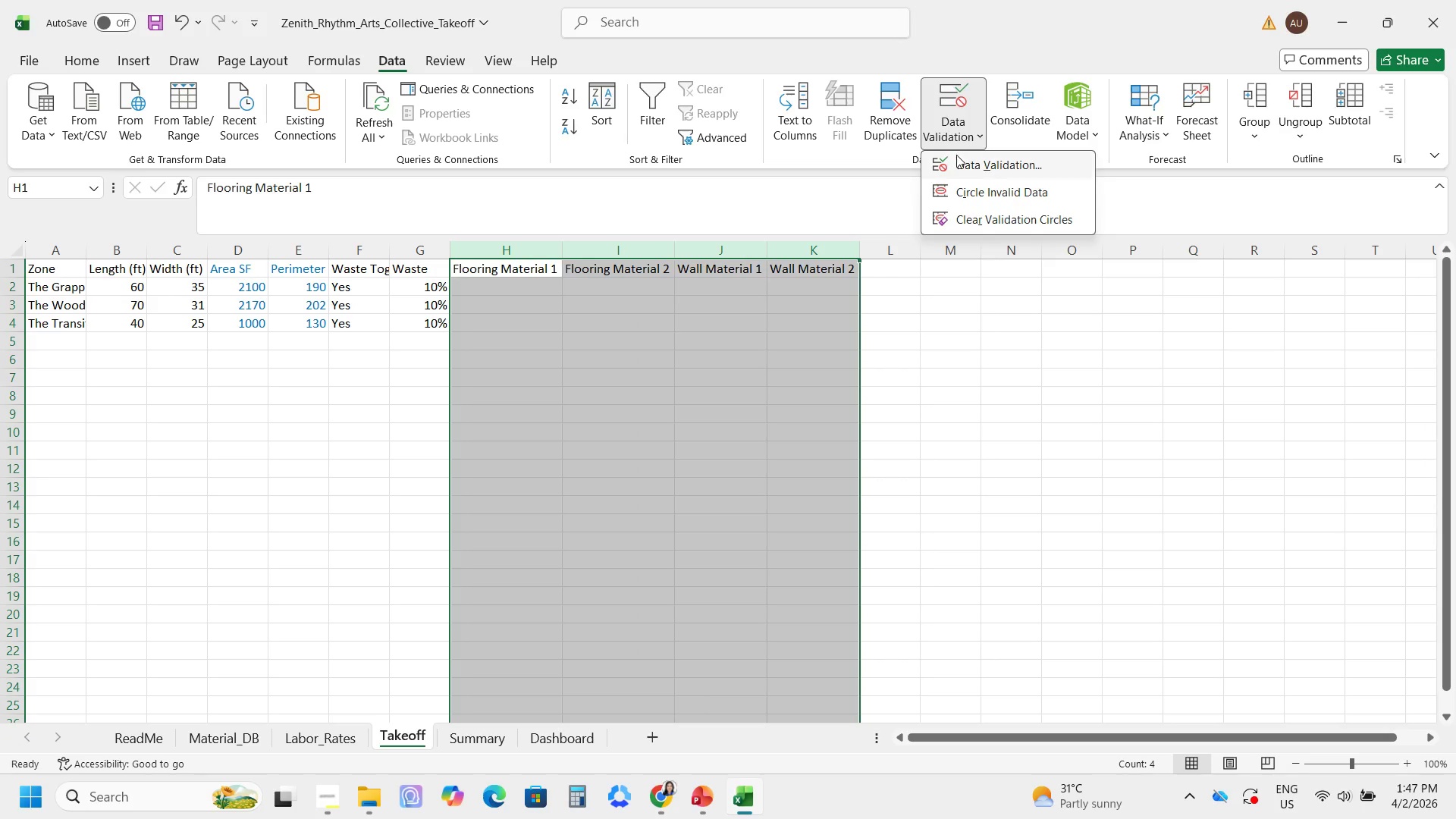 
left_click([957, 157])
 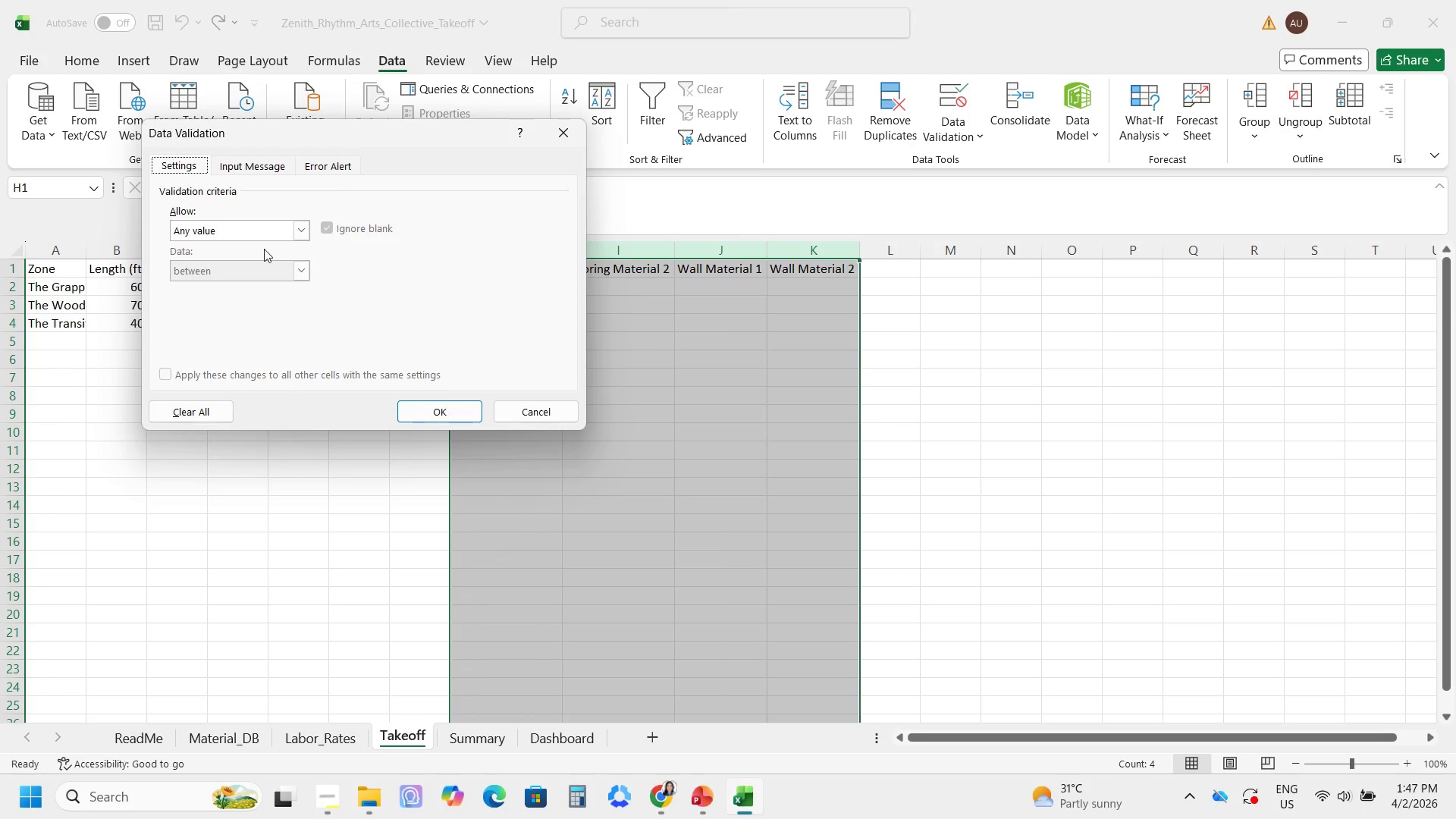 
left_click([246, 231])
 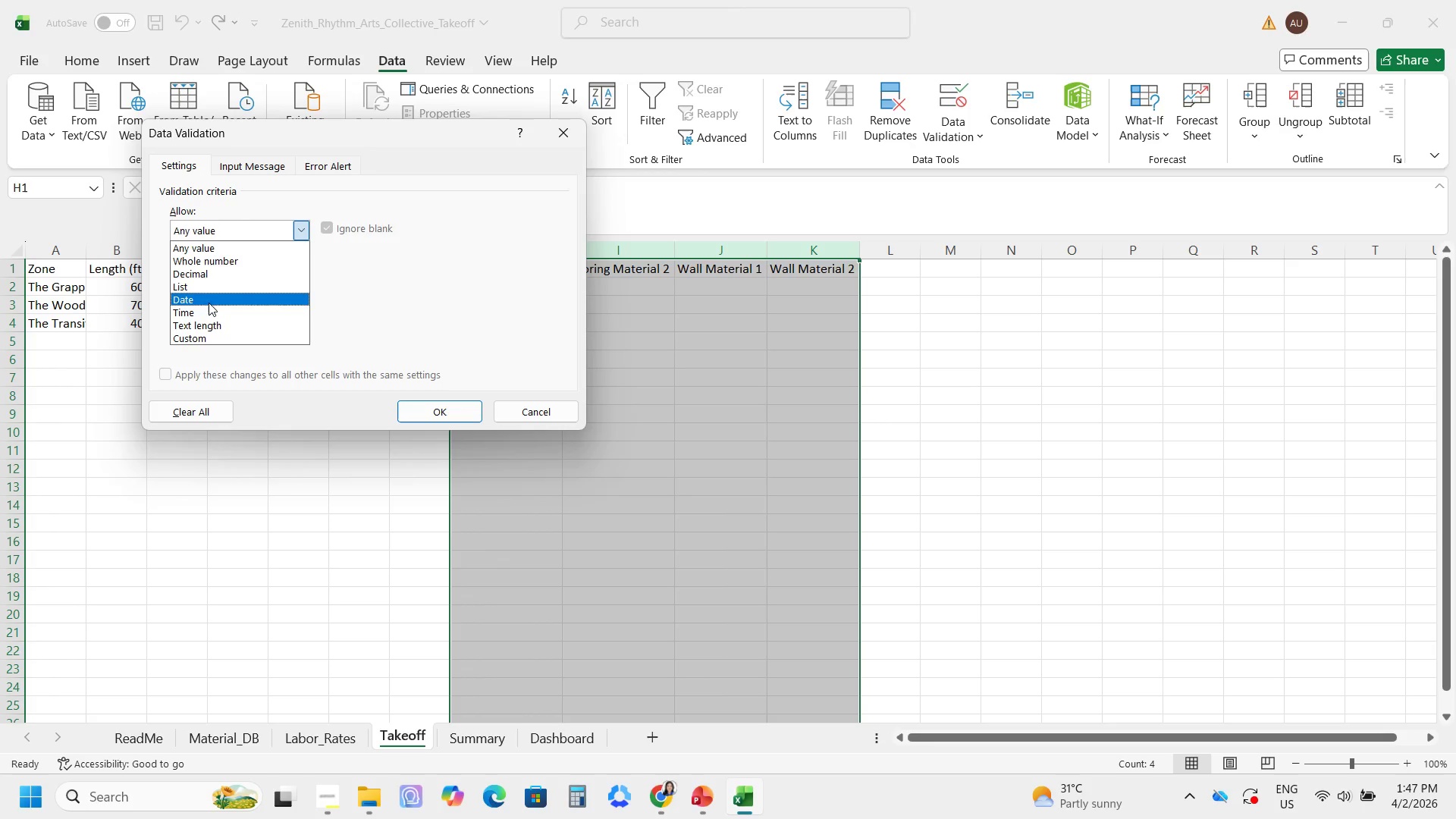 
left_click([196, 290])
 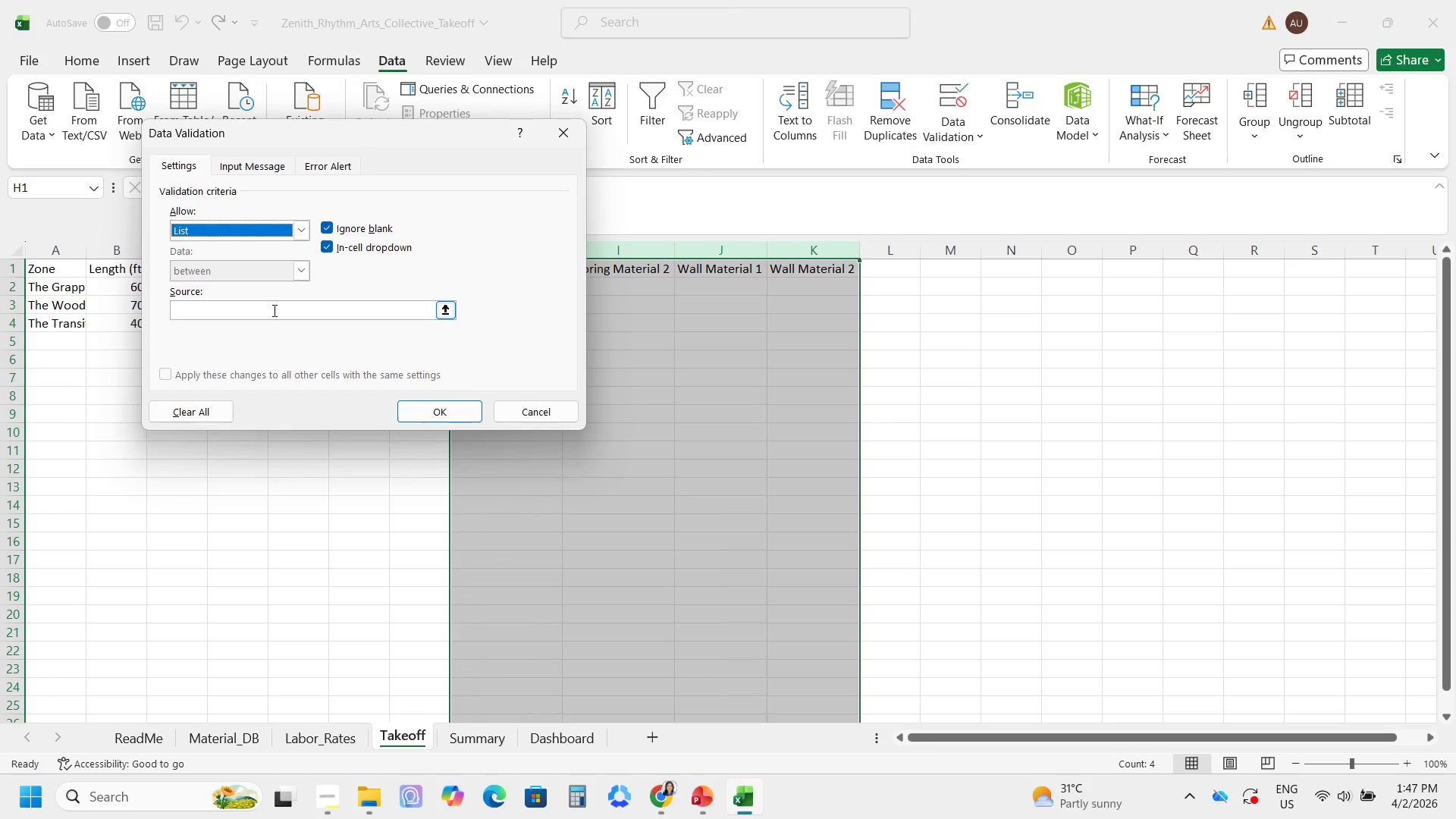 
left_click([273, 310])
 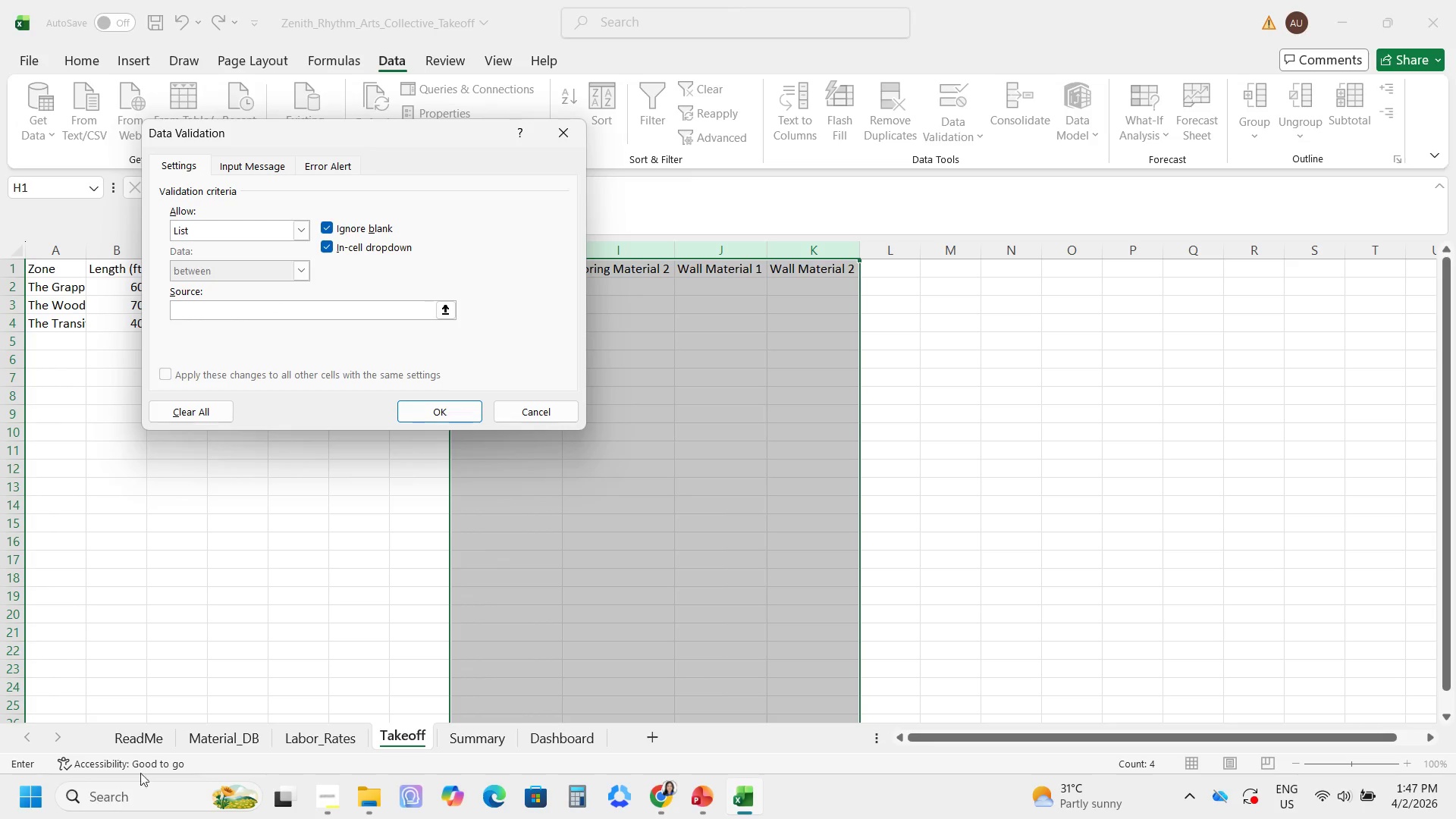 
left_click([220, 740])
 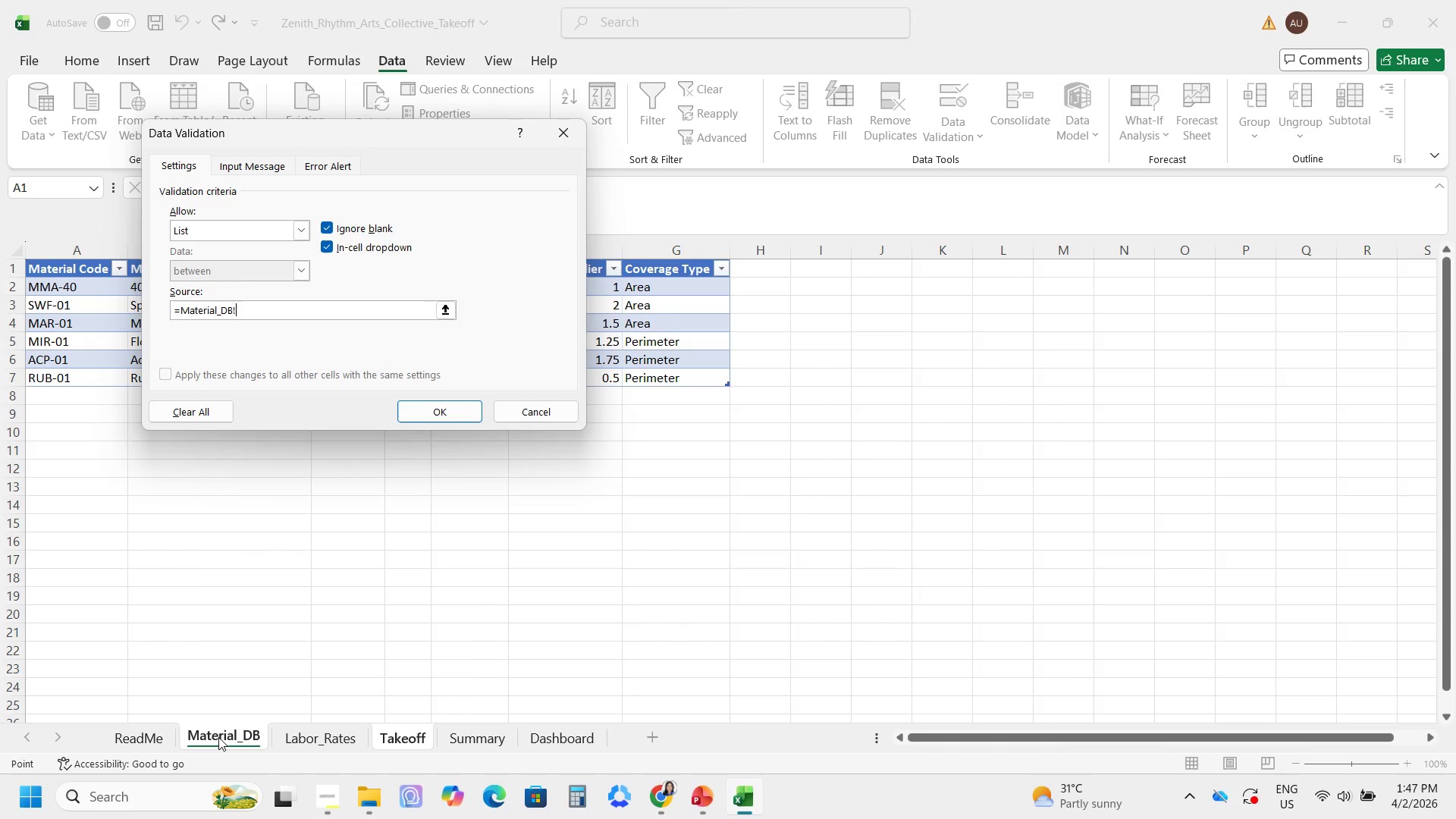 
wait(7.92)
 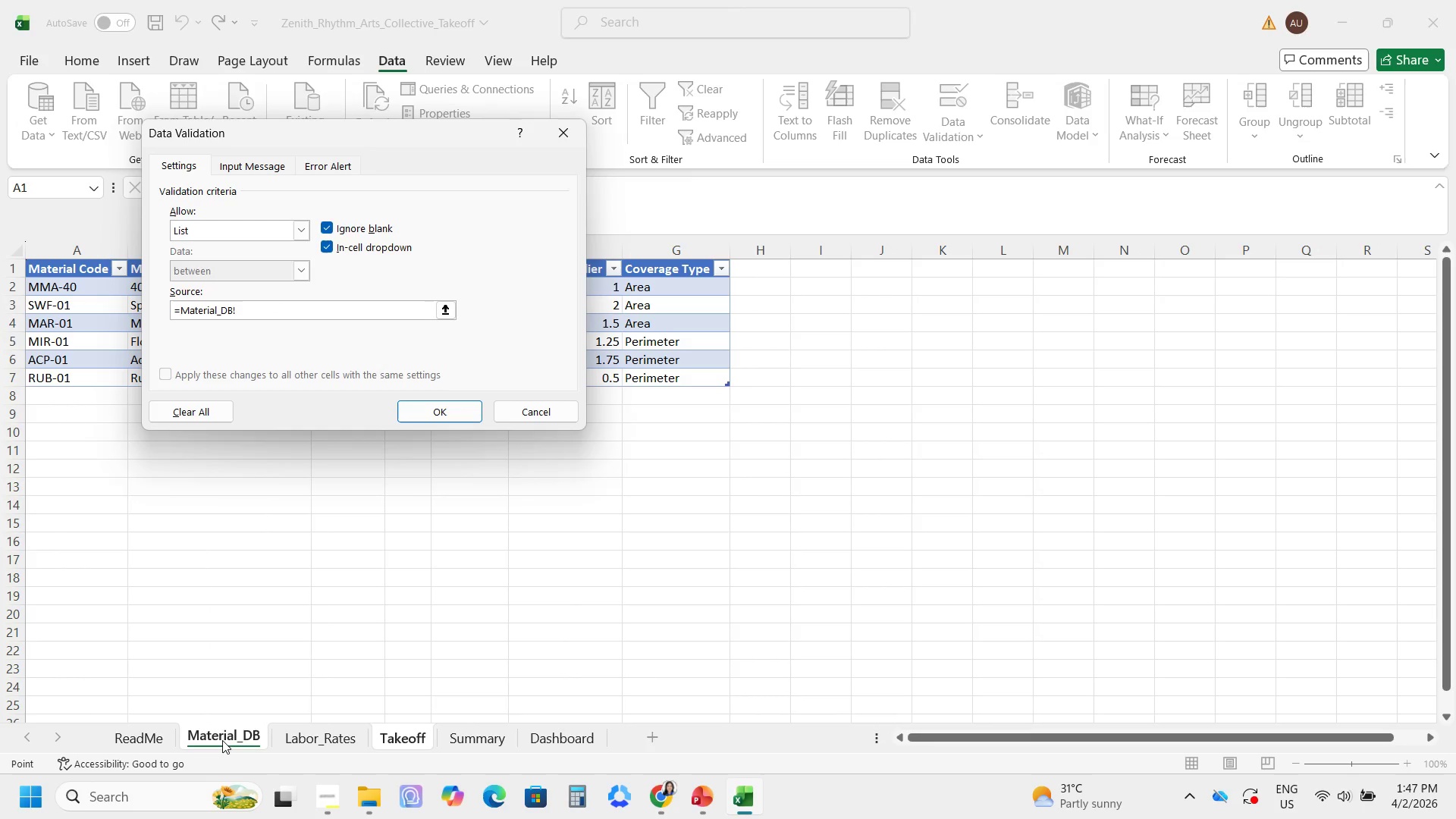 
left_click_drag(start_coordinate=[73, 281], to_coordinate=[90, 373])
 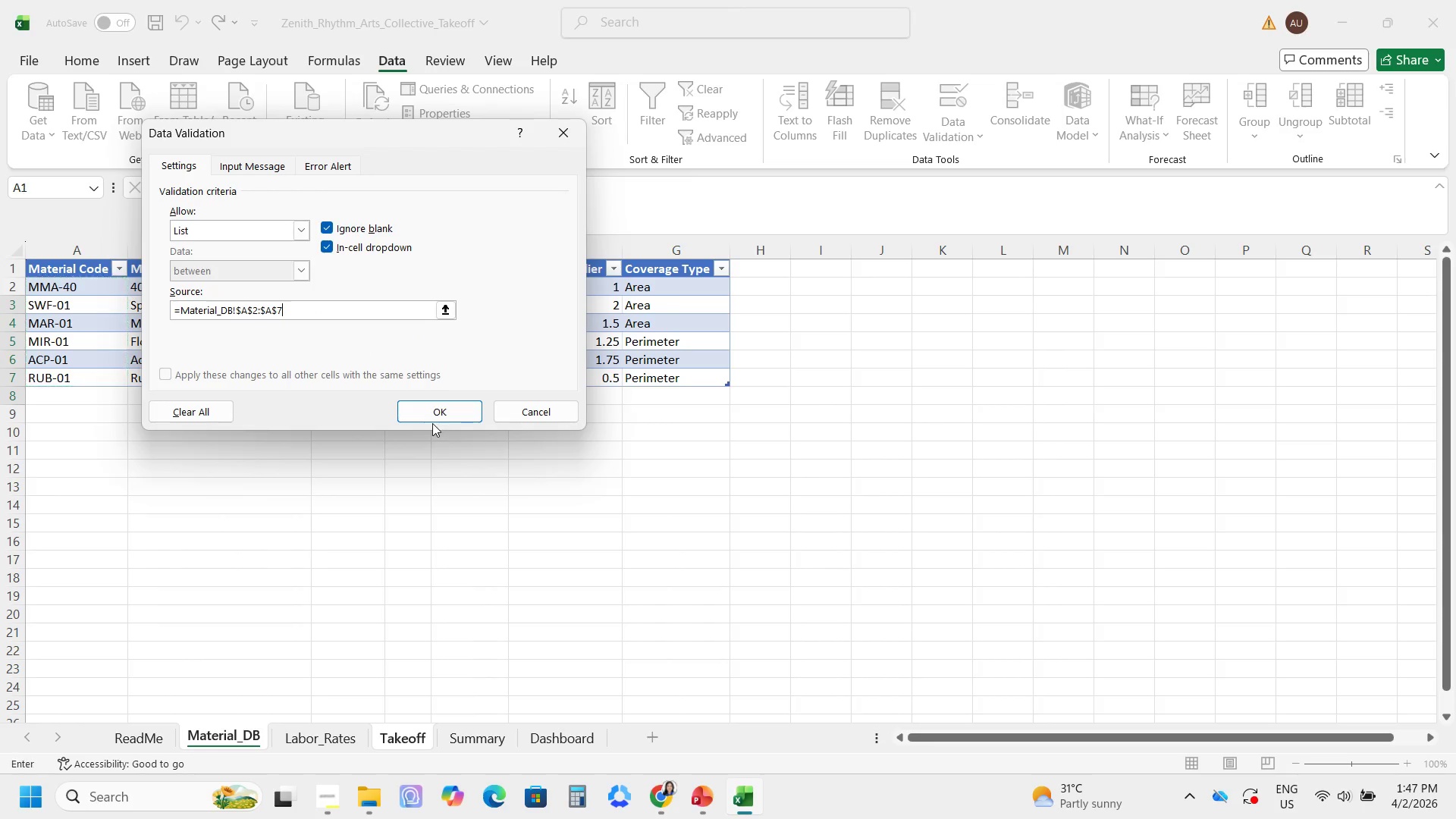 
double_click([432, 415])
 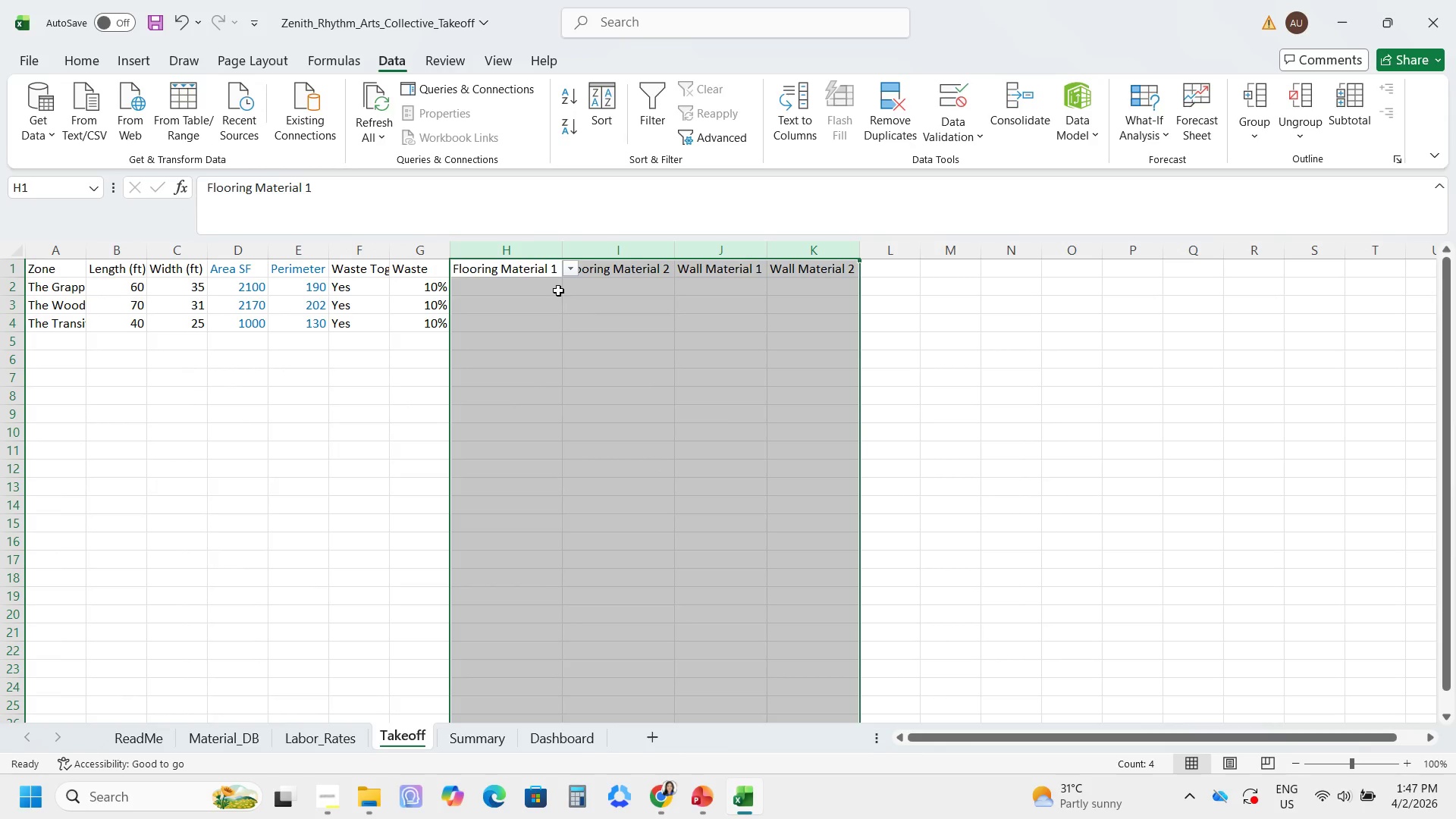 
left_click([535, 282])
 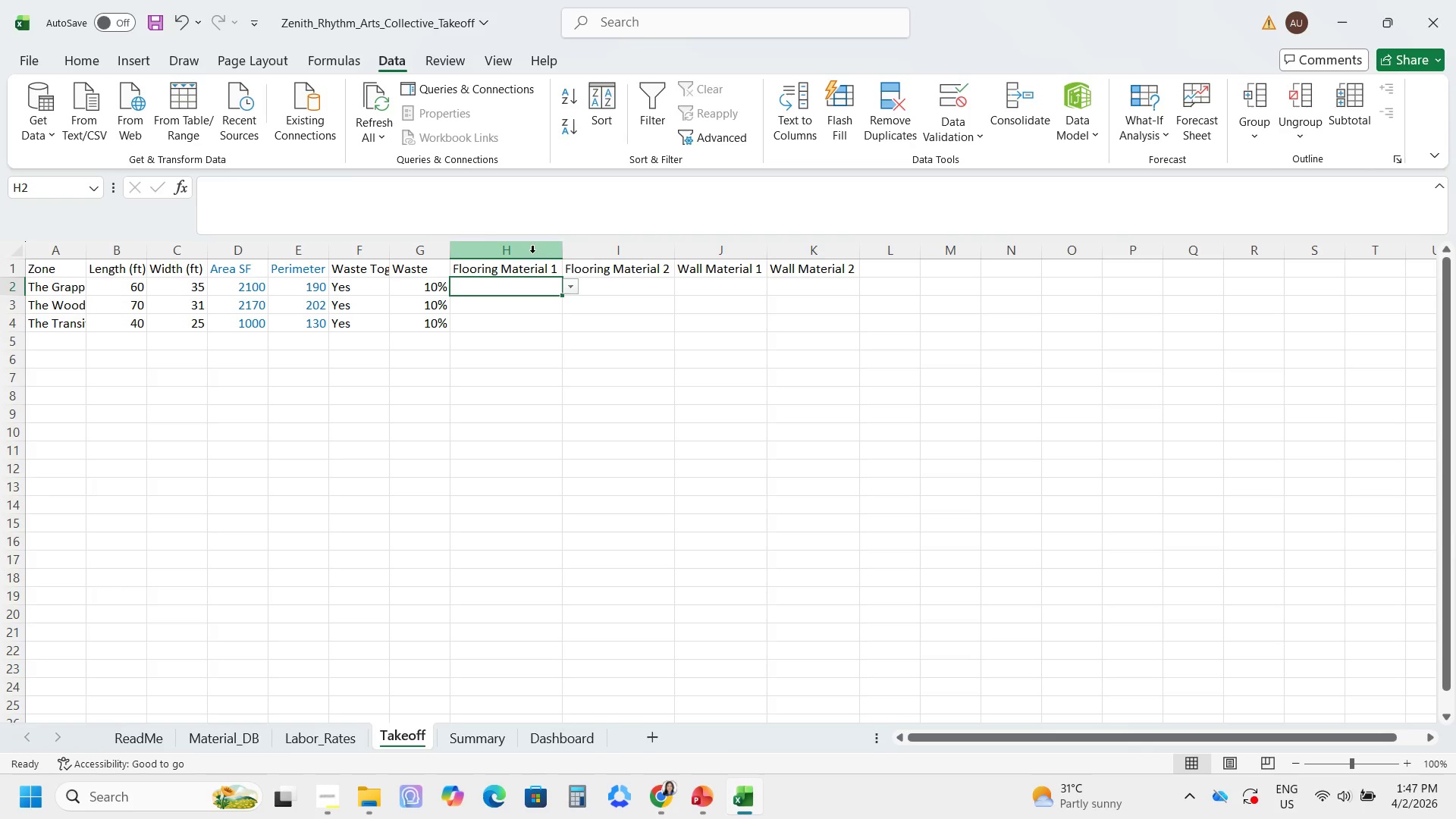 
left_click([570, 286])
 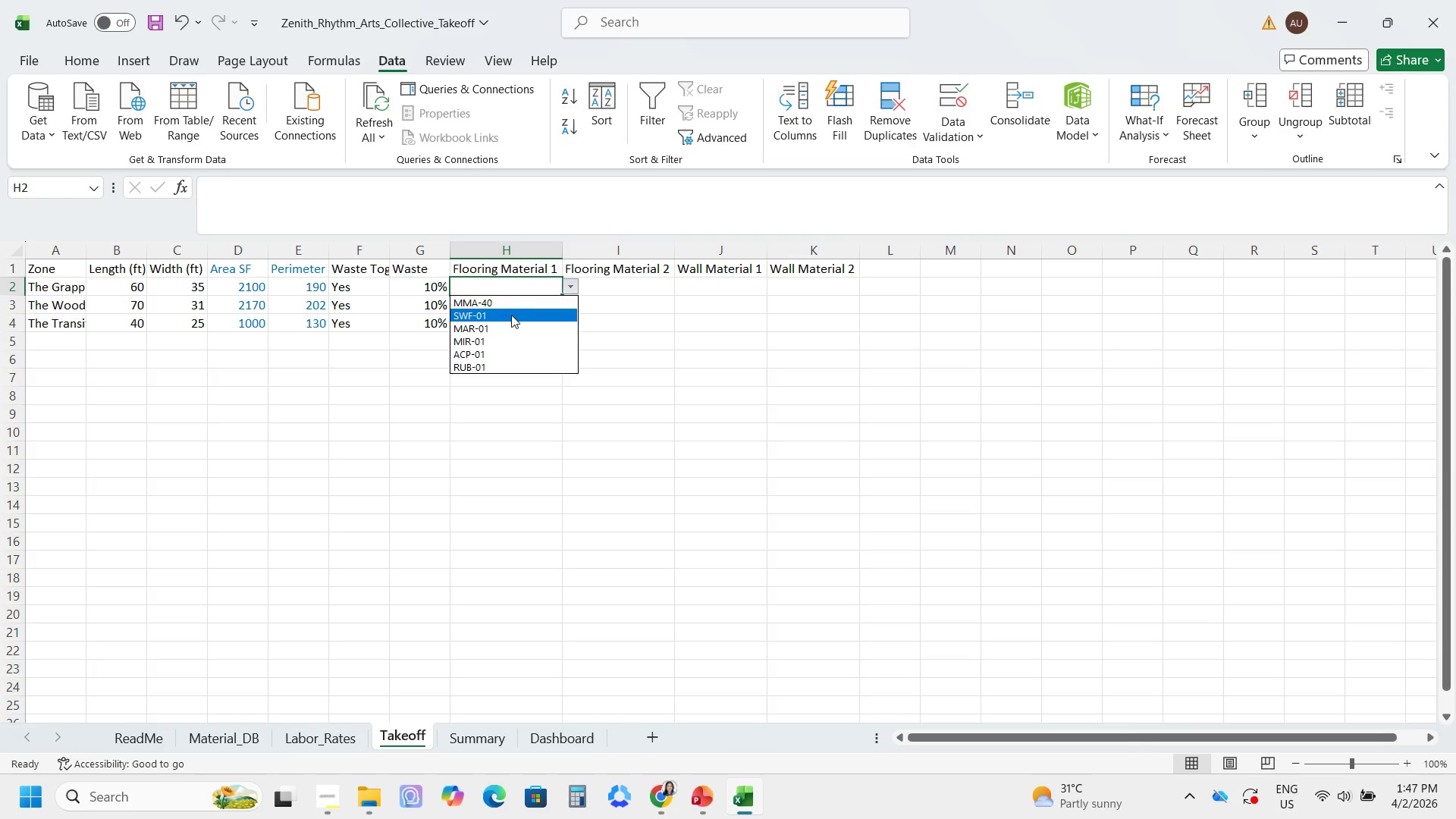 
left_click([507, 300])
 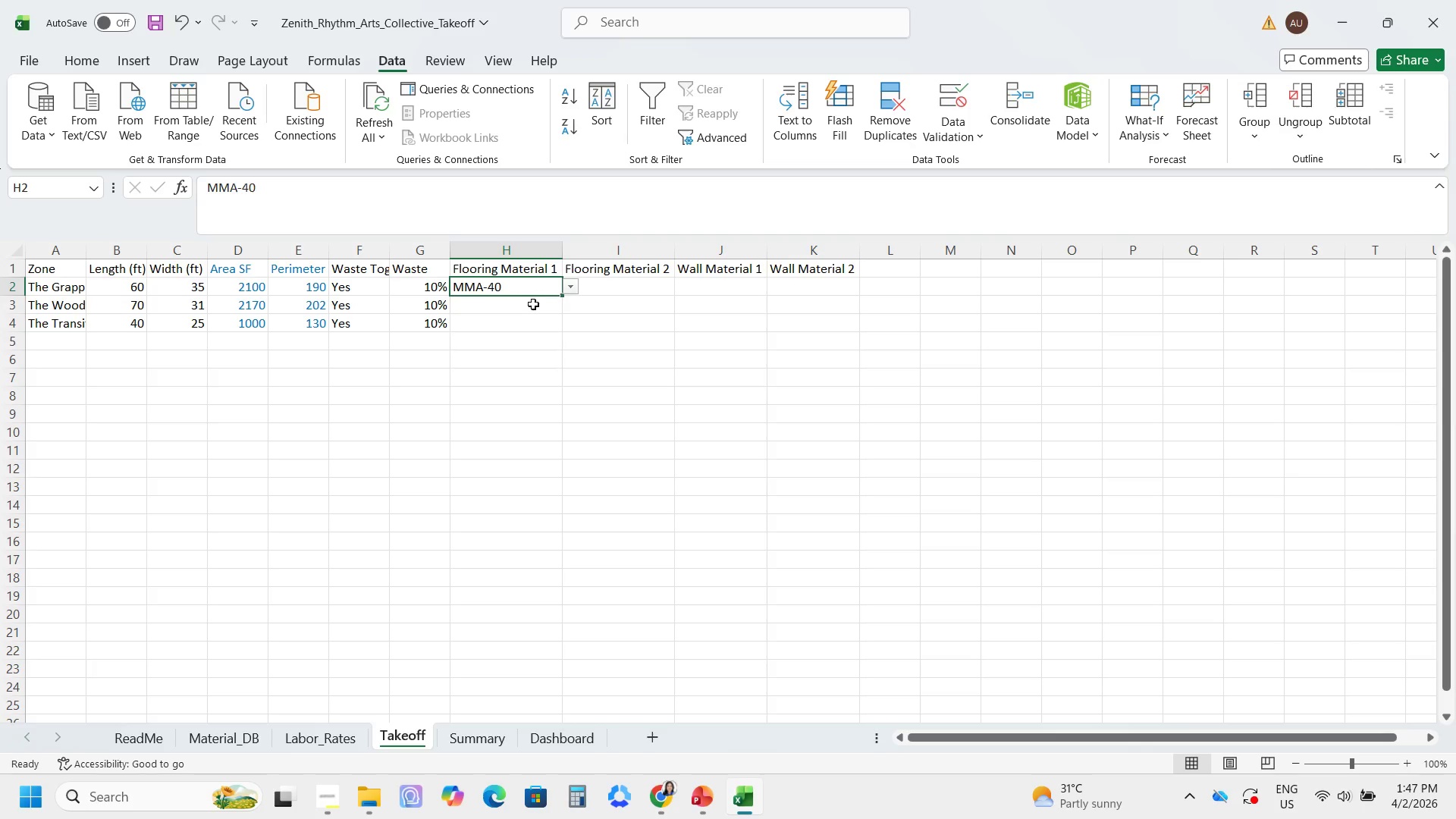 
left_click([533, 304])
 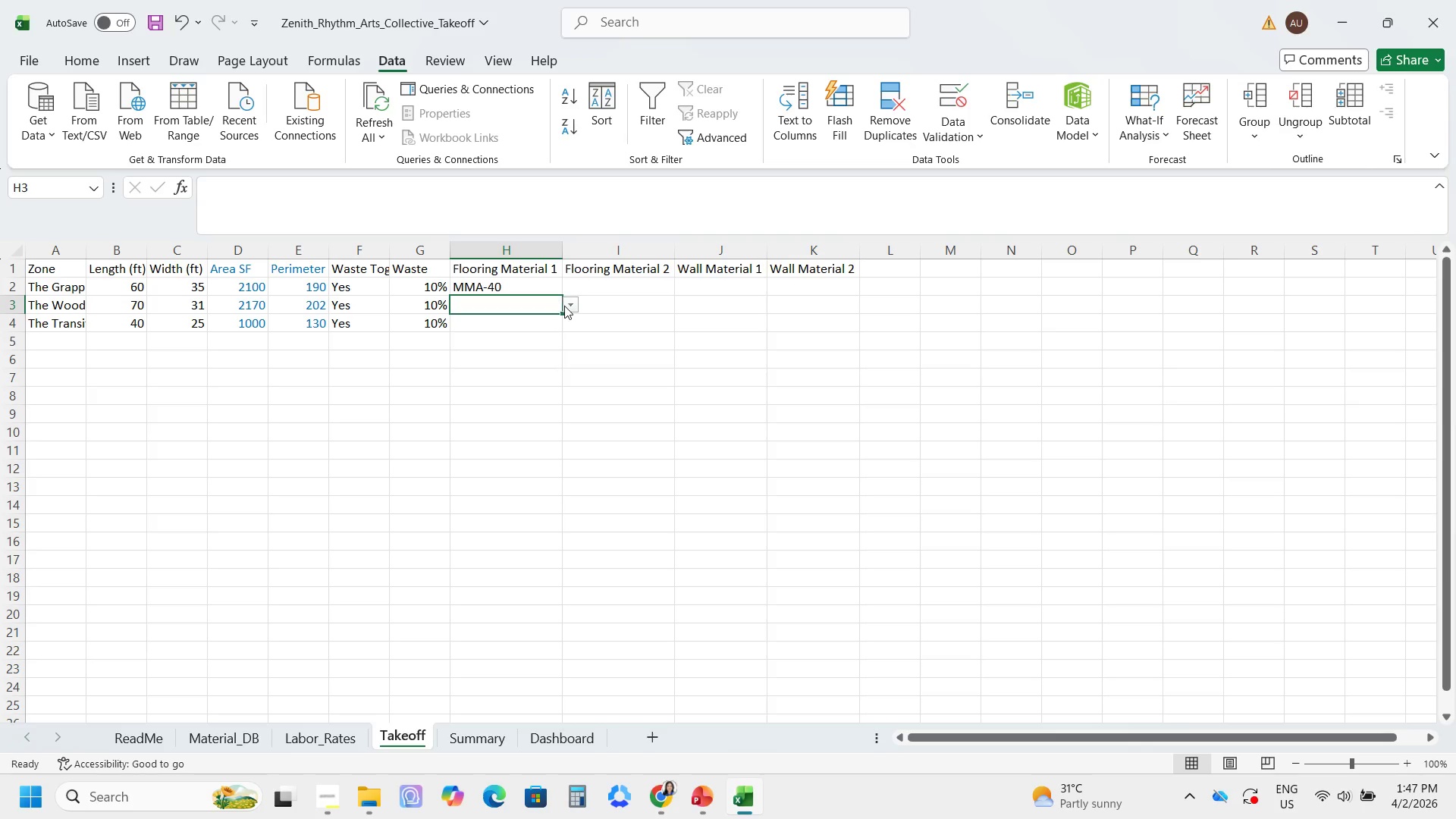 
mouse_move([547, 301])
 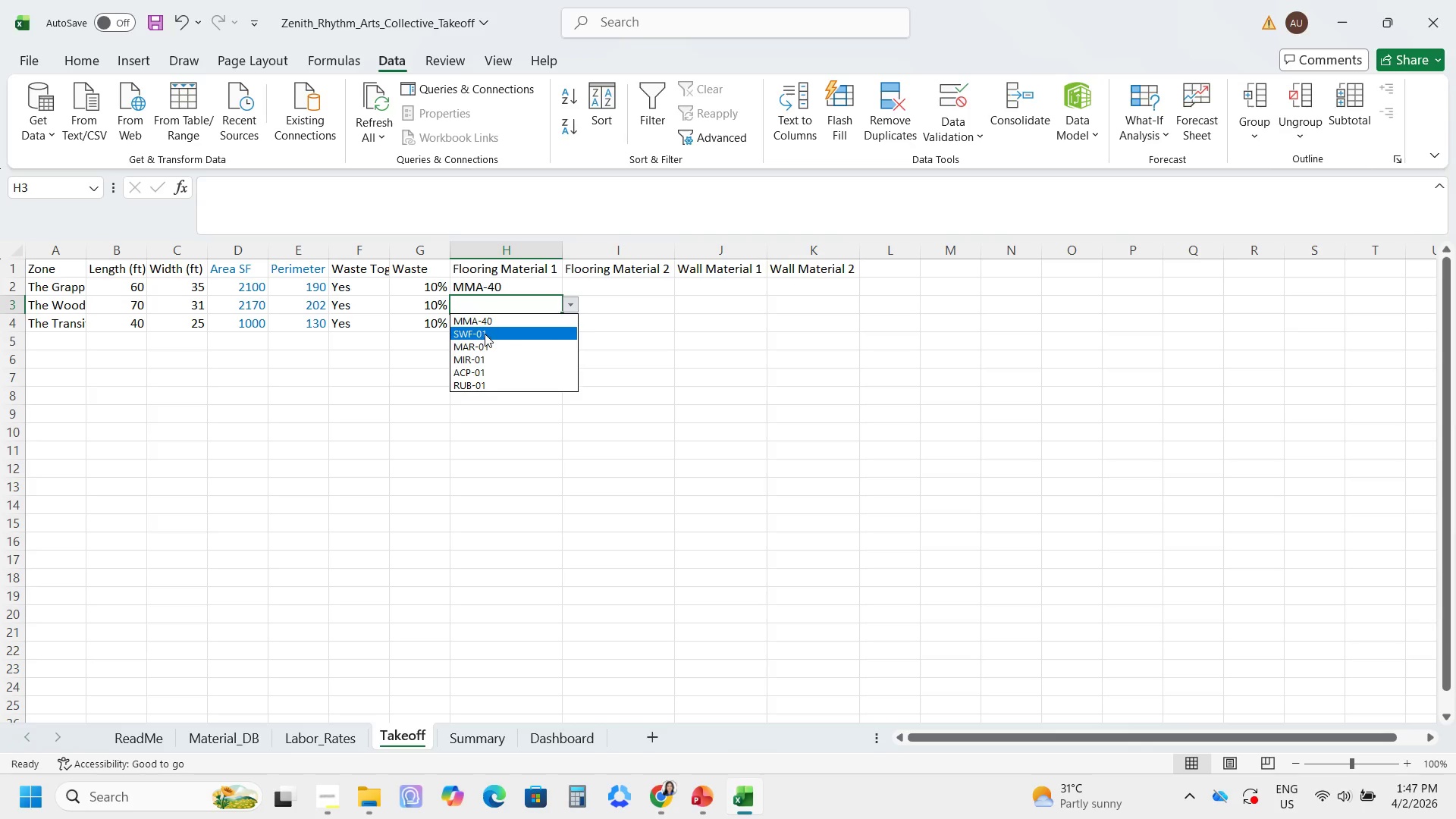 
left_click([485, 334])
 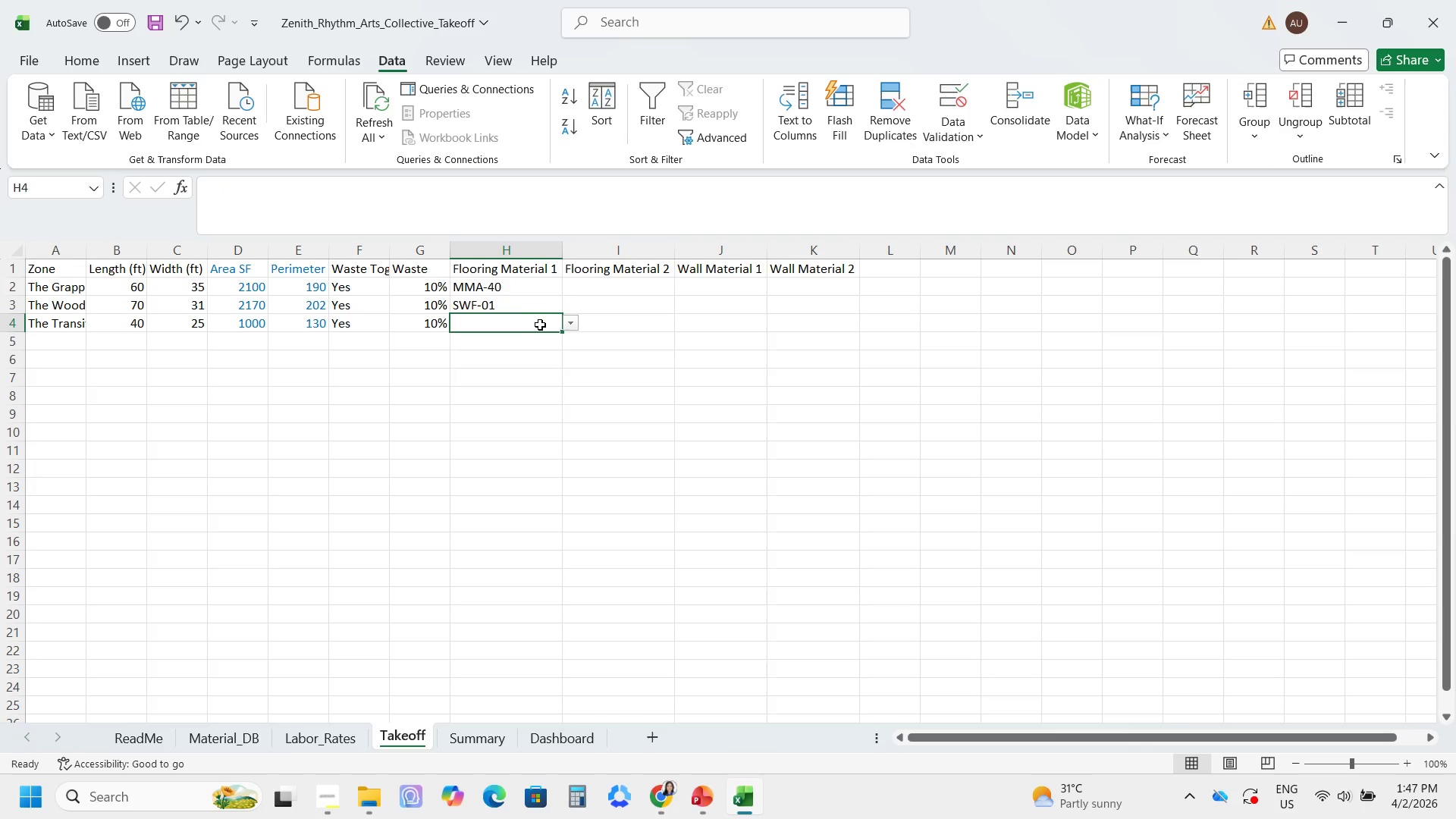 
left_click([576, 322])
 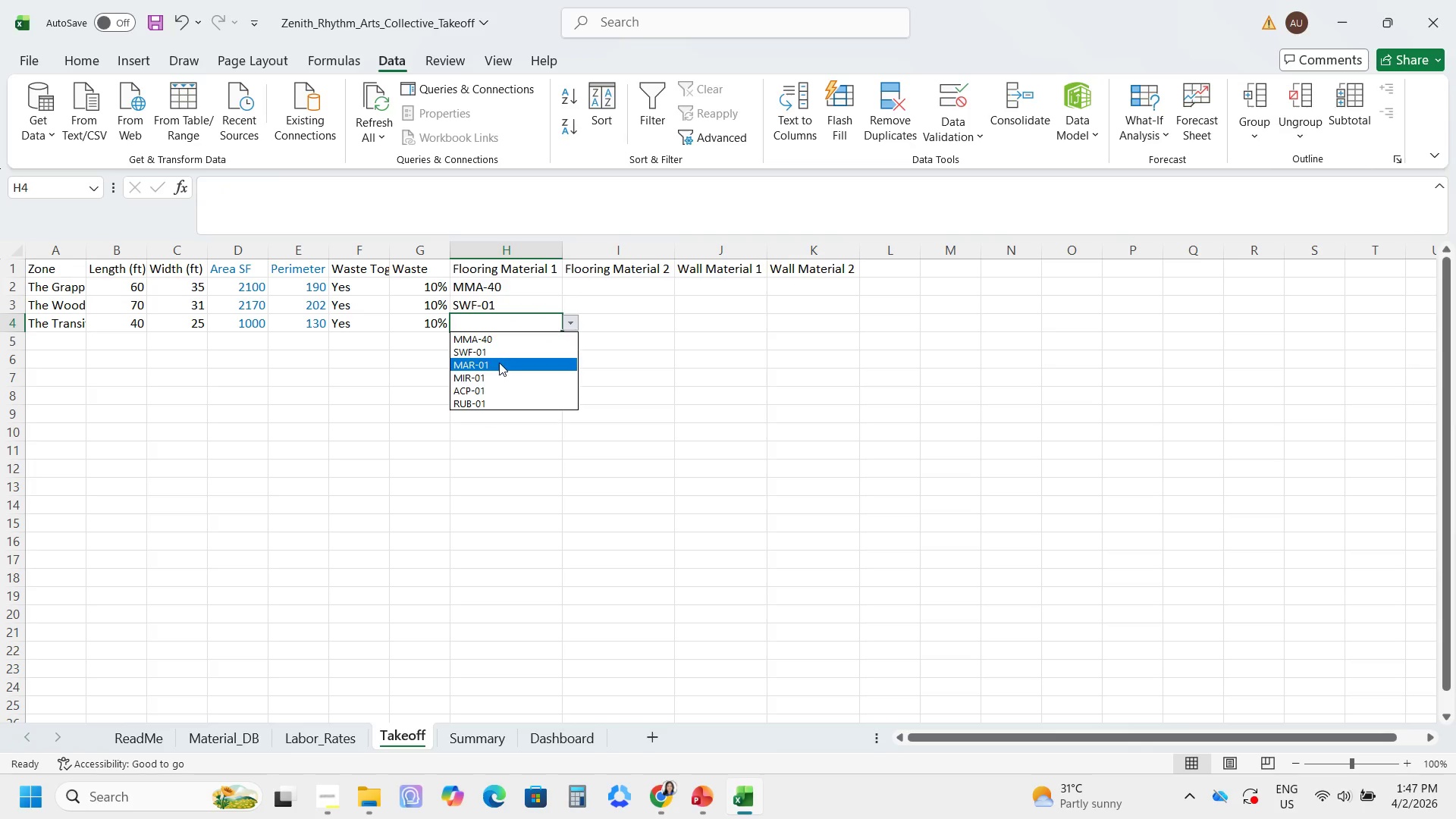 
left_click([495, 353])
 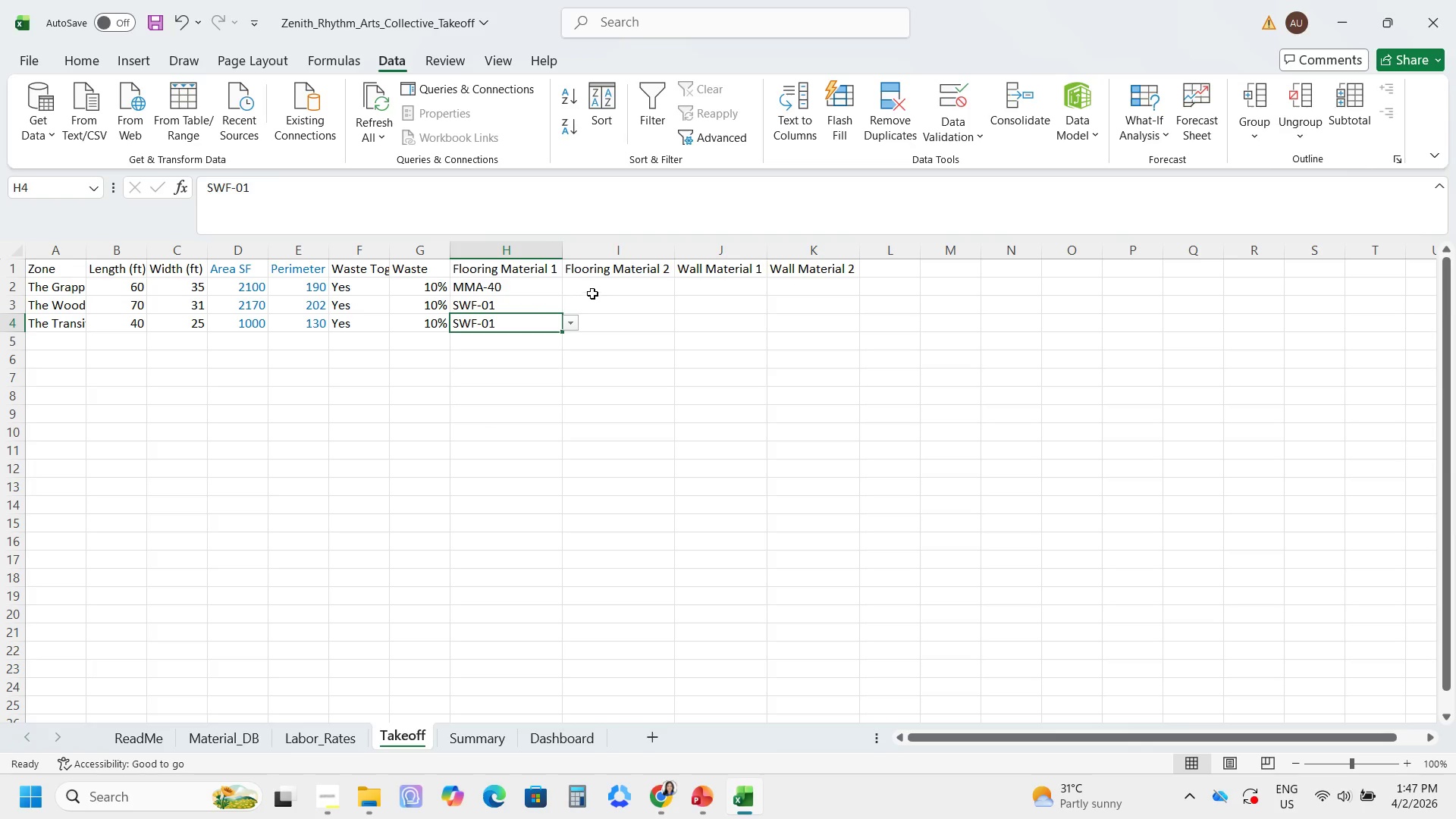 
left_click([594, 290])
 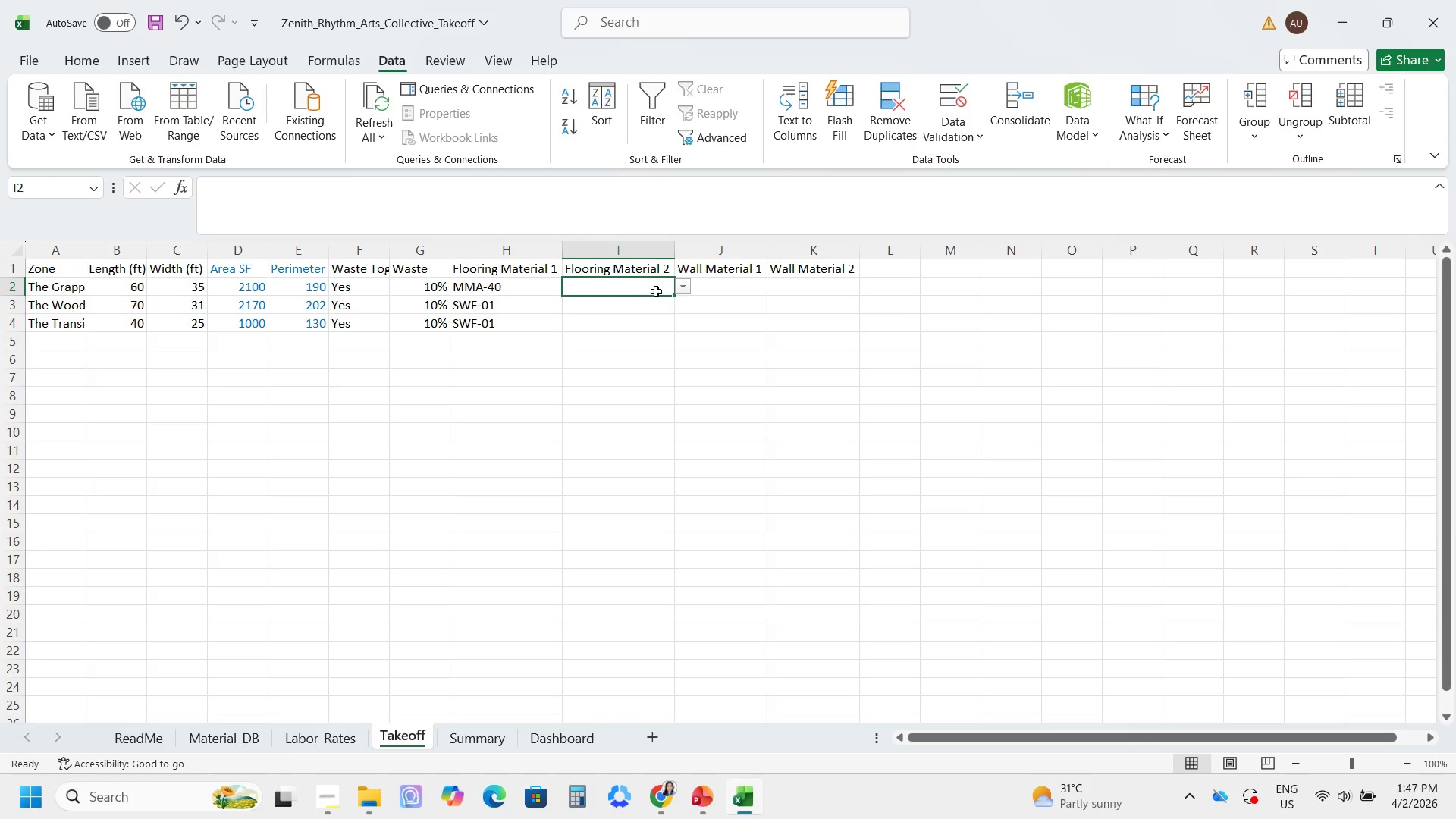 
left_click([689, 287])
 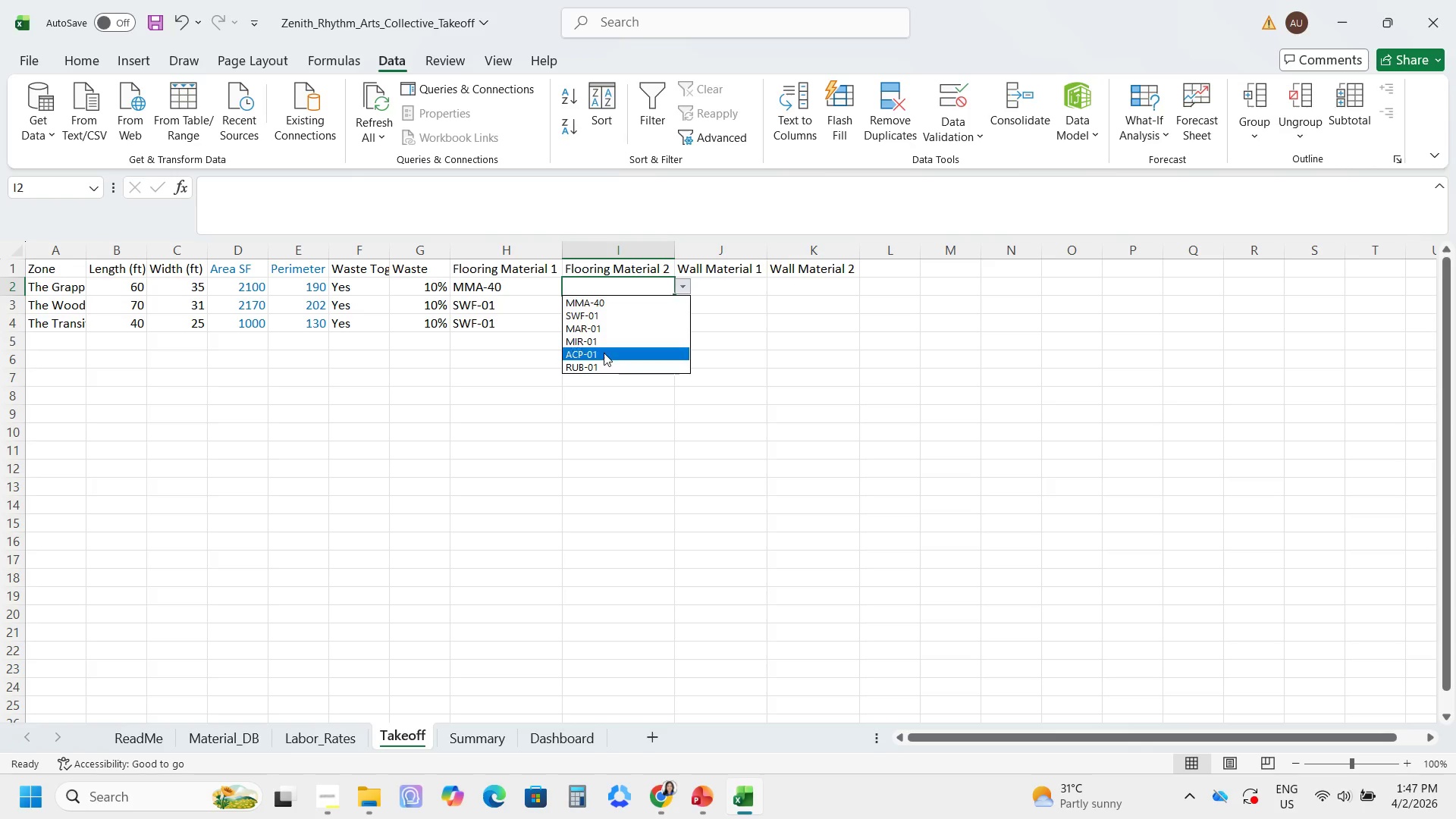 
left_click([604, 353])
 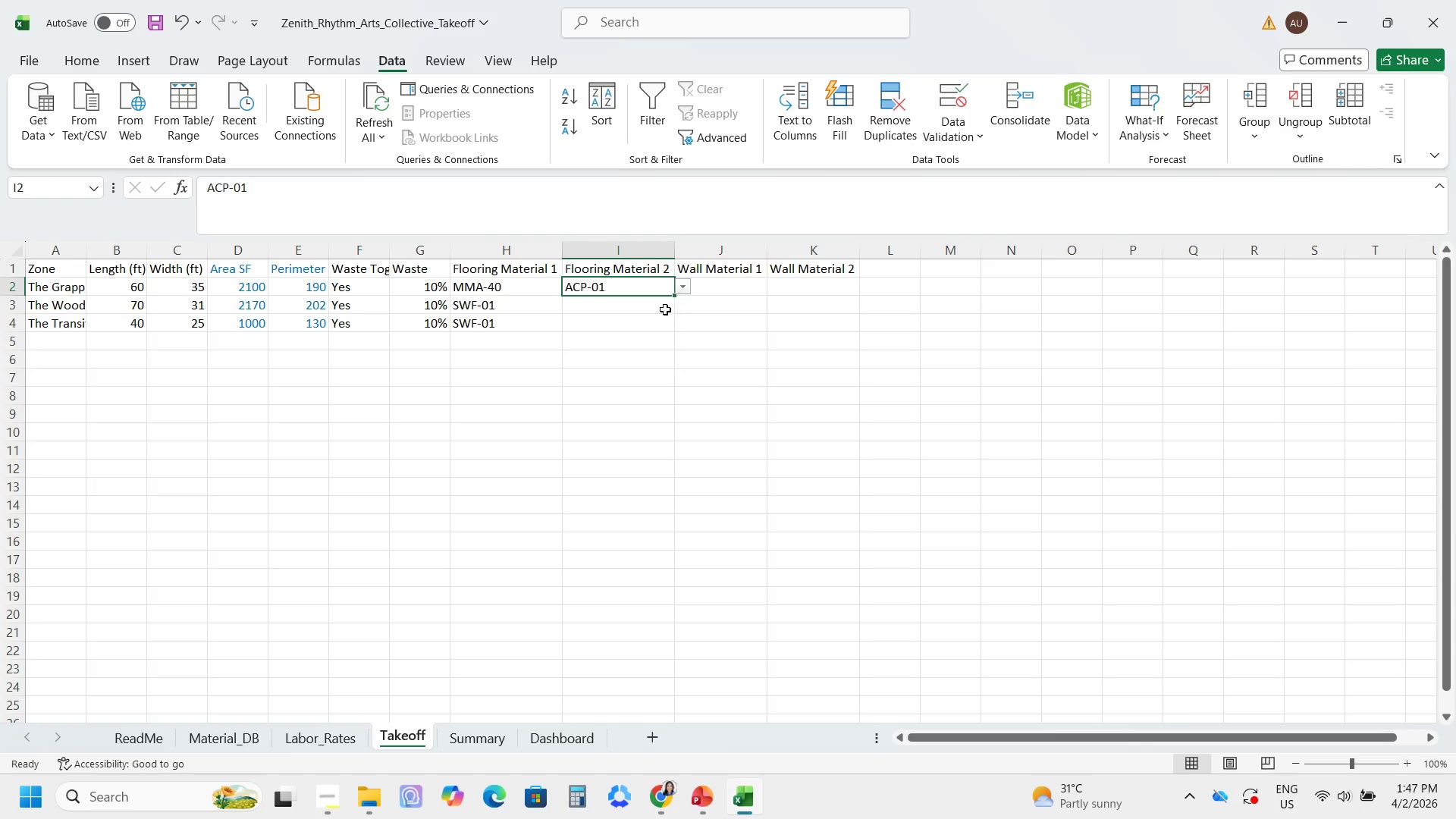 
left_click([654, 310])
 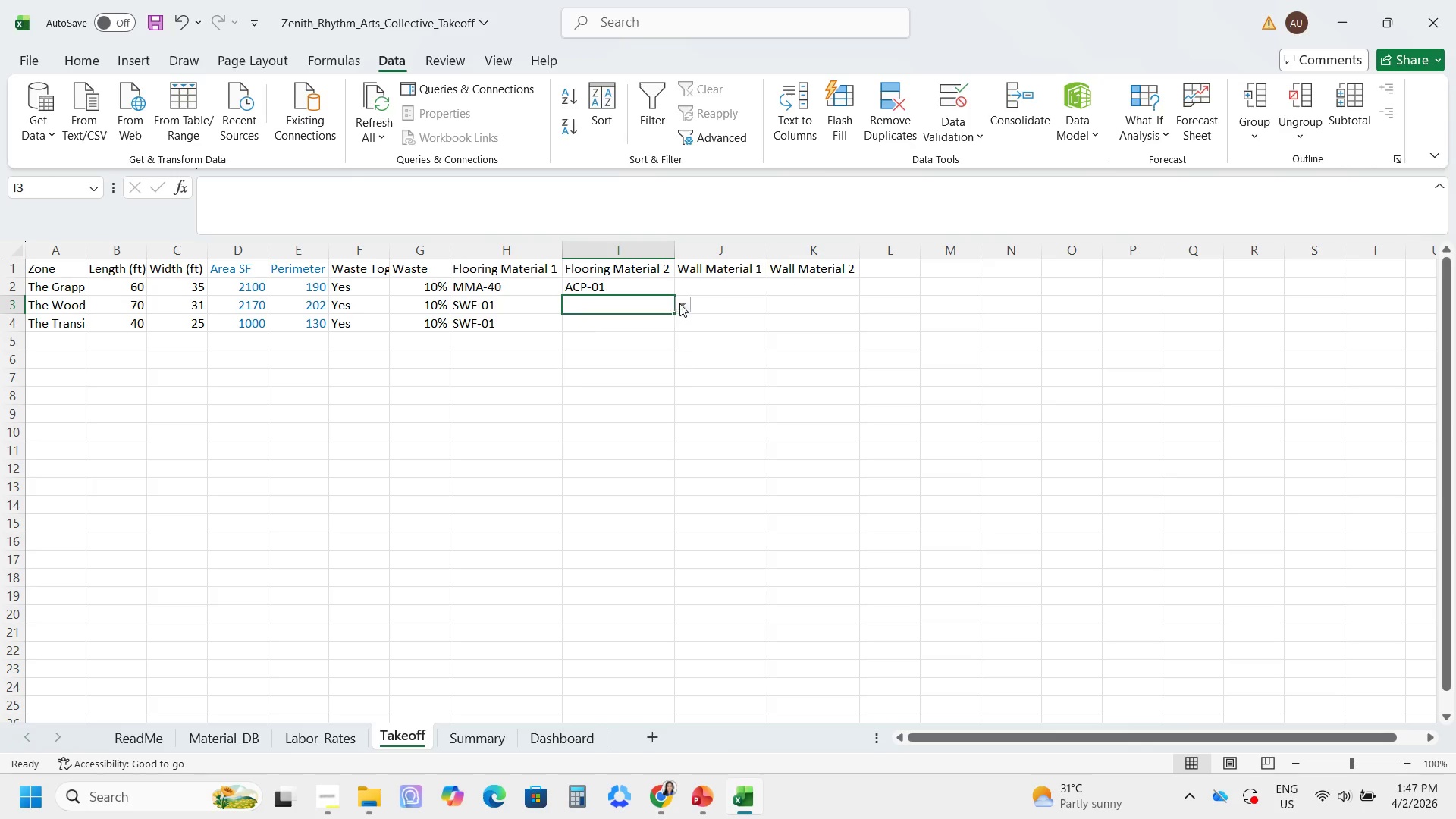 
left_click([679, 303])
 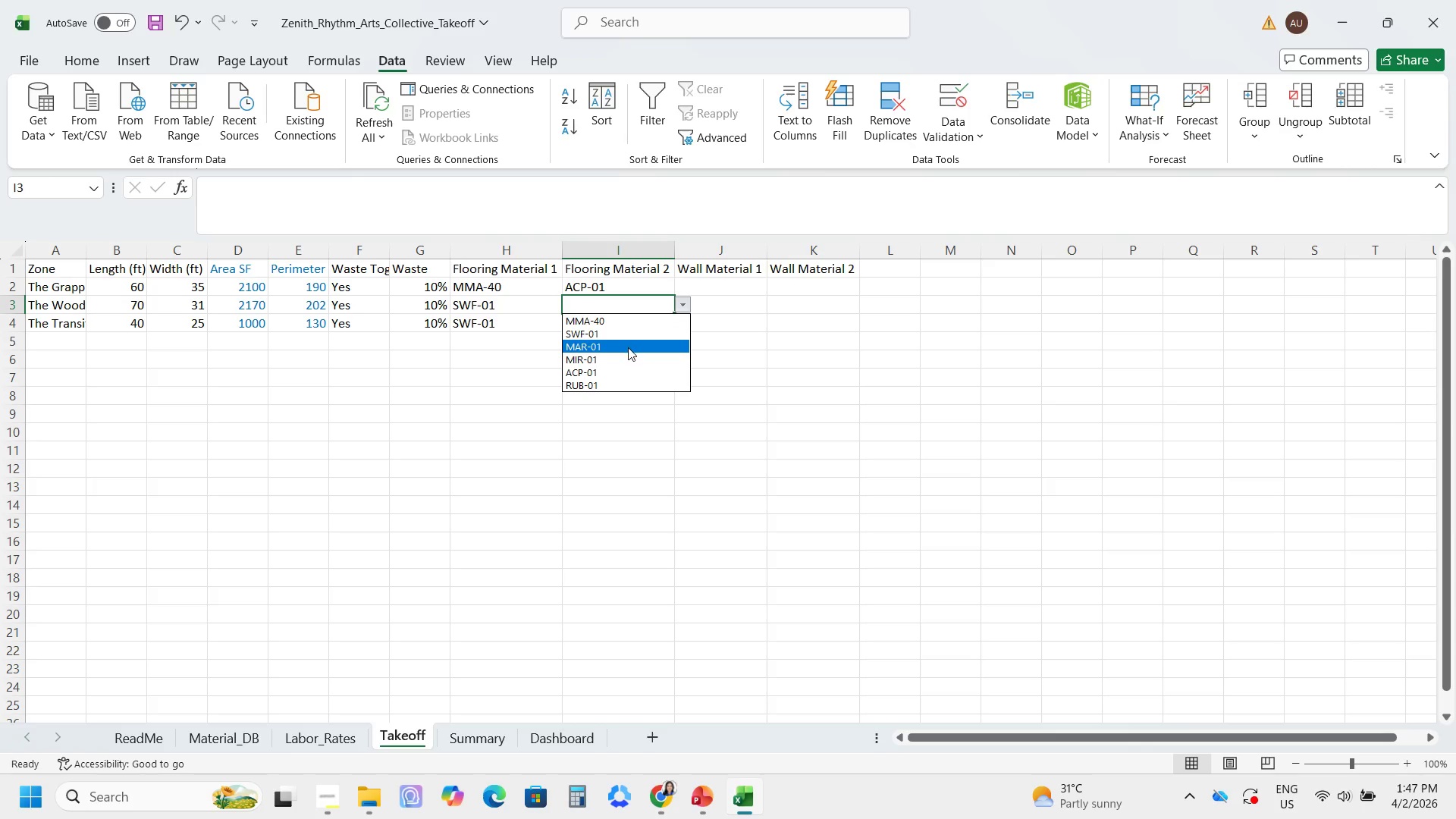 
double_click([620, 321])
 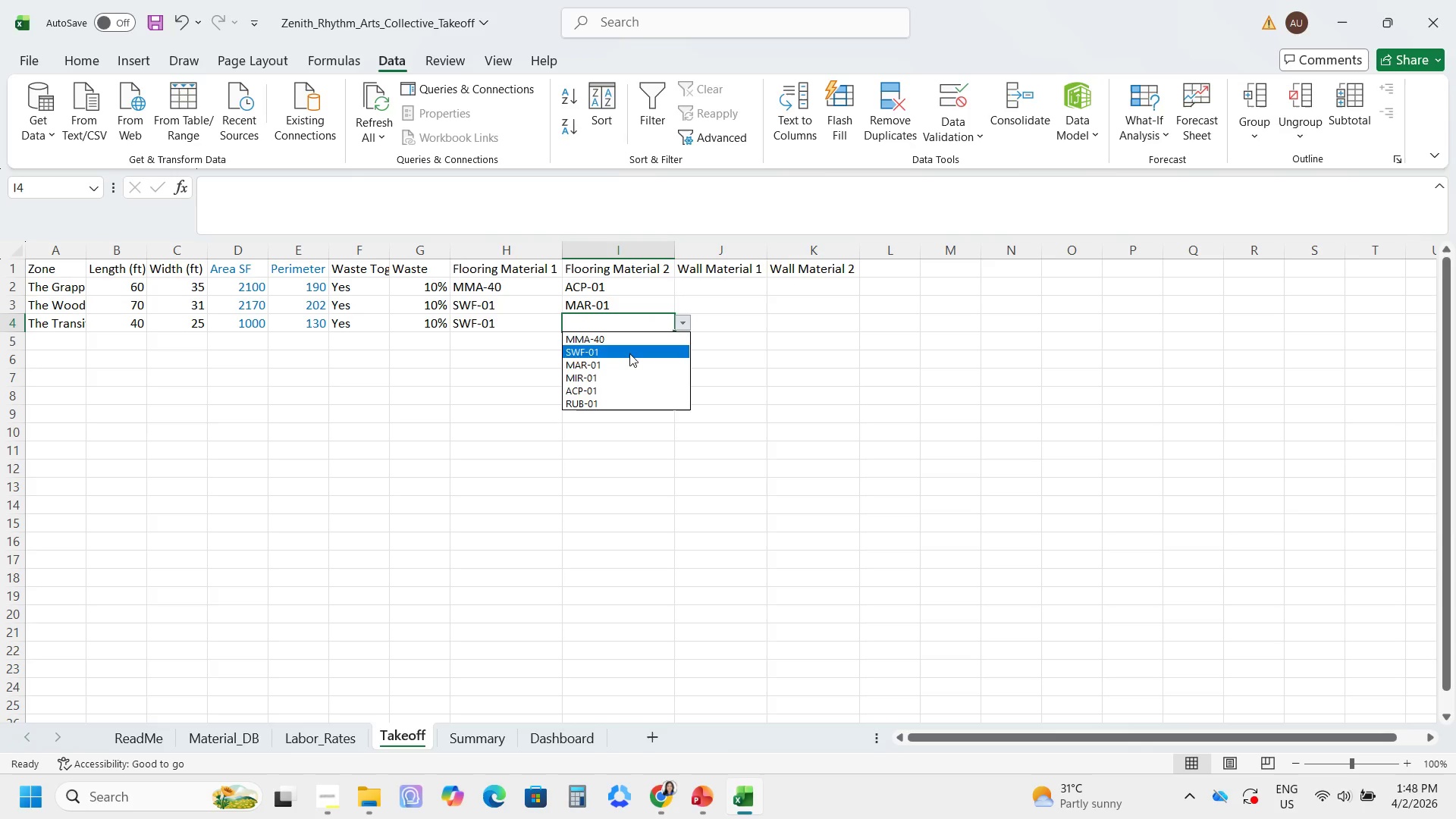 
left_click([596, 398])
 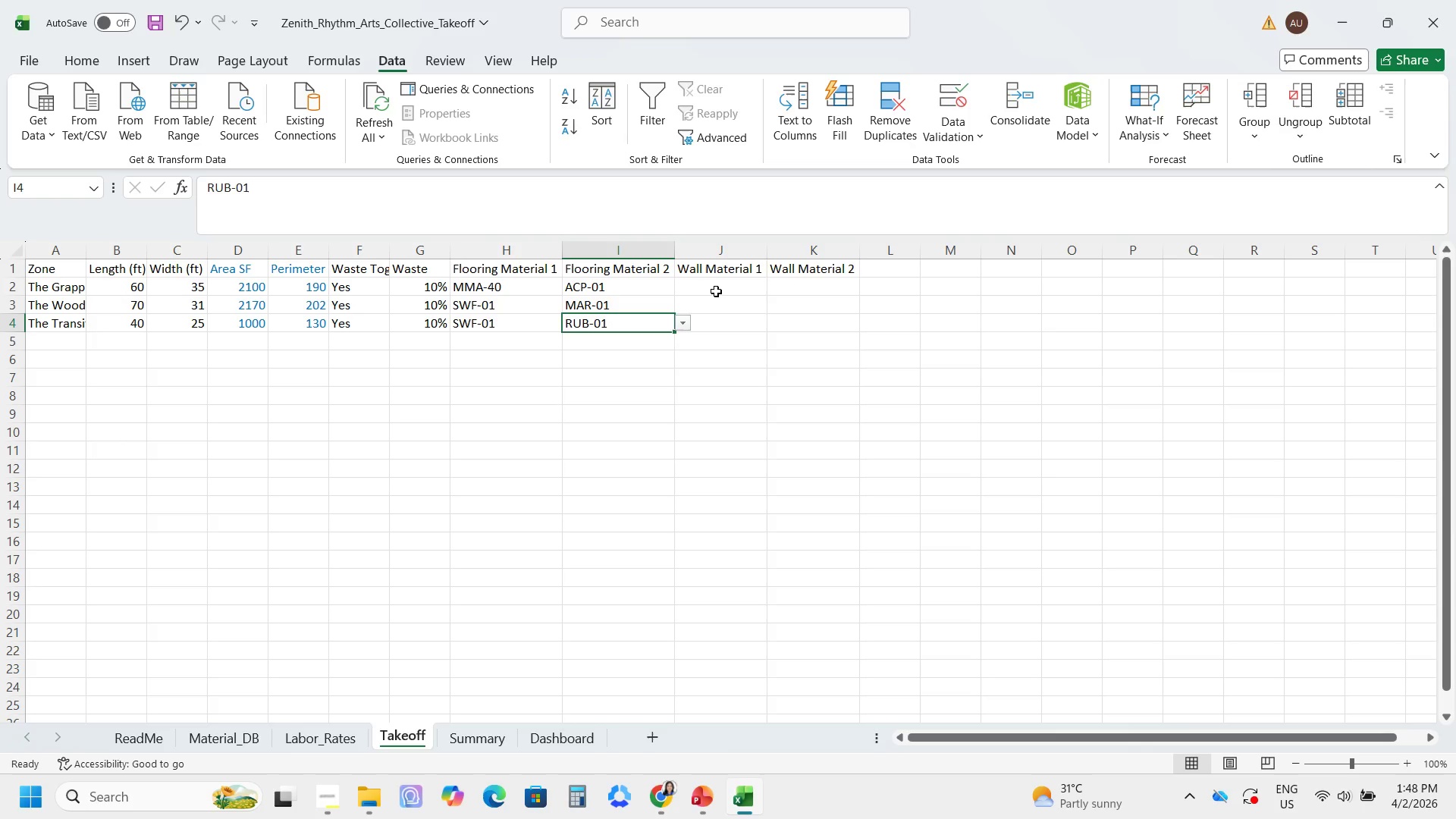 
left_click([700, 281])
 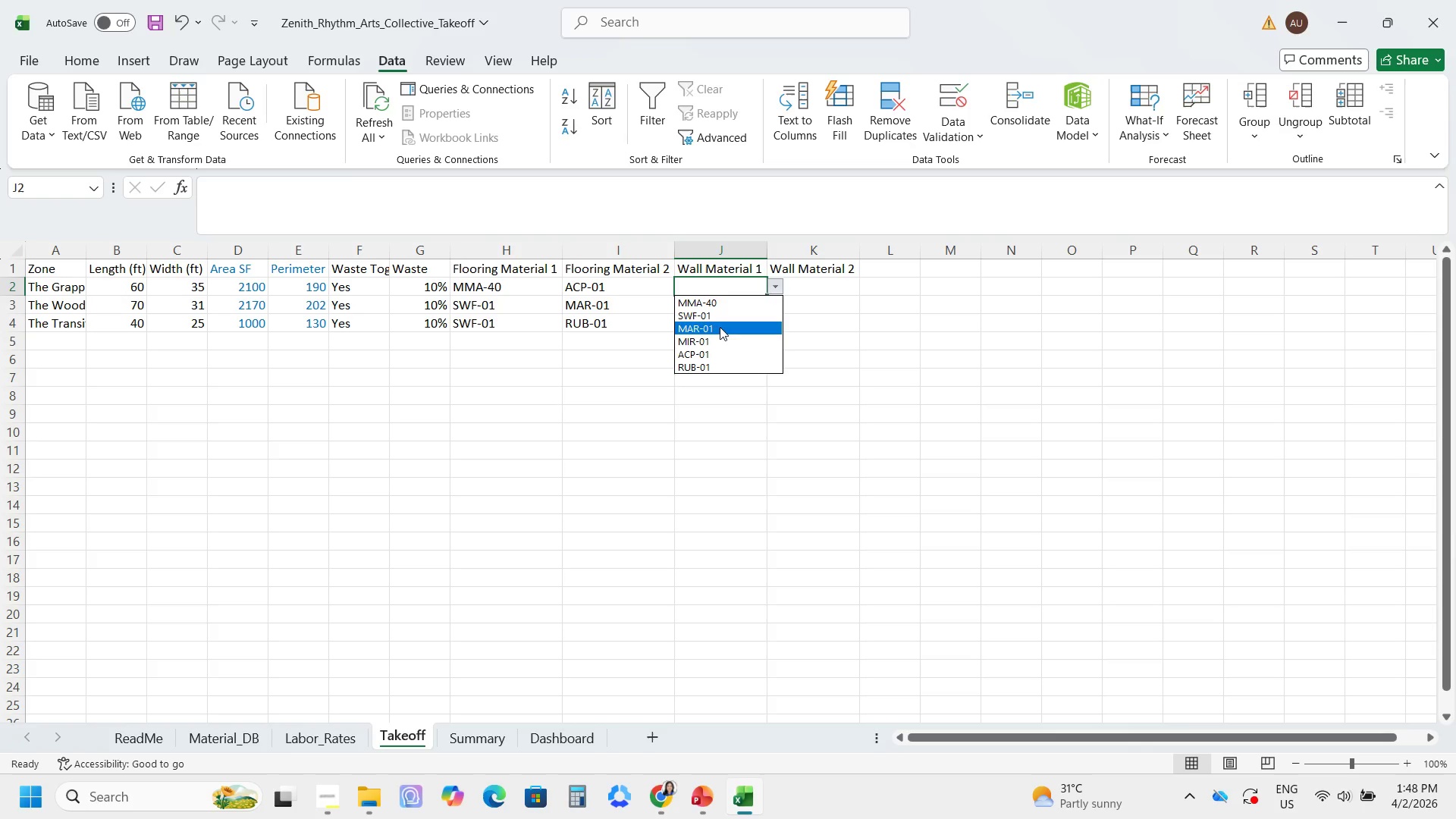 
left_click([705, 344])
 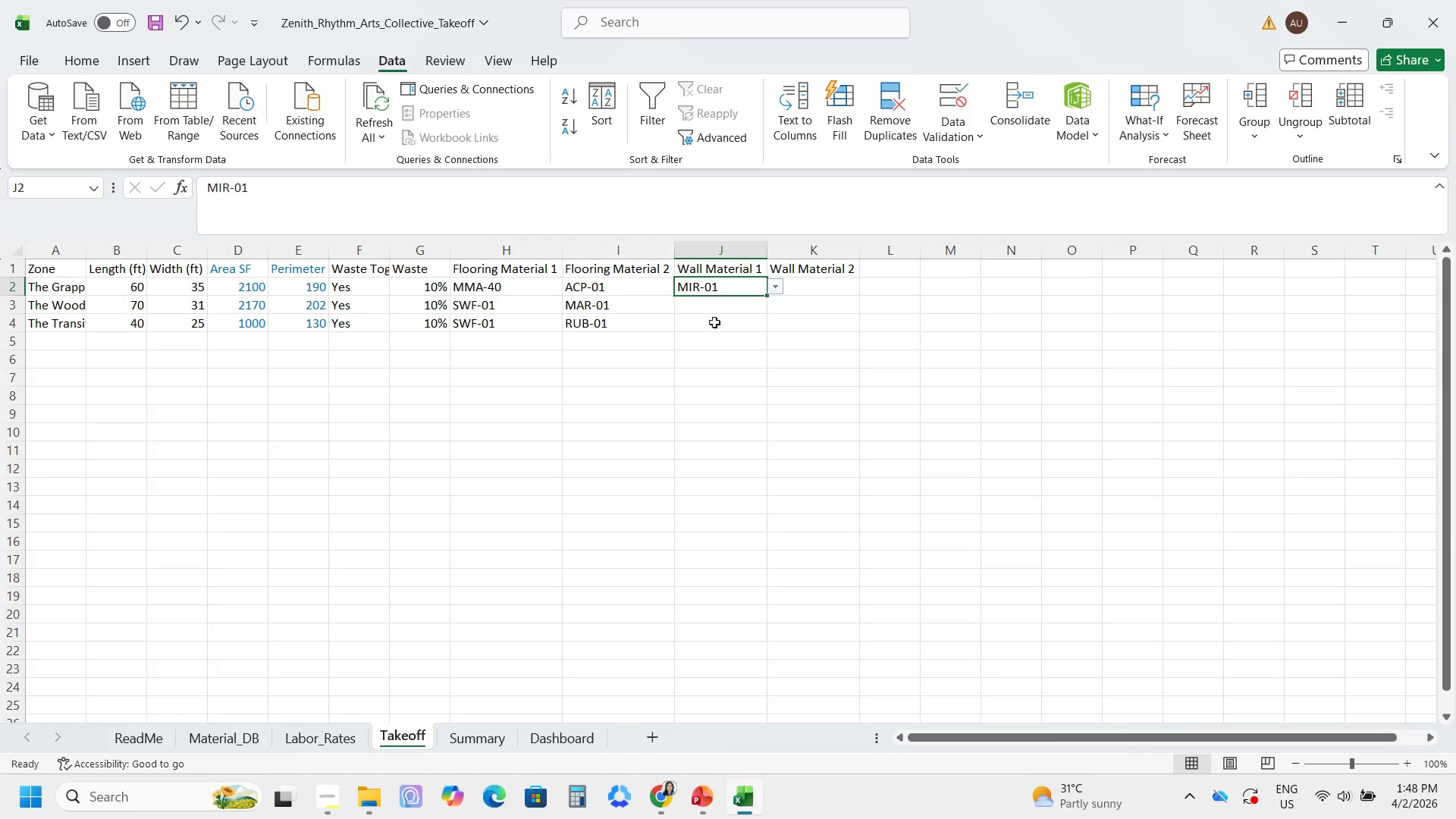 
left_click([722, 304])
 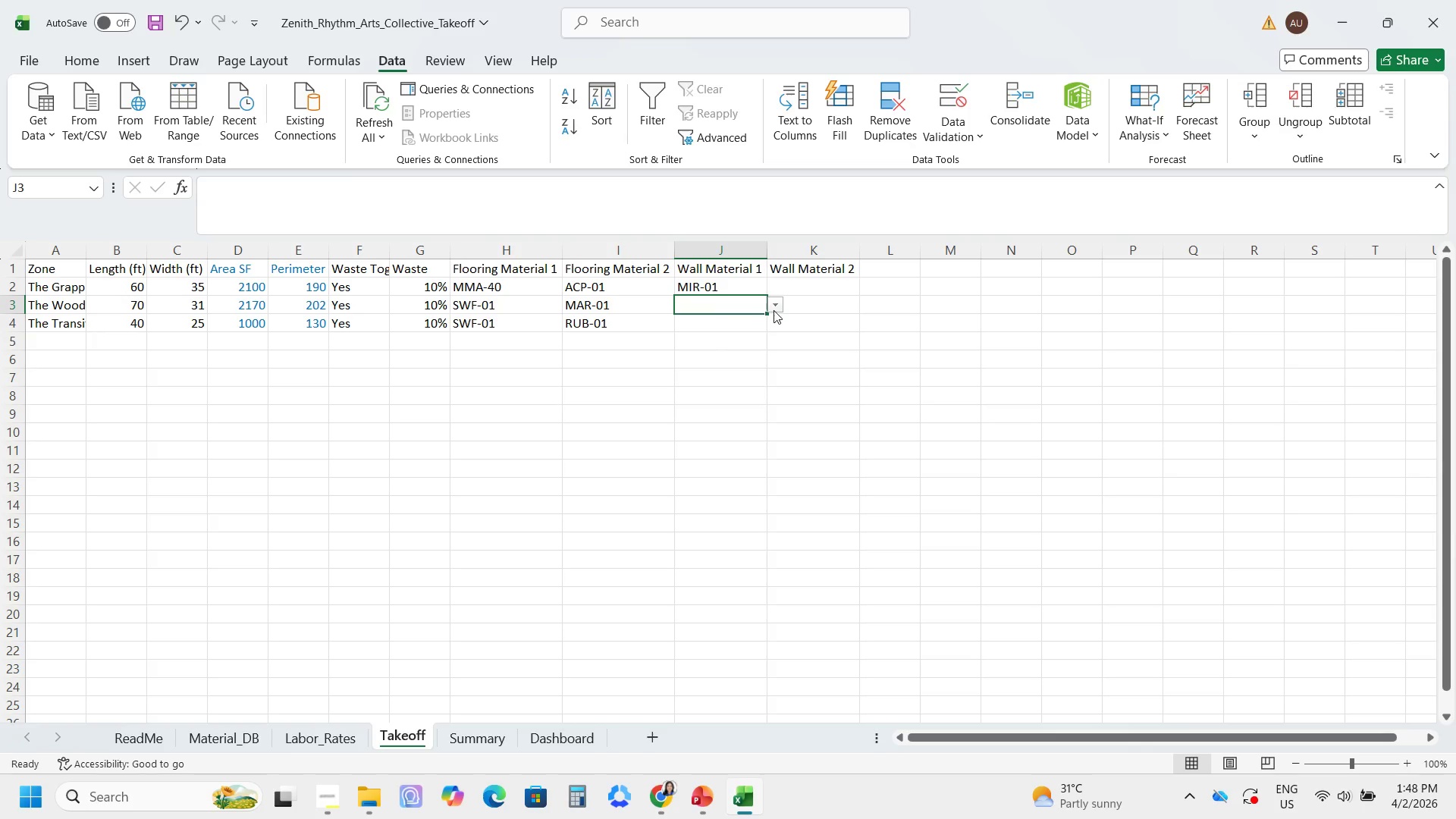 
left_click([777, 309])
 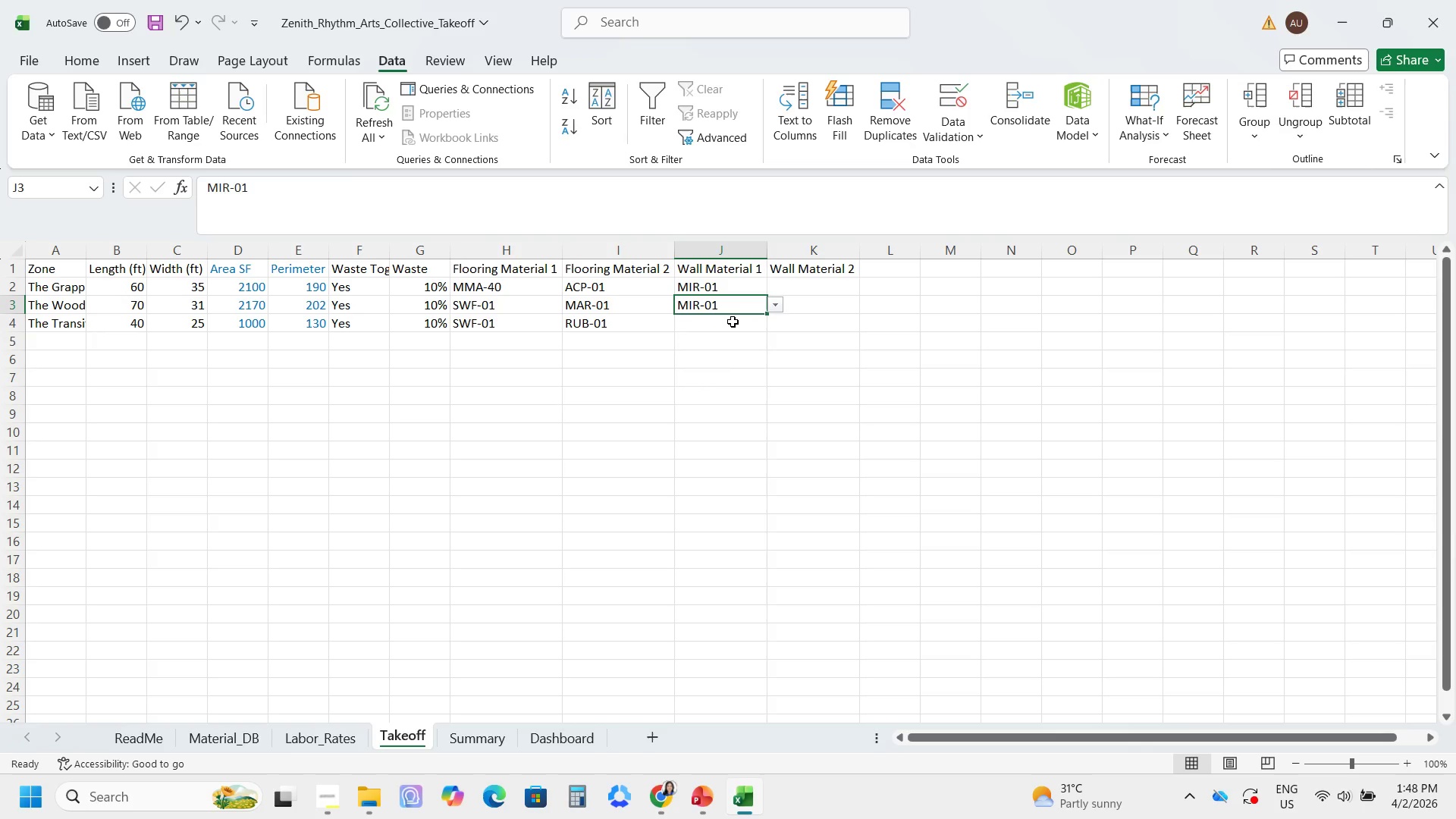 
double_click([735, 313])
 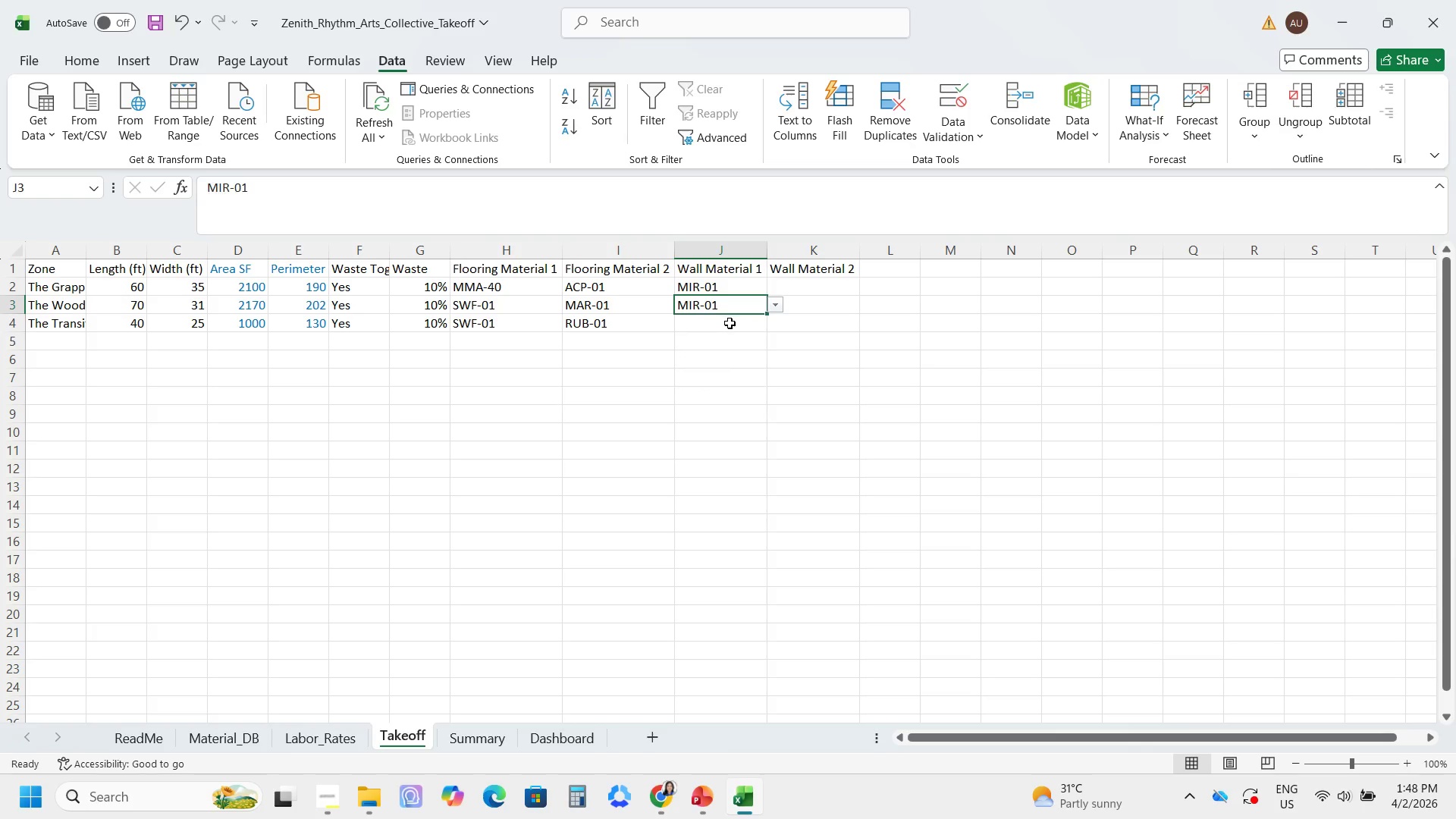 
triple_click([730, 323])
 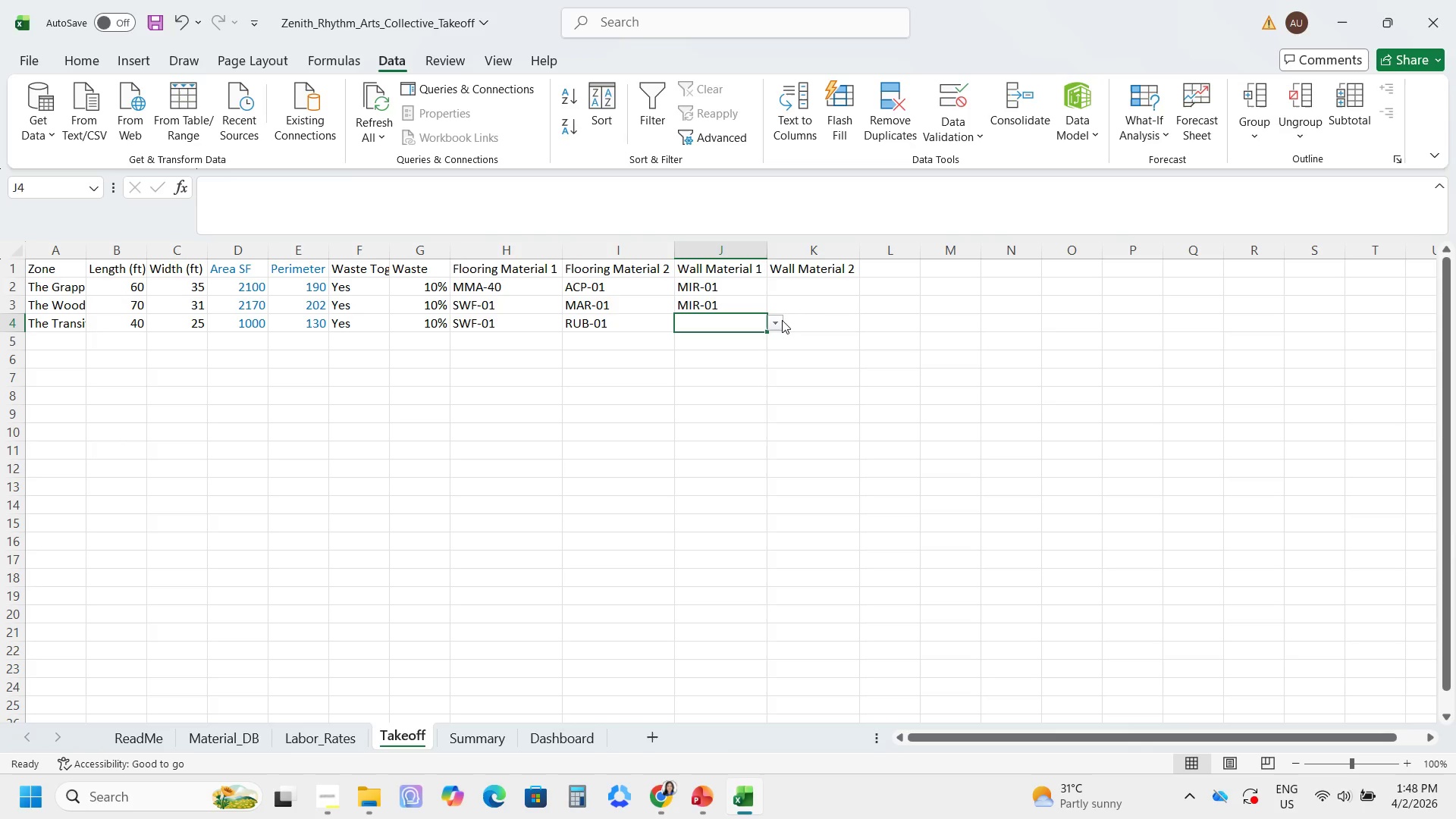 
left_click([773, 323])
 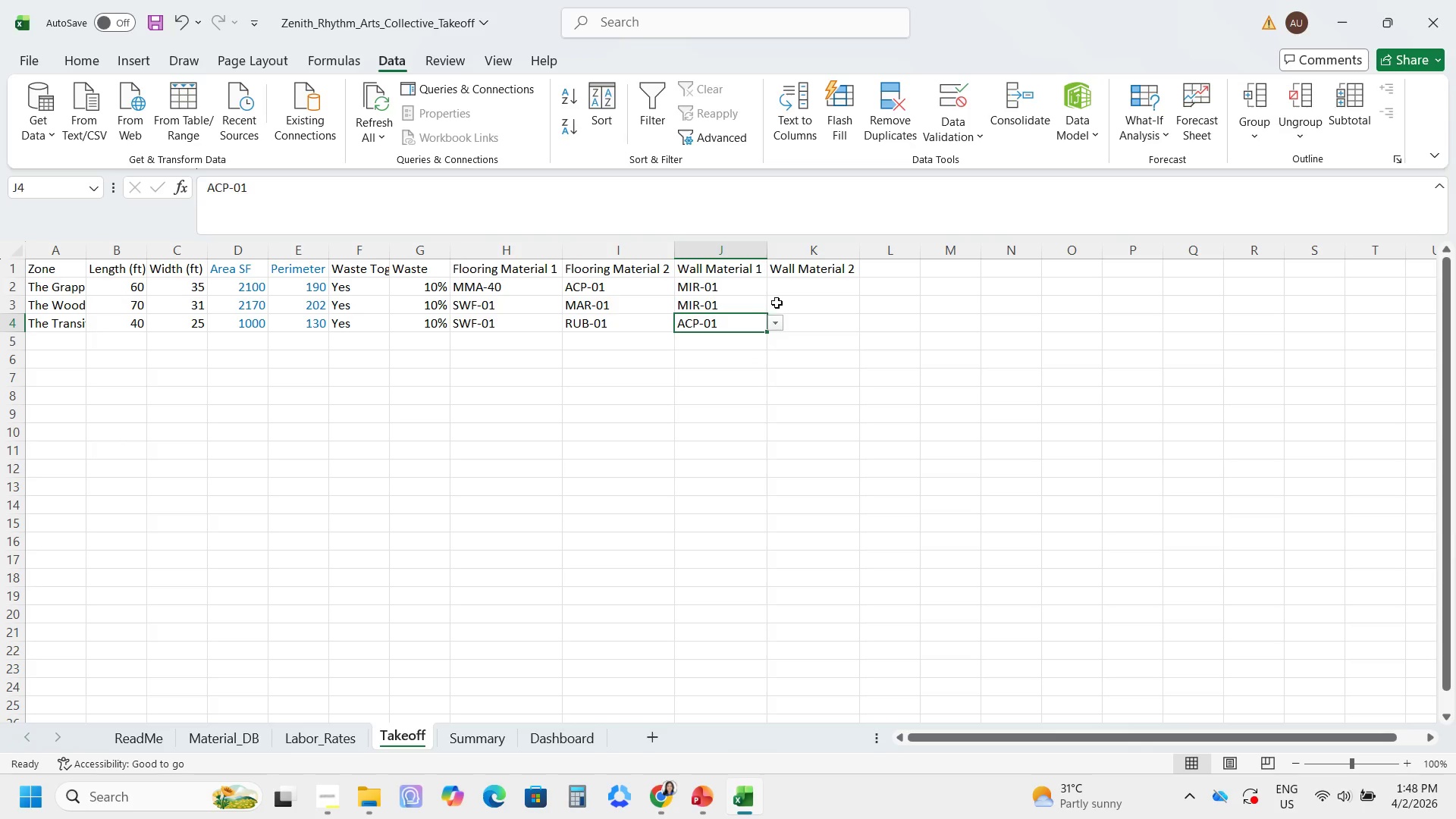 
left_click([790, 293])
 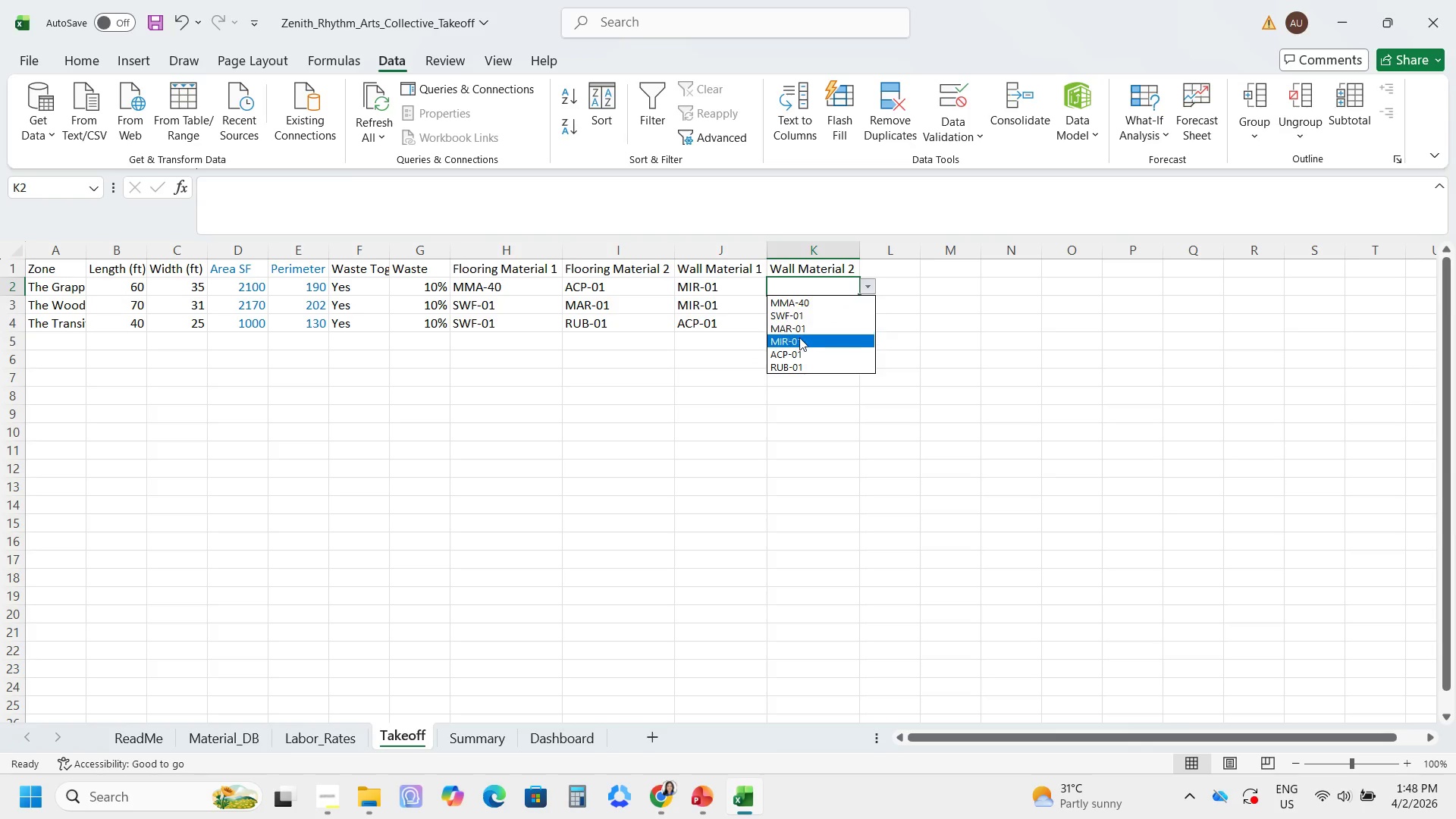 
left_click([825, 306])
 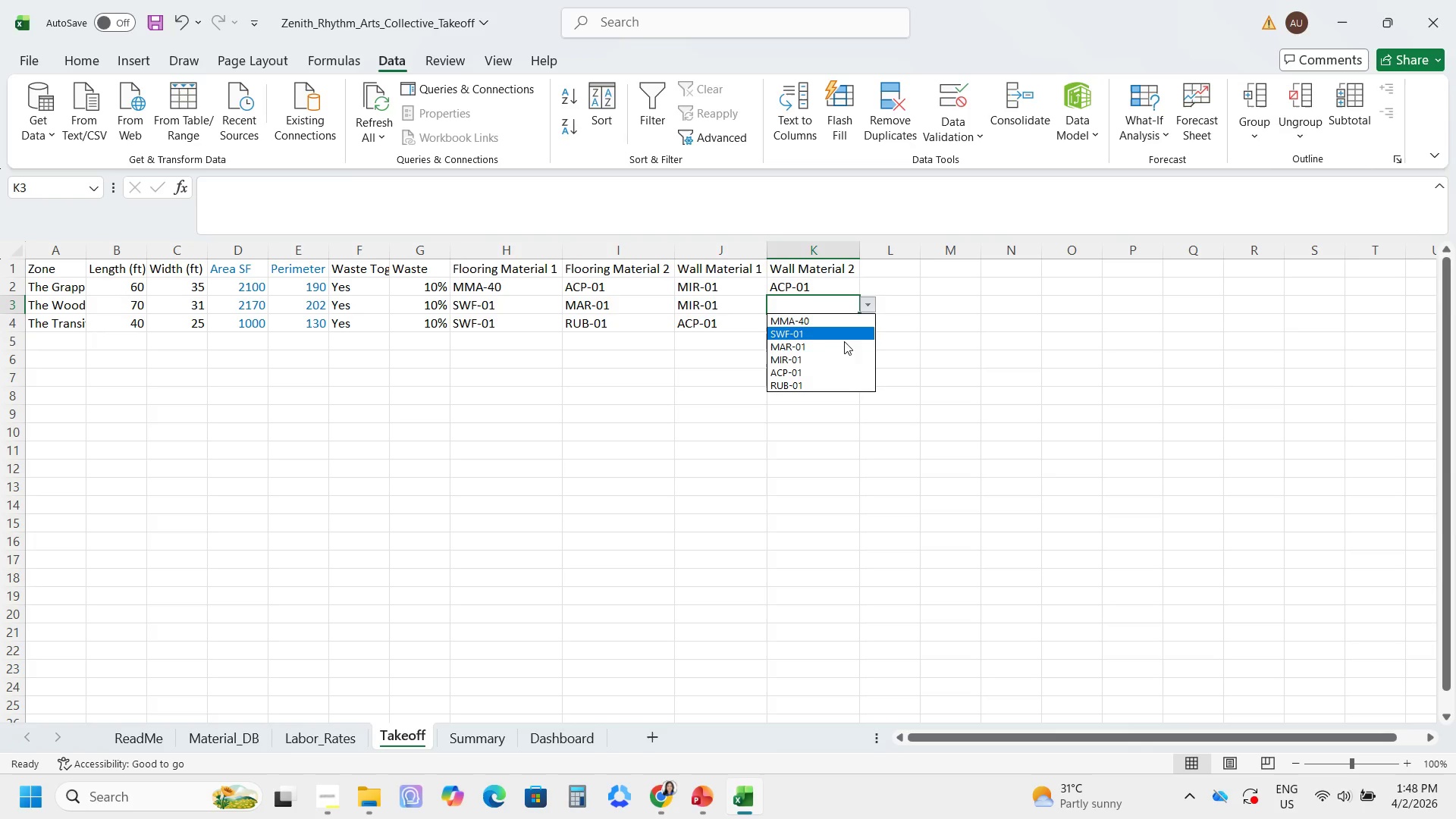 
left_click([811, 368])
 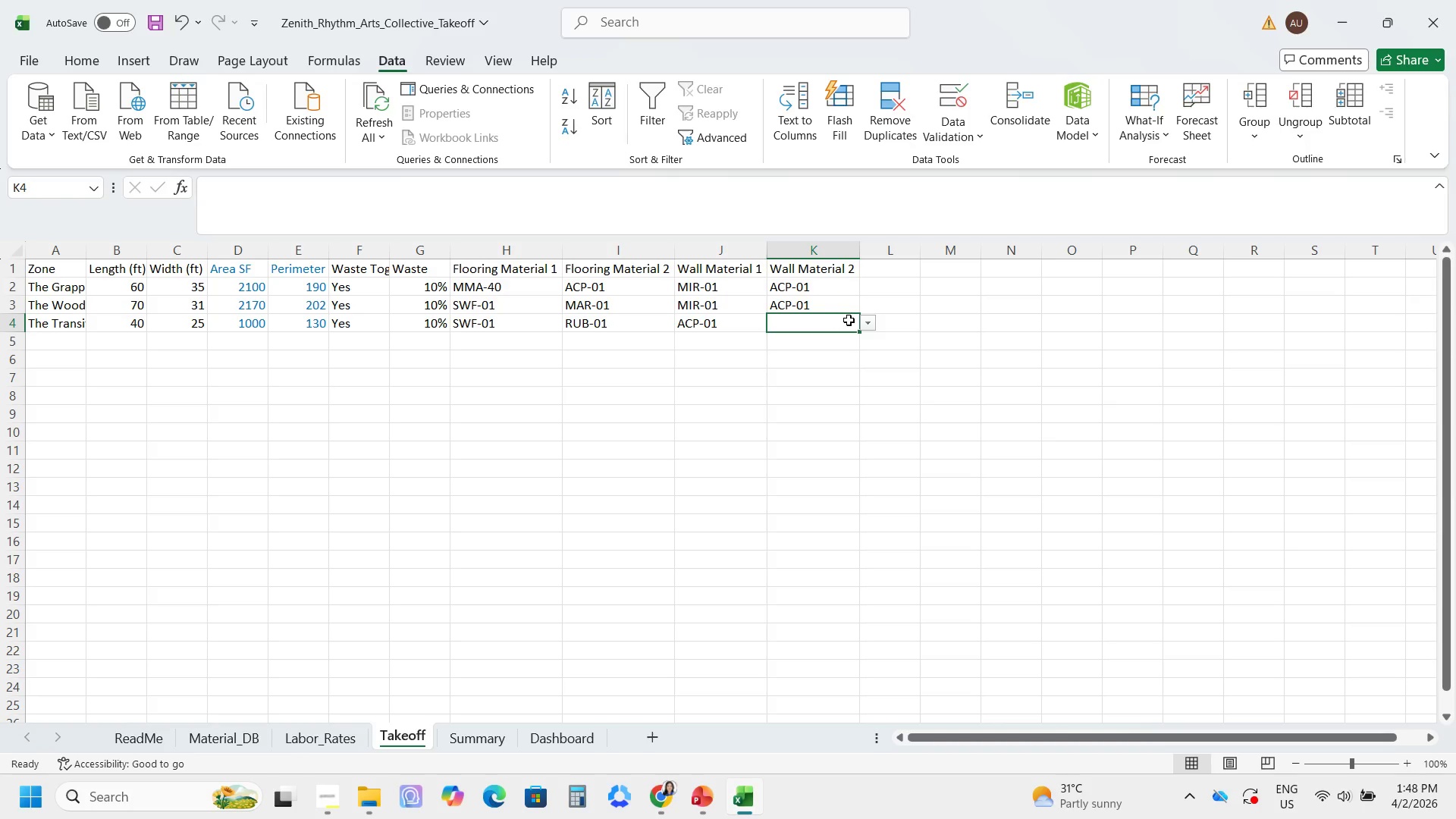 
left_click([866, 320])
 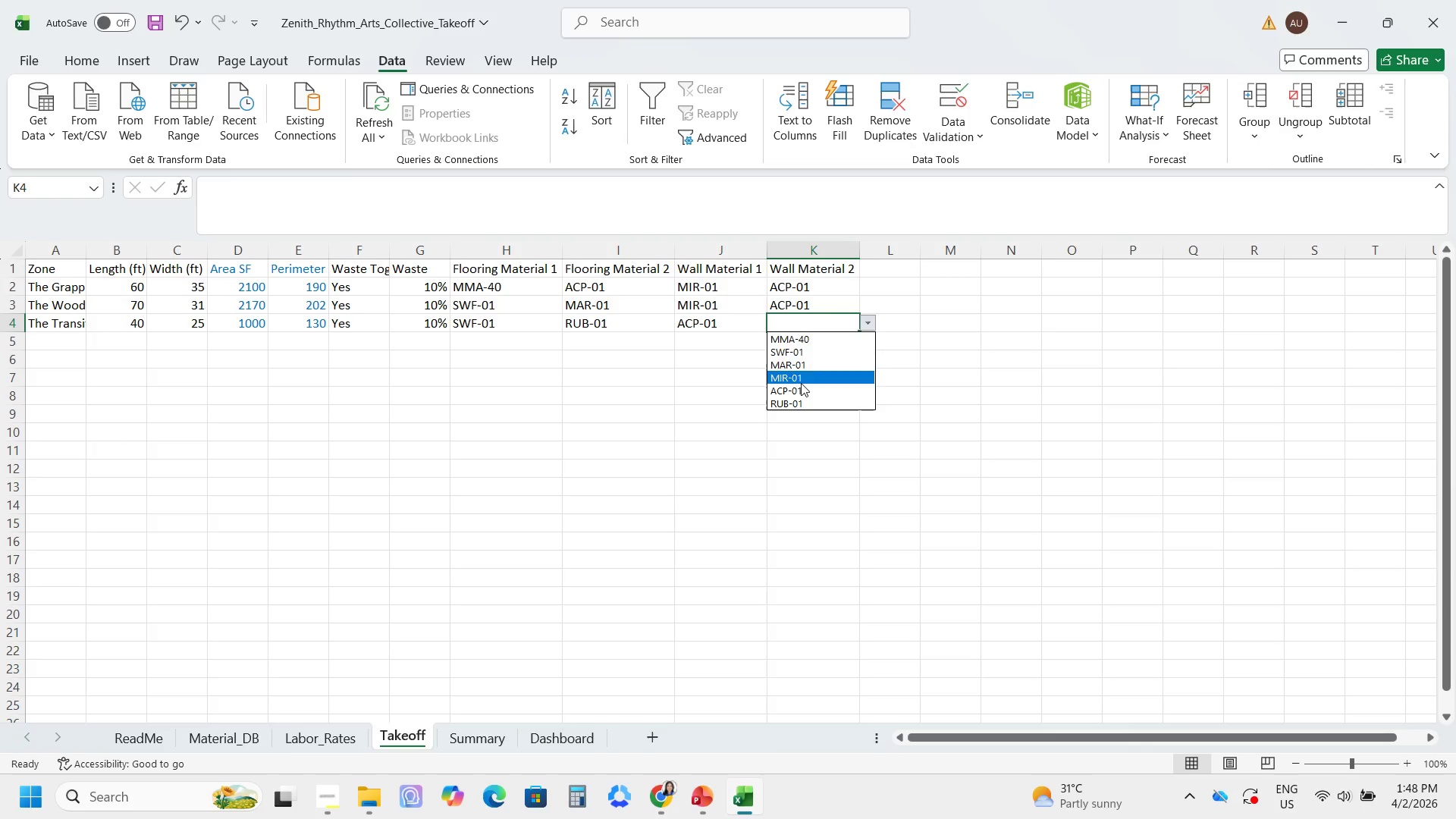 
left_click([786, 400])
 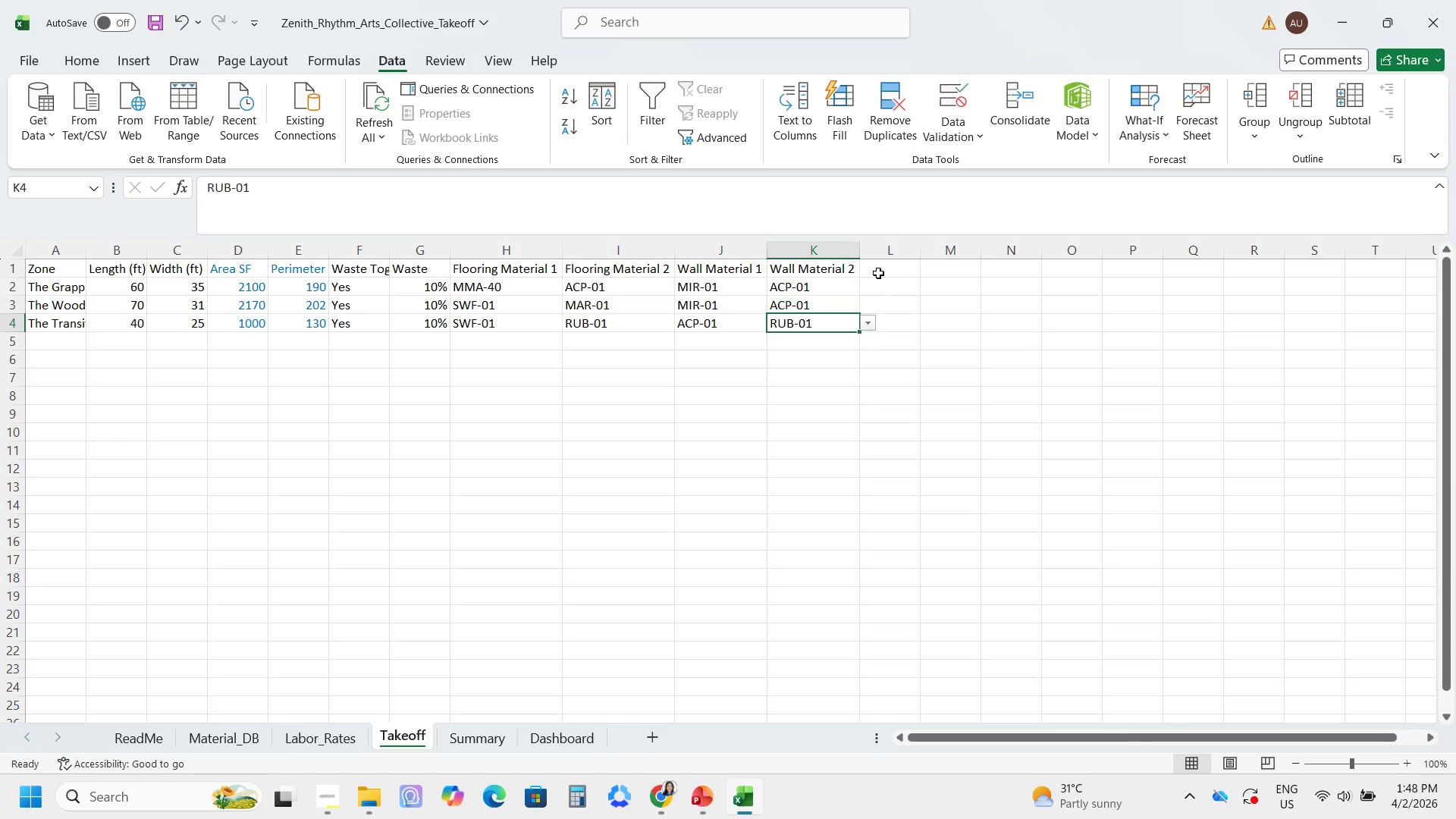 
wait(5.5)
 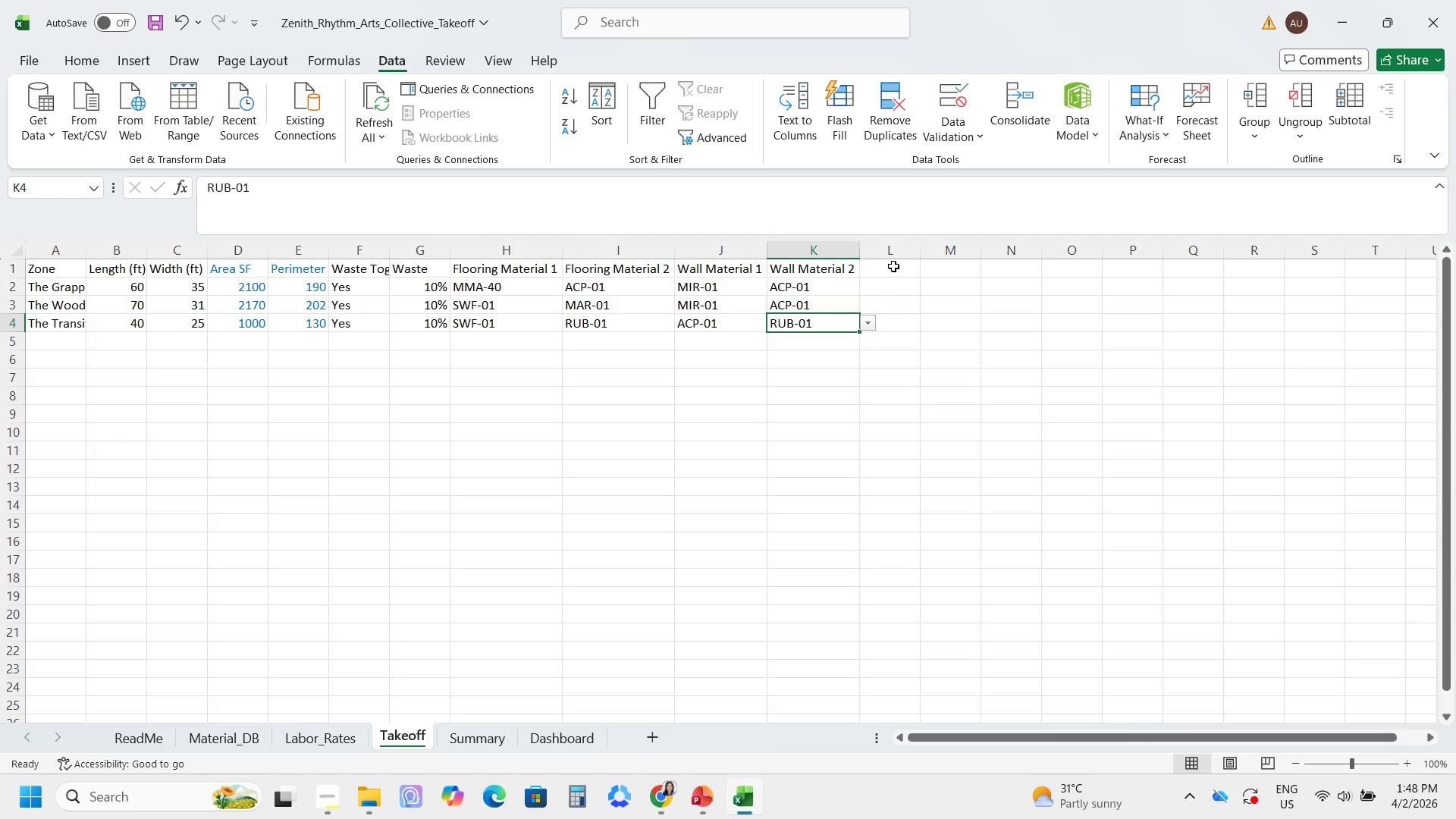 
left_click([876, 274])
 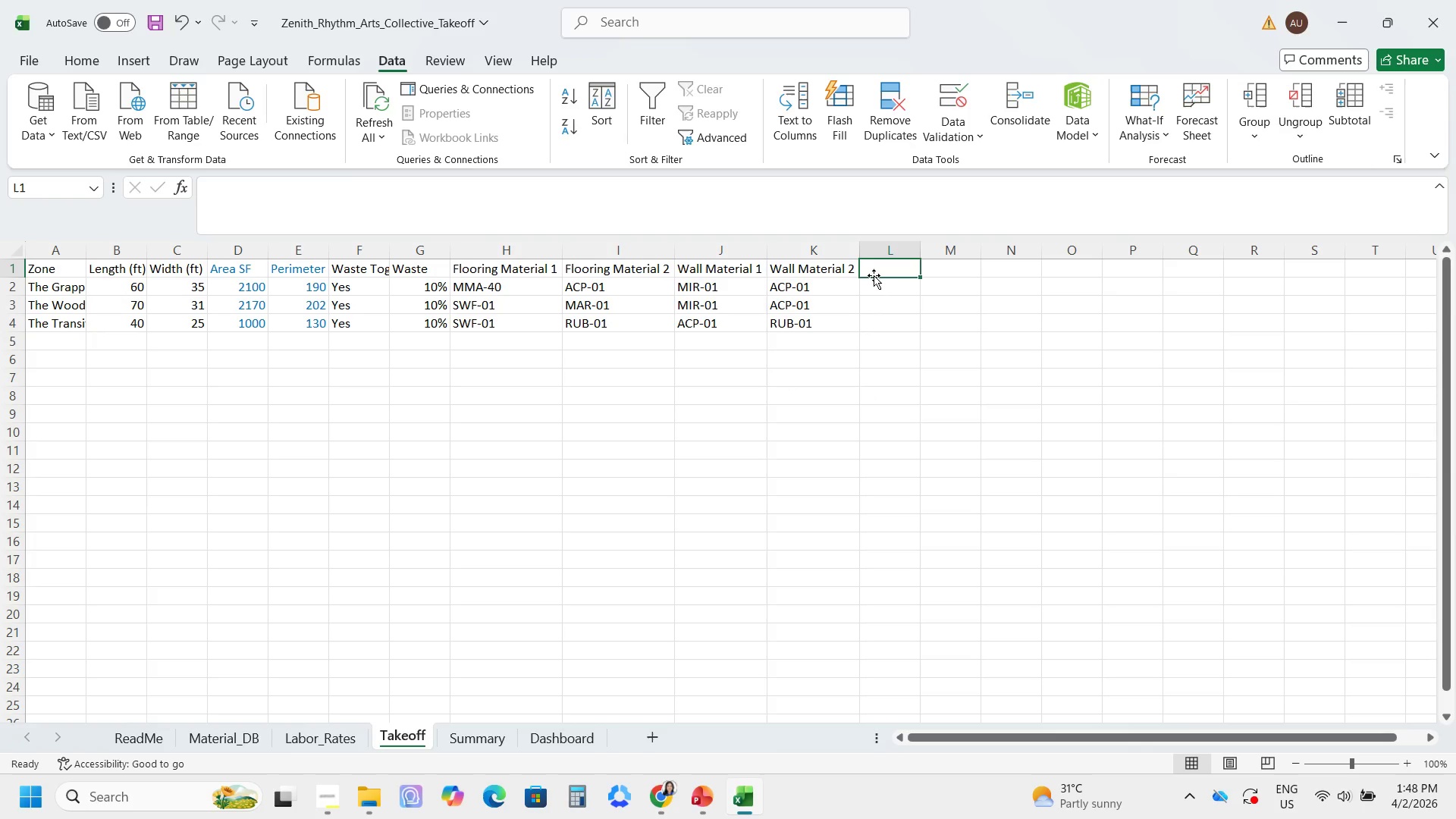 
type(Fllo)
key(Backspace)
key(Backspace)
type(ooring Qty )
 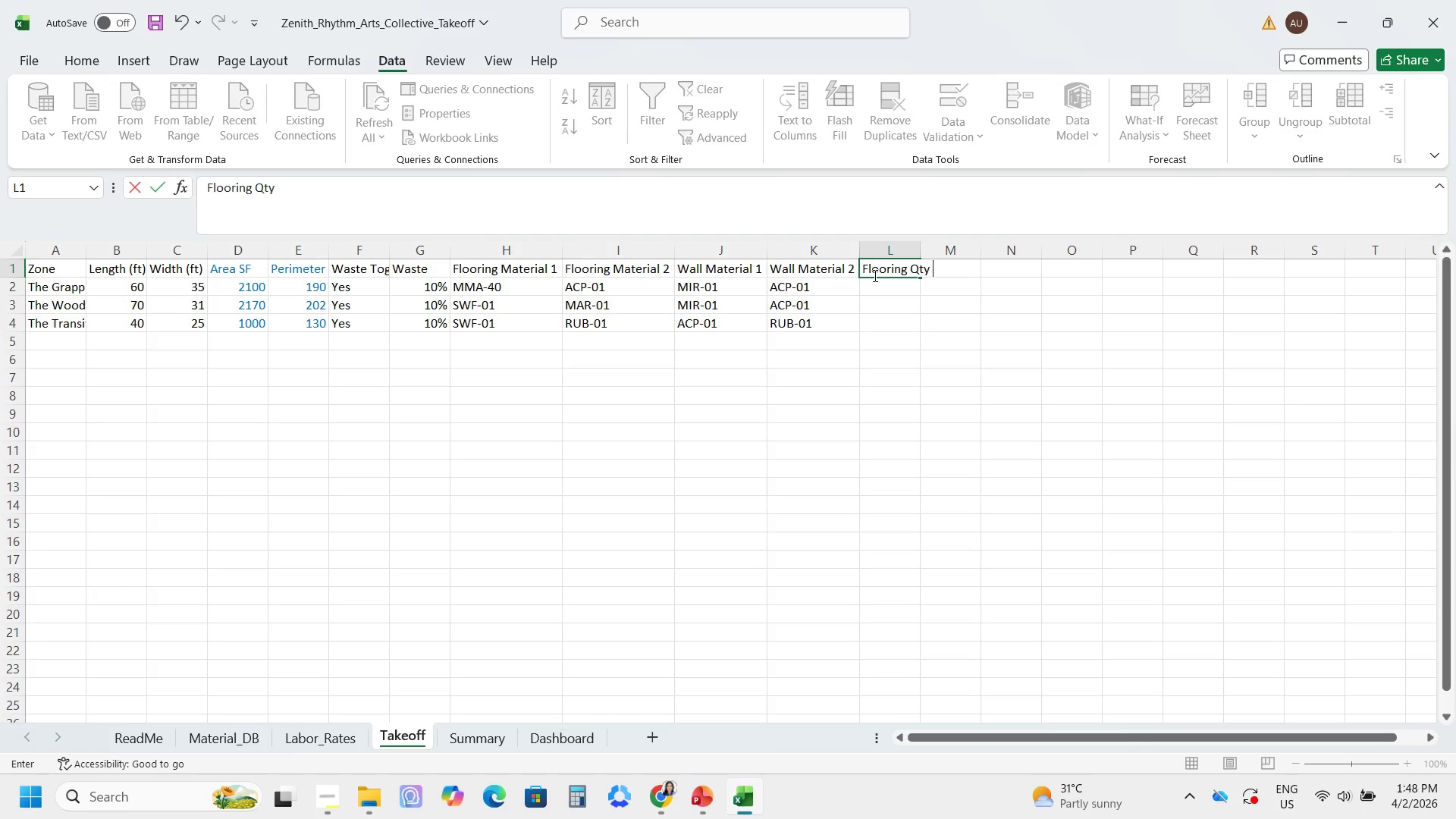 
left_click([251, 187])
 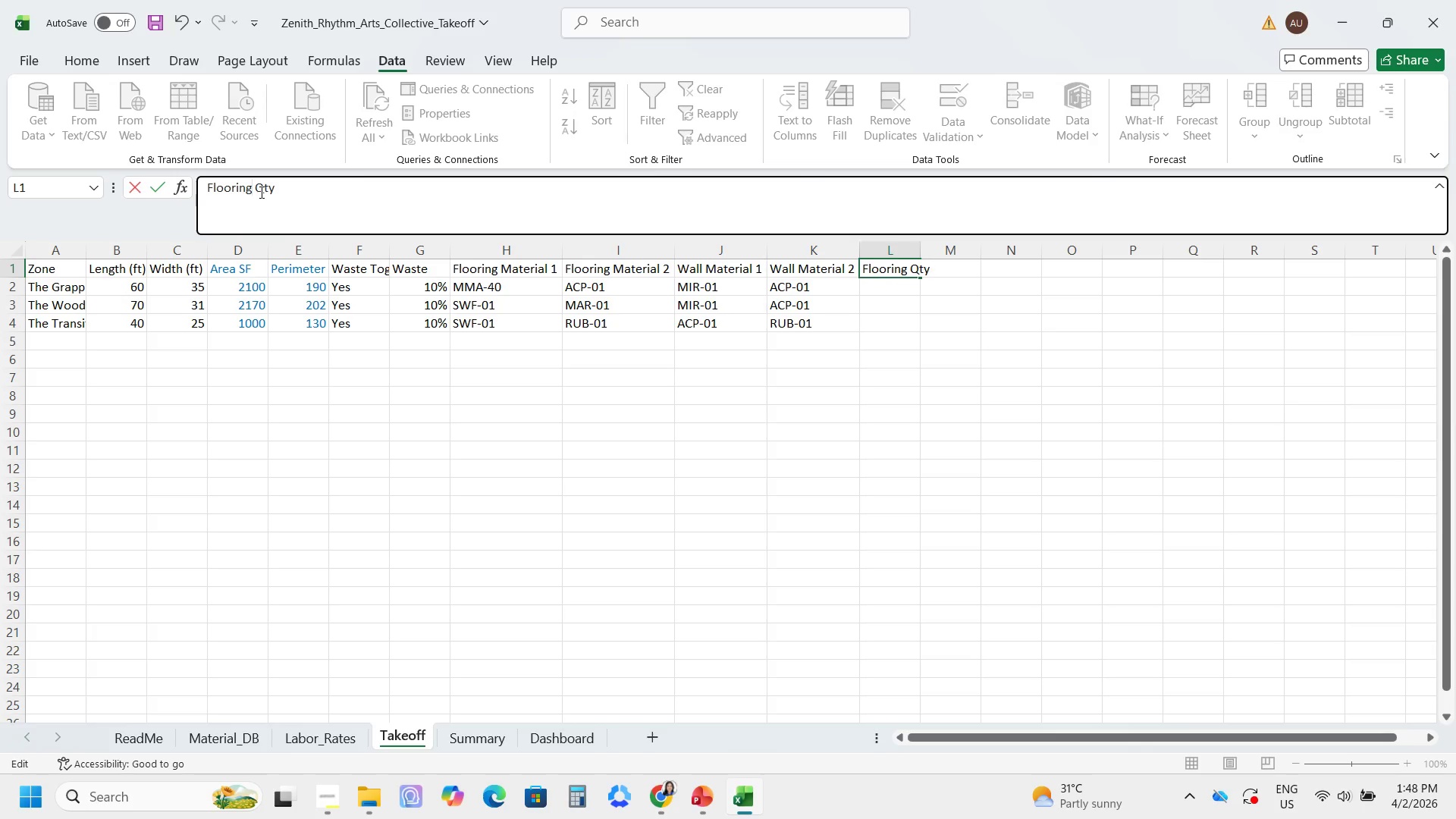 
key(1)
 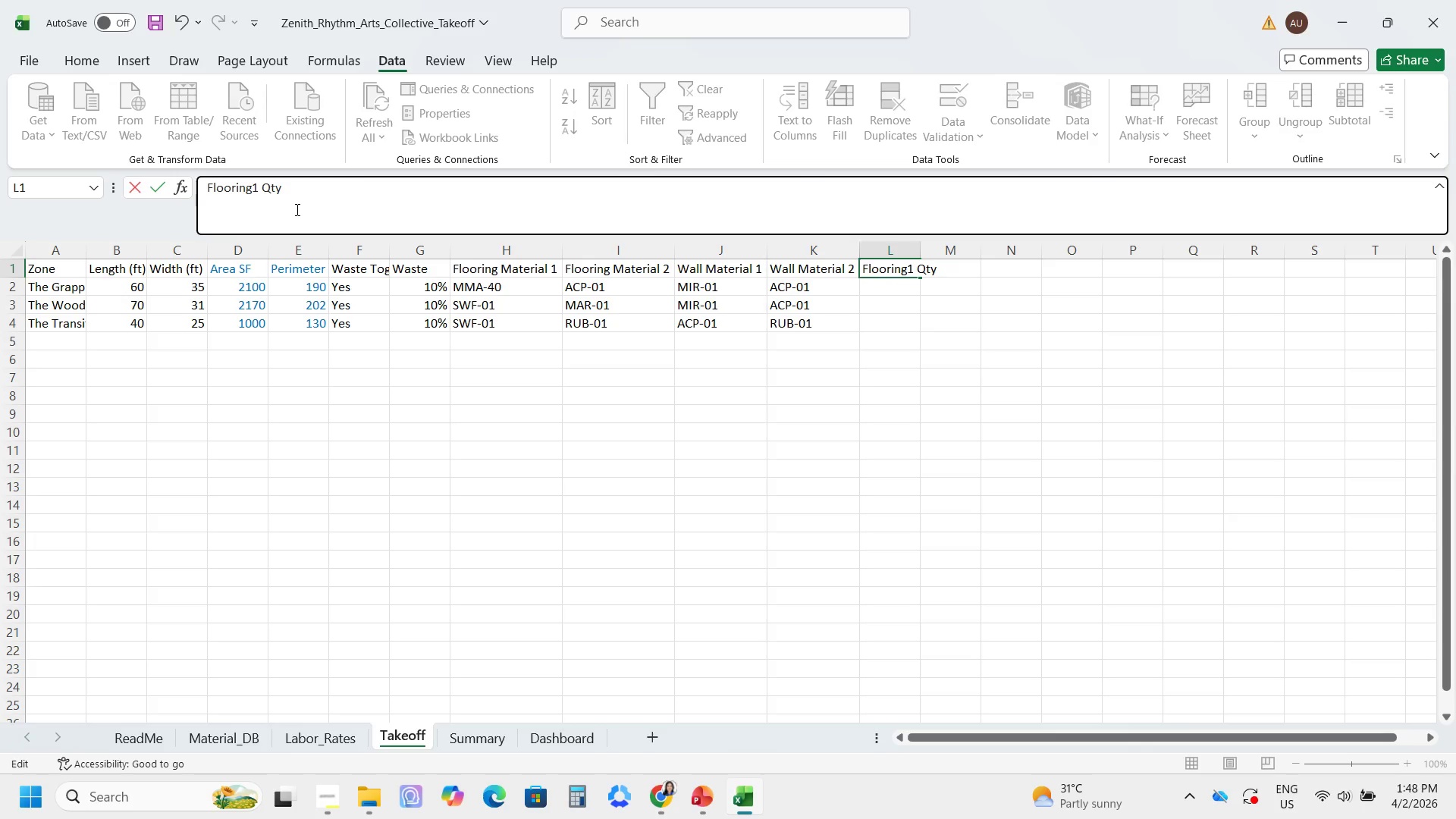 
key(Enter)
 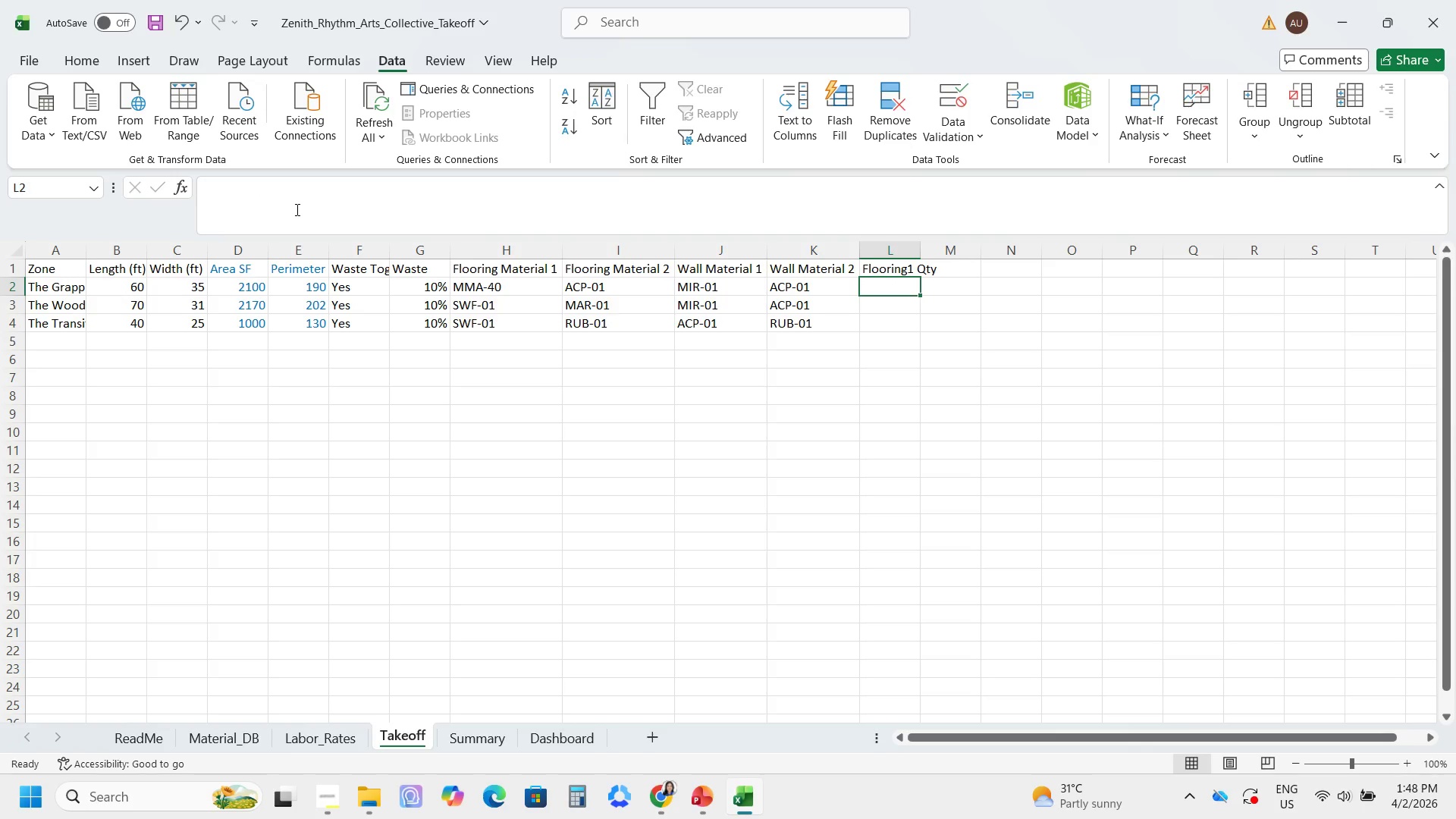 
type(=if)
key(Backspace)
key(Backspace)
type(IF()
 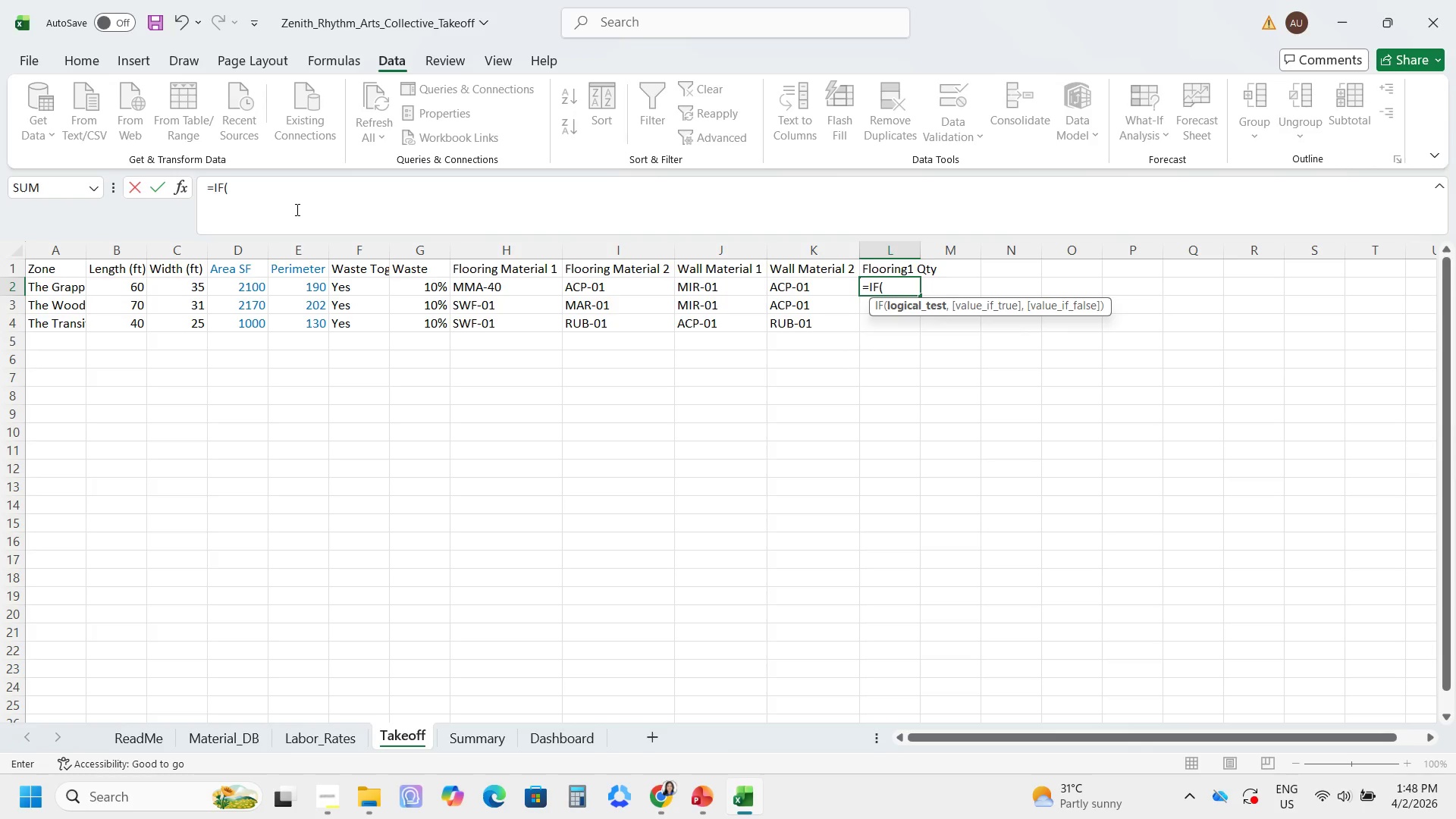 
left_click([522, 286])
 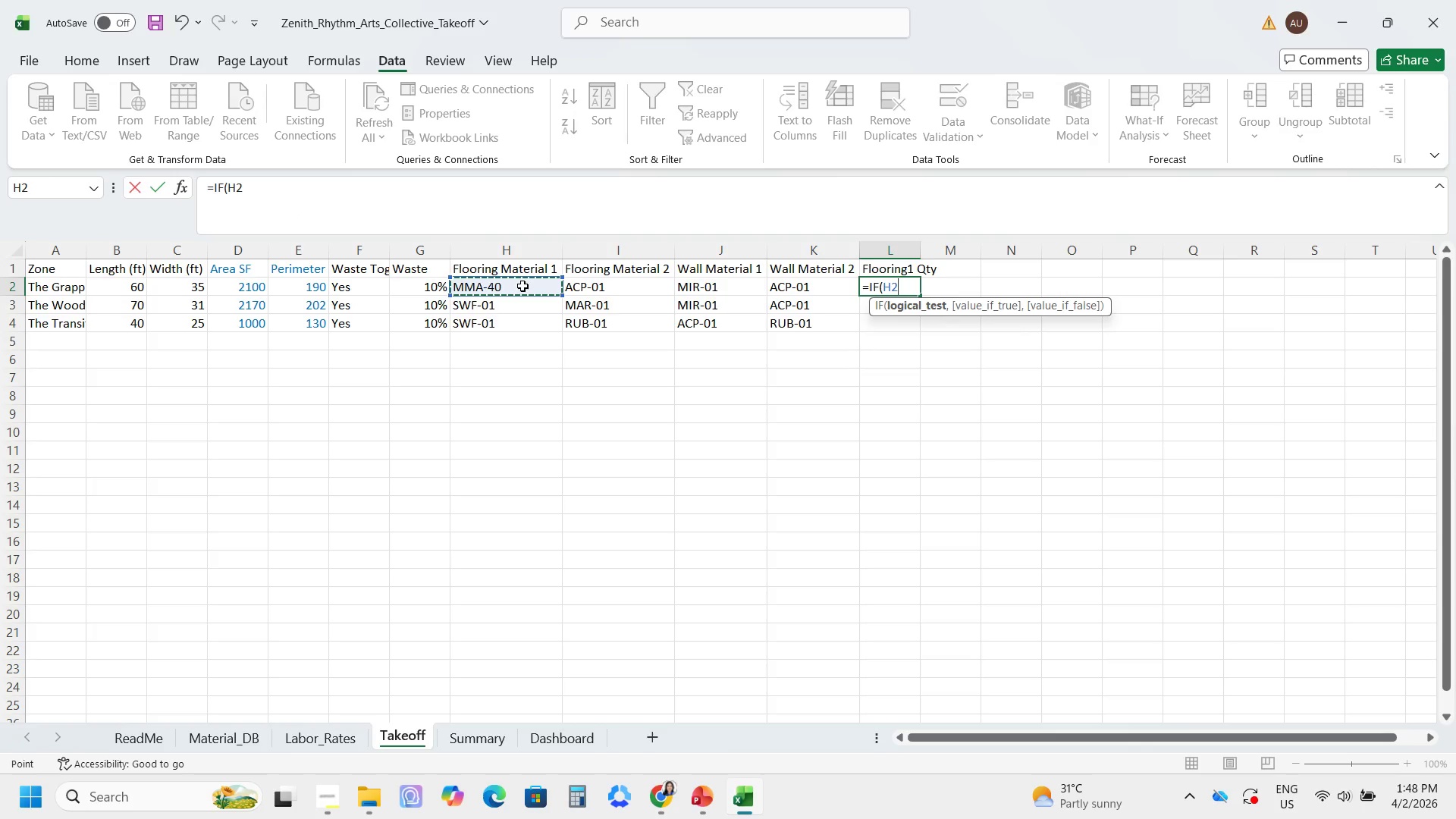 
key(Equal)
 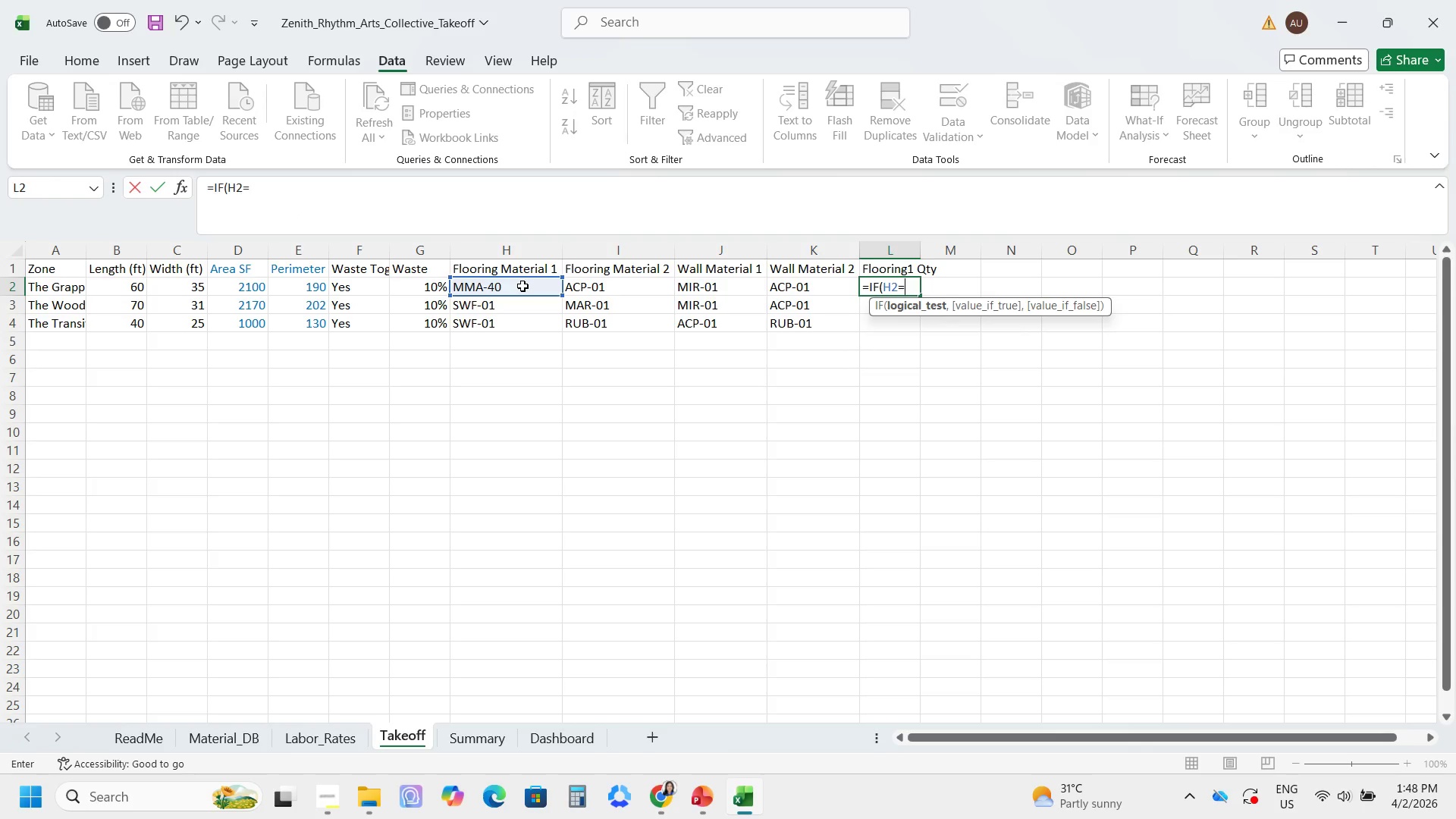 
key(Shift+Quote)
 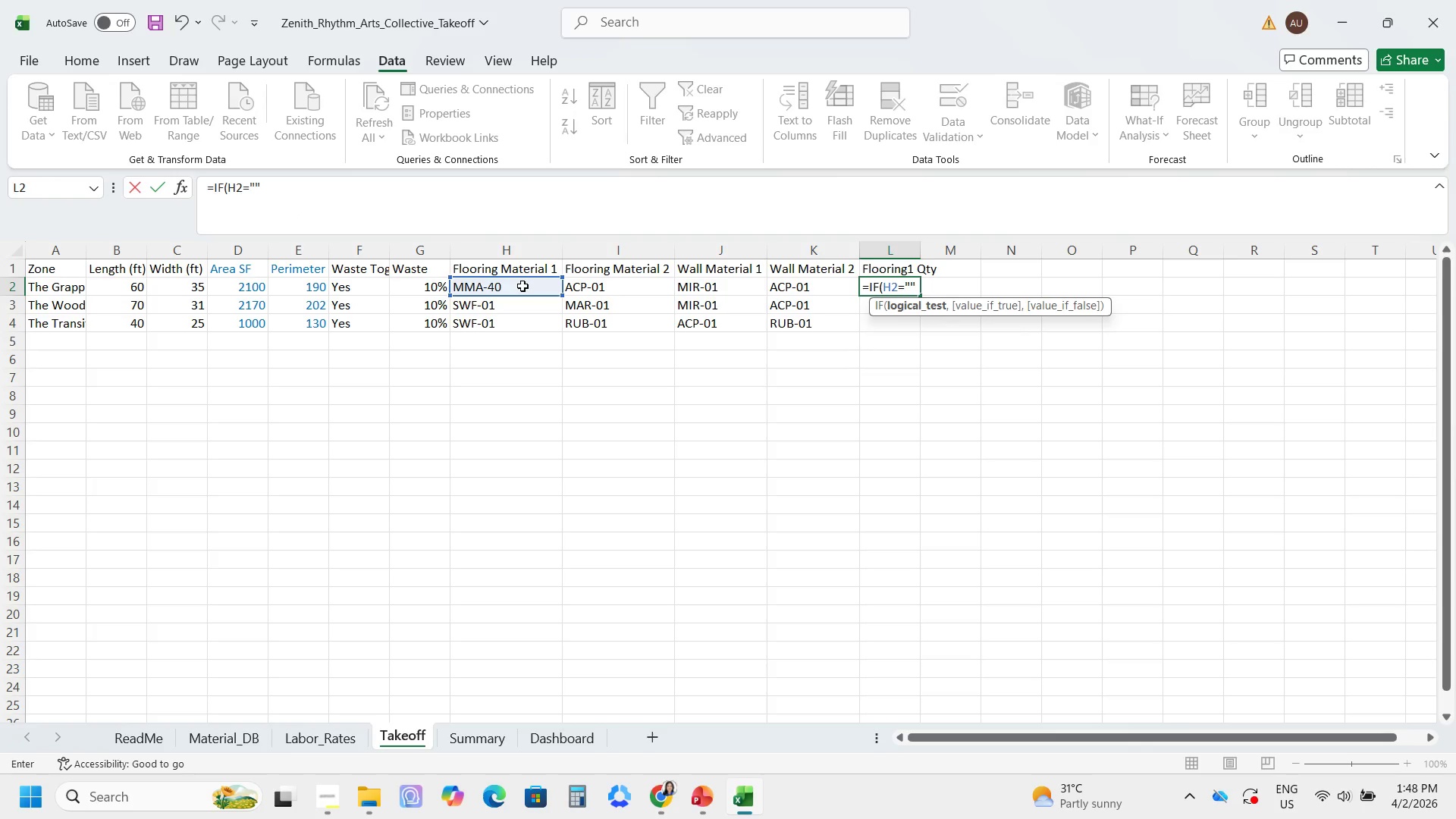 
key(Shift+Quote)
 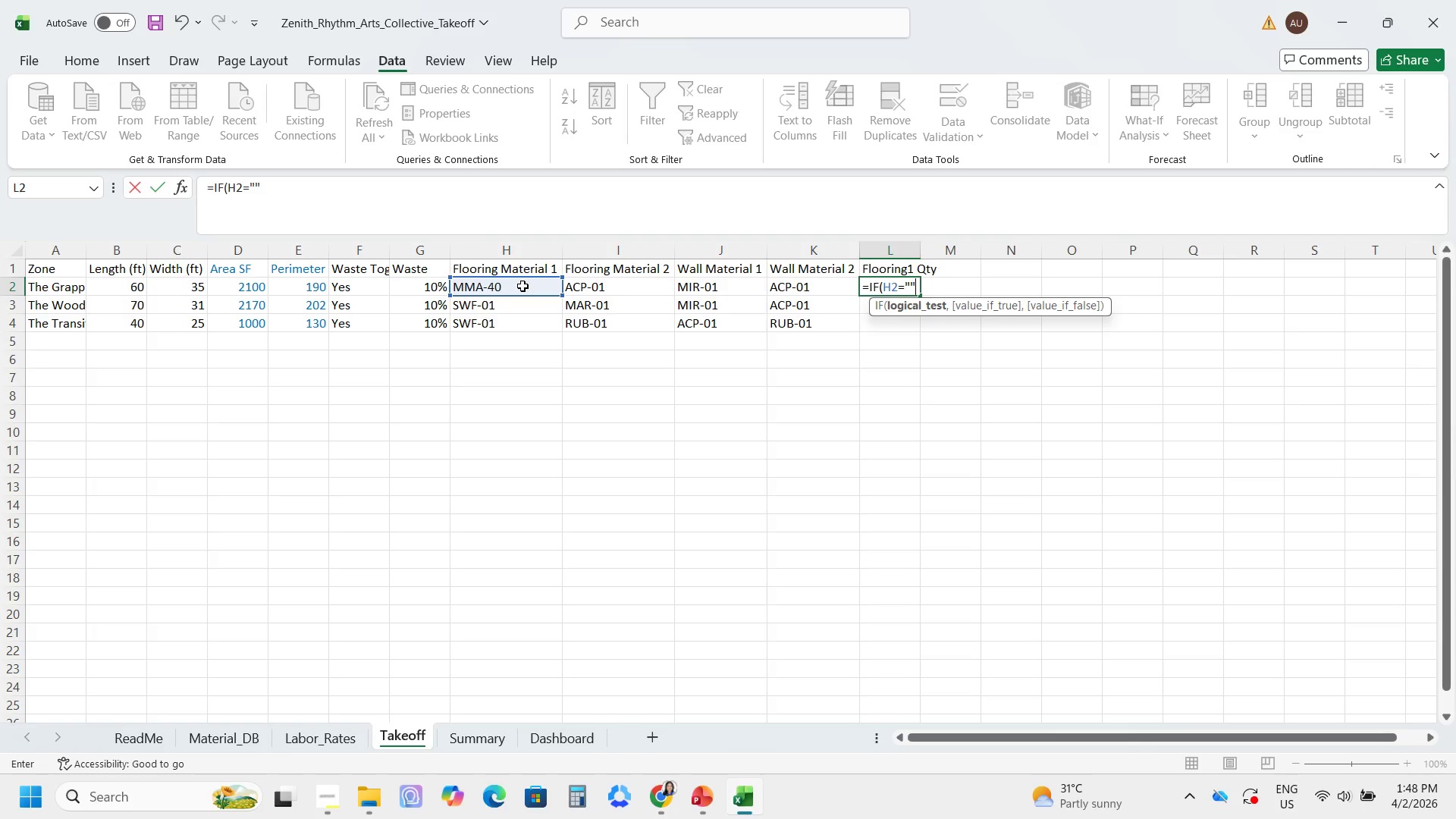 
key(Period)
 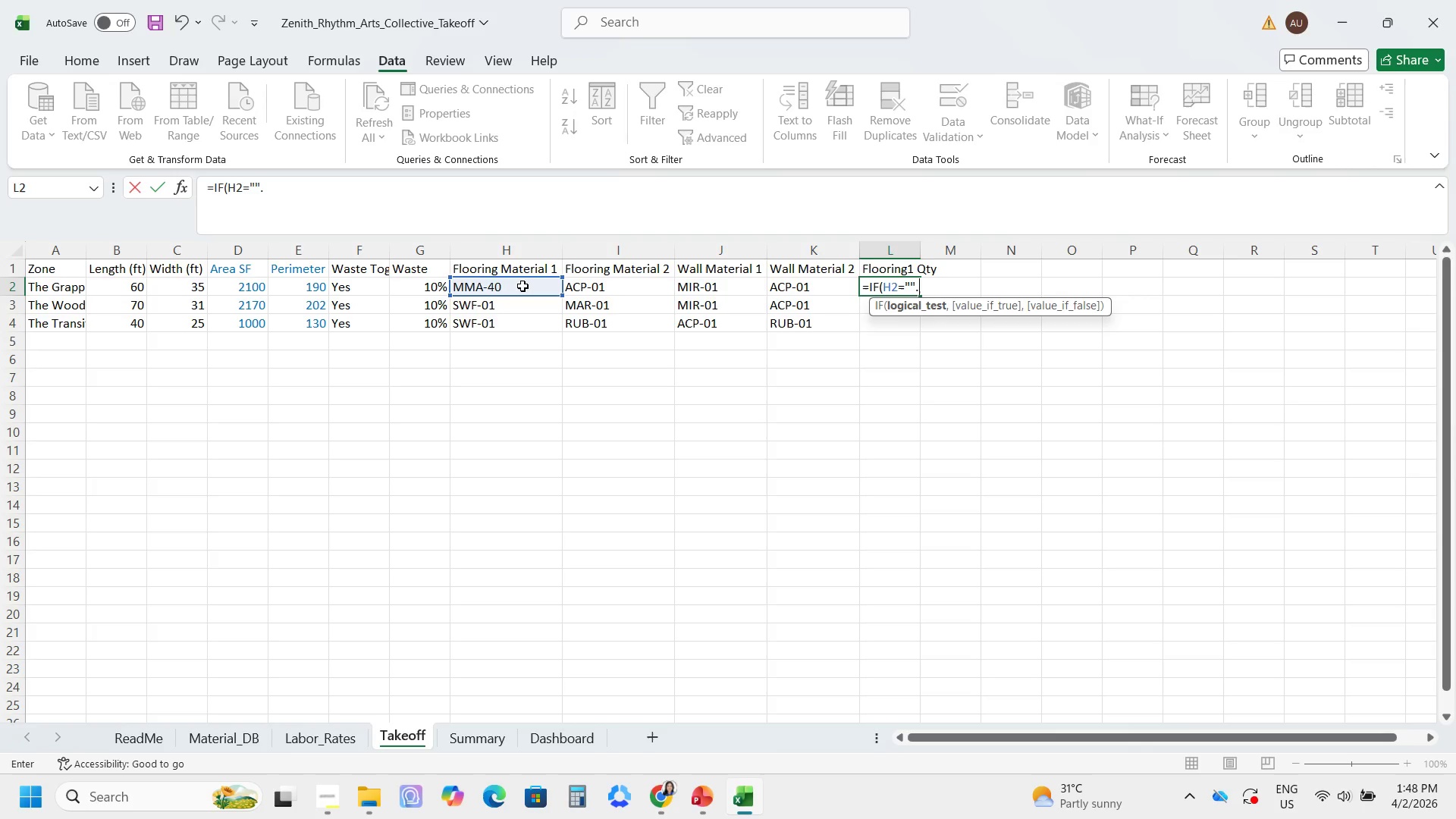 
key(Backspace)
 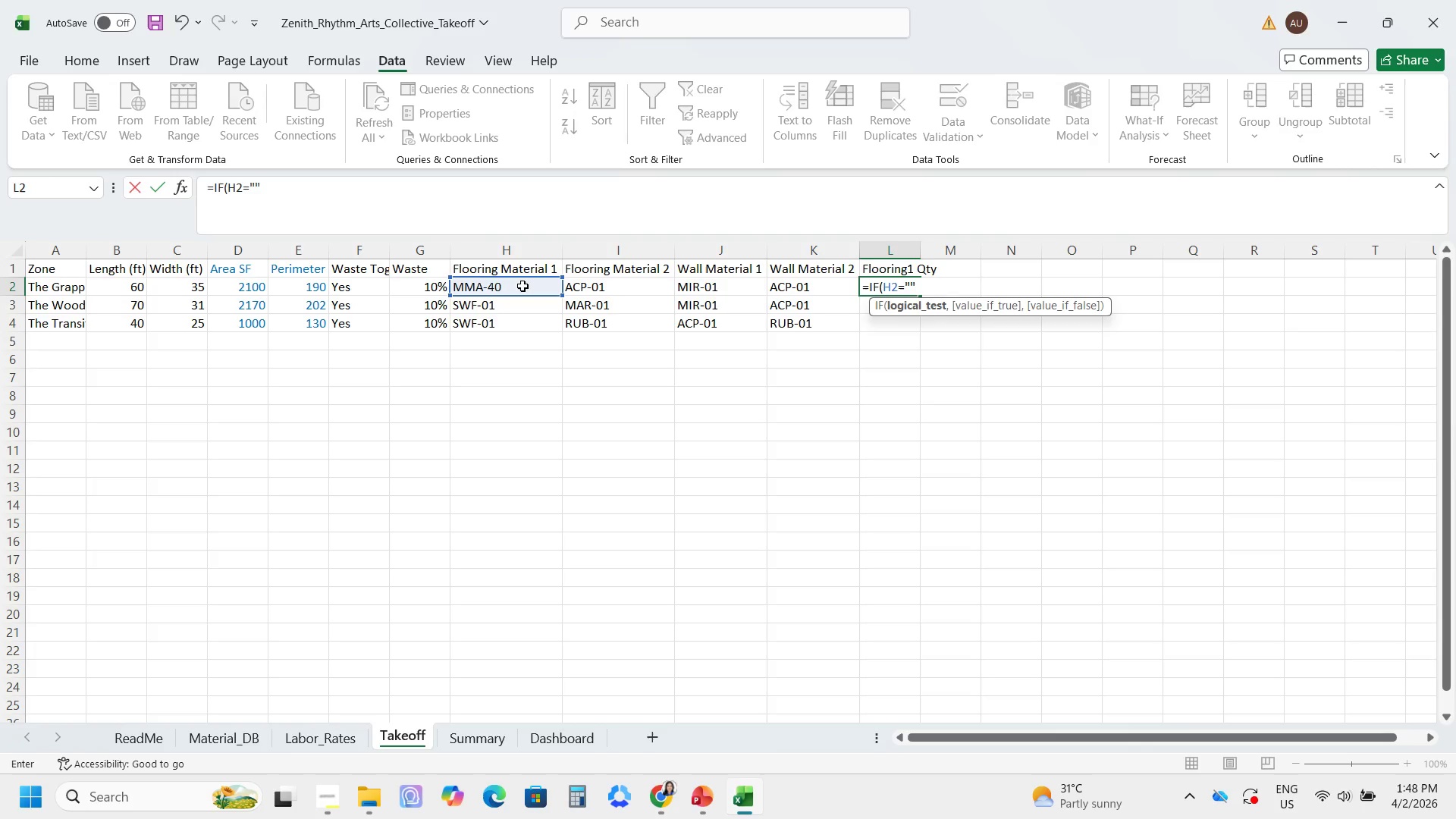 
key(Comma)
 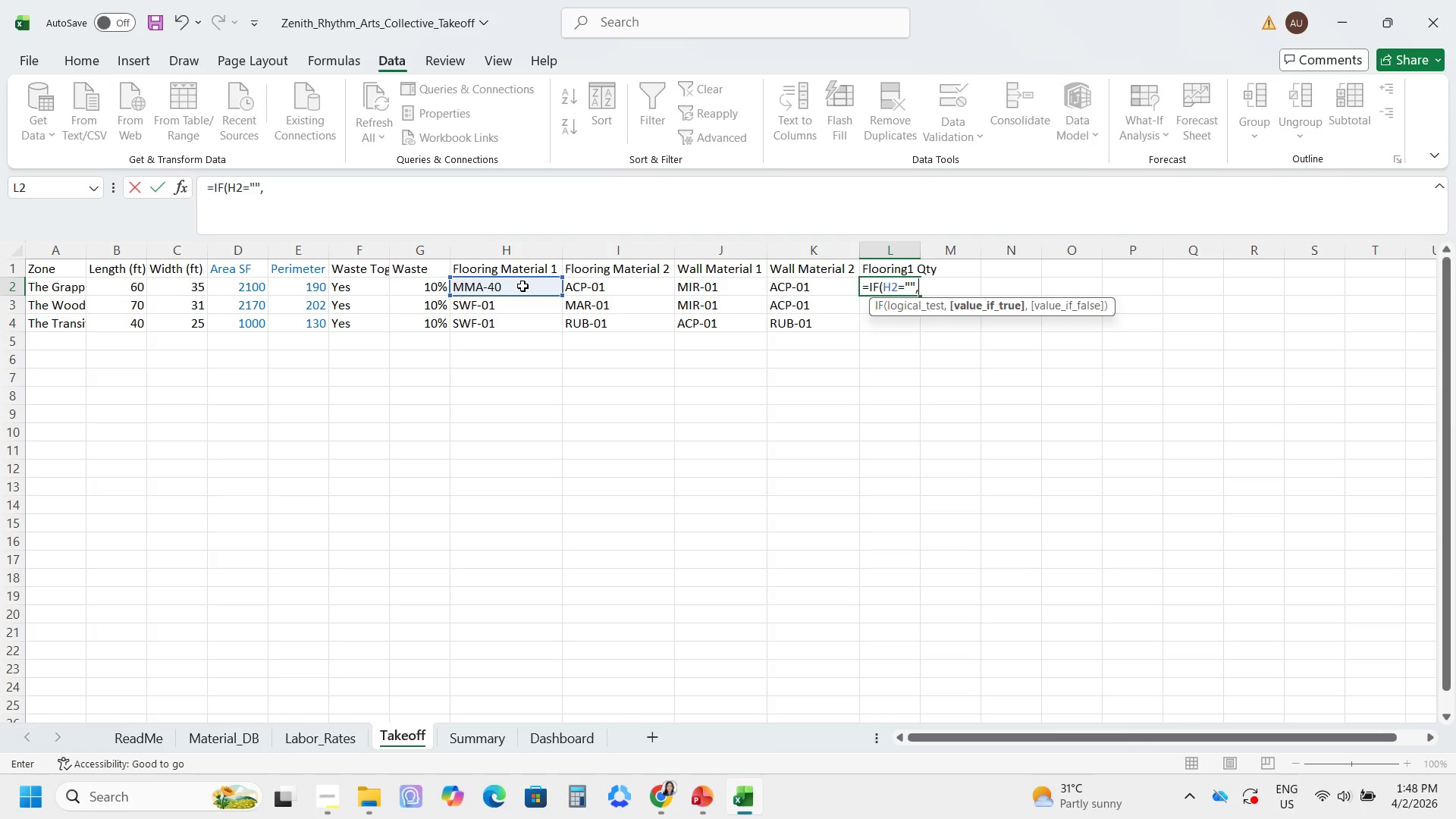 
key(Shift+Quote)
 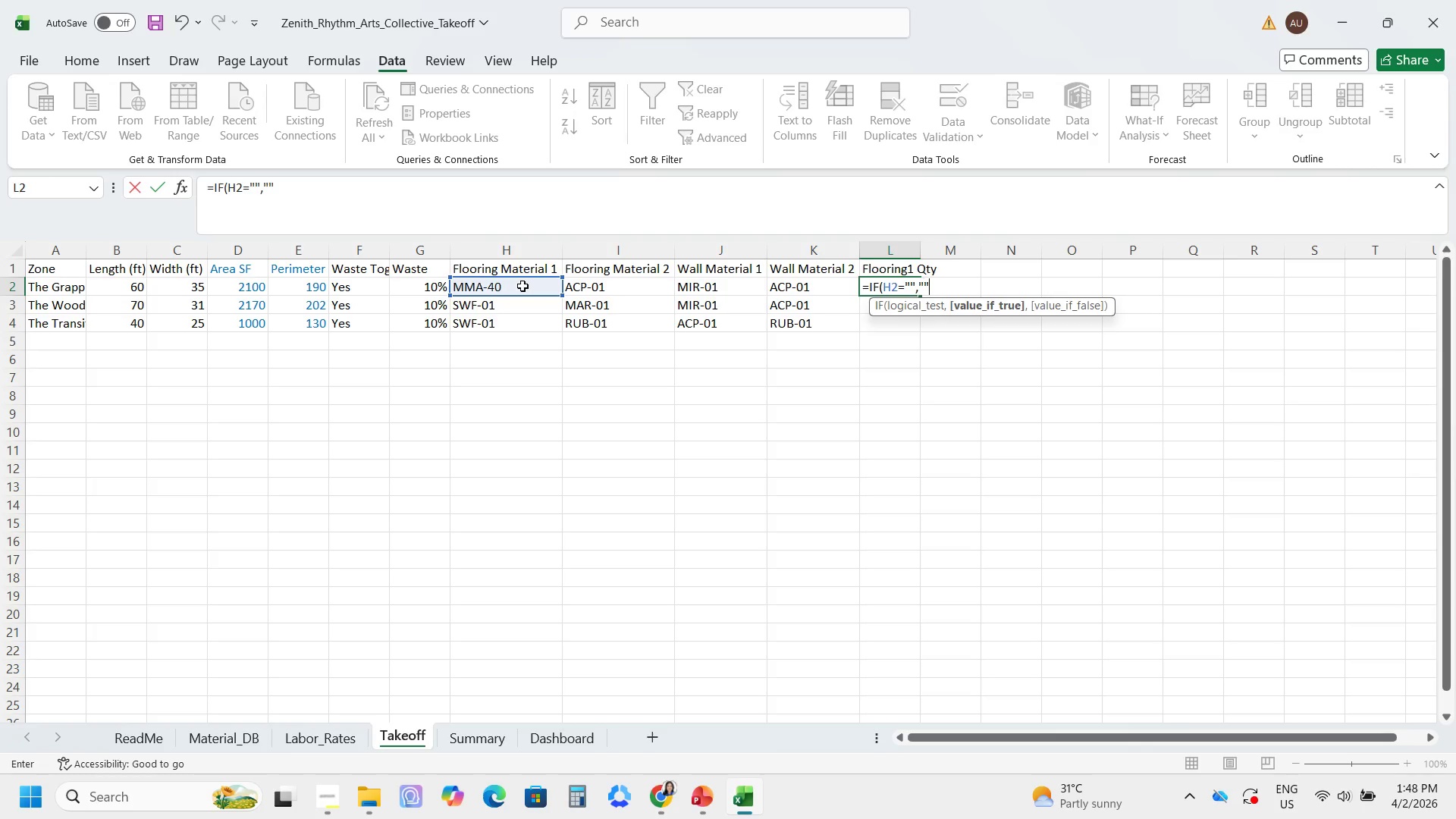 
key(Shift+Quote)
 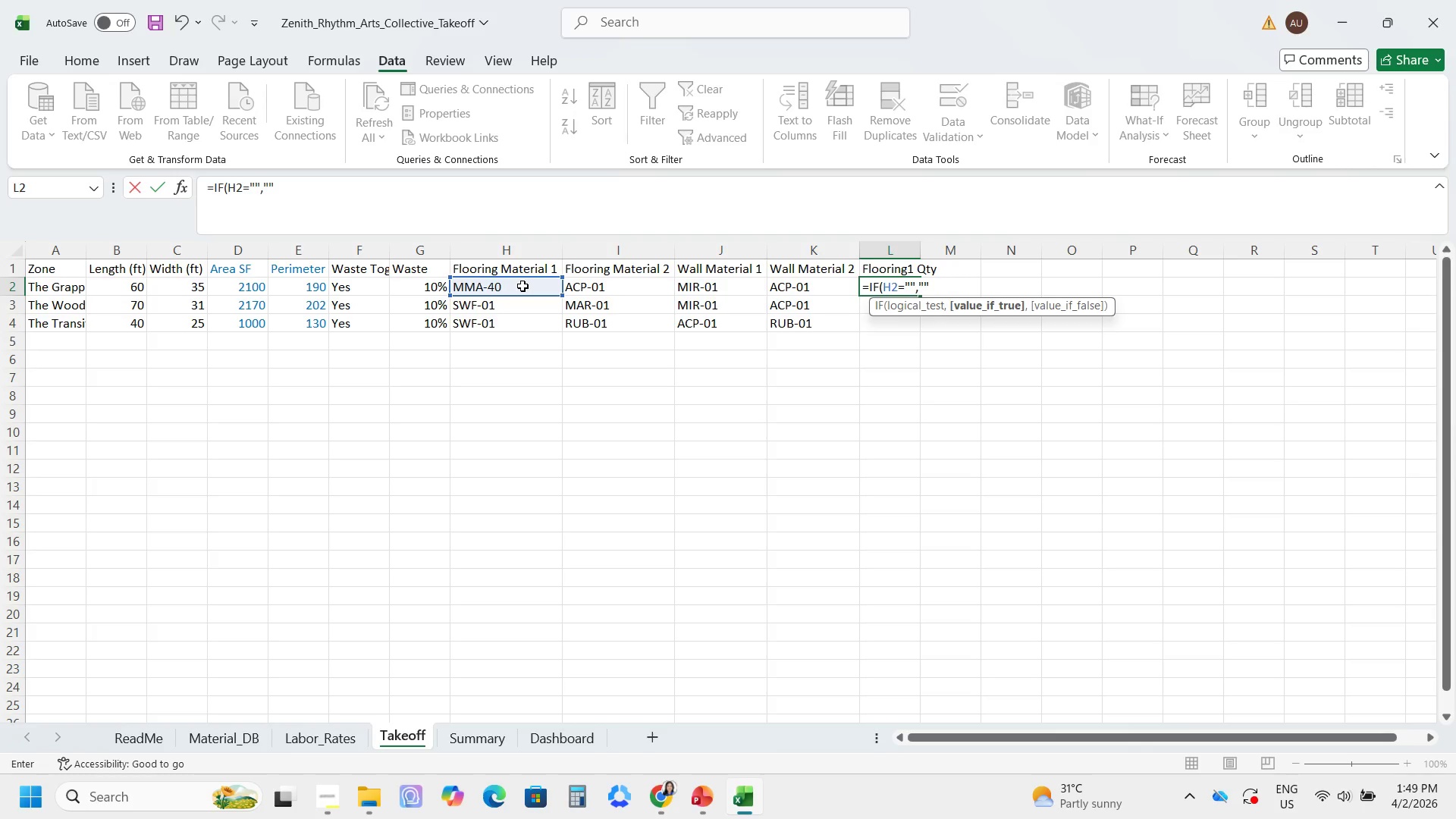 
key(Comma)
 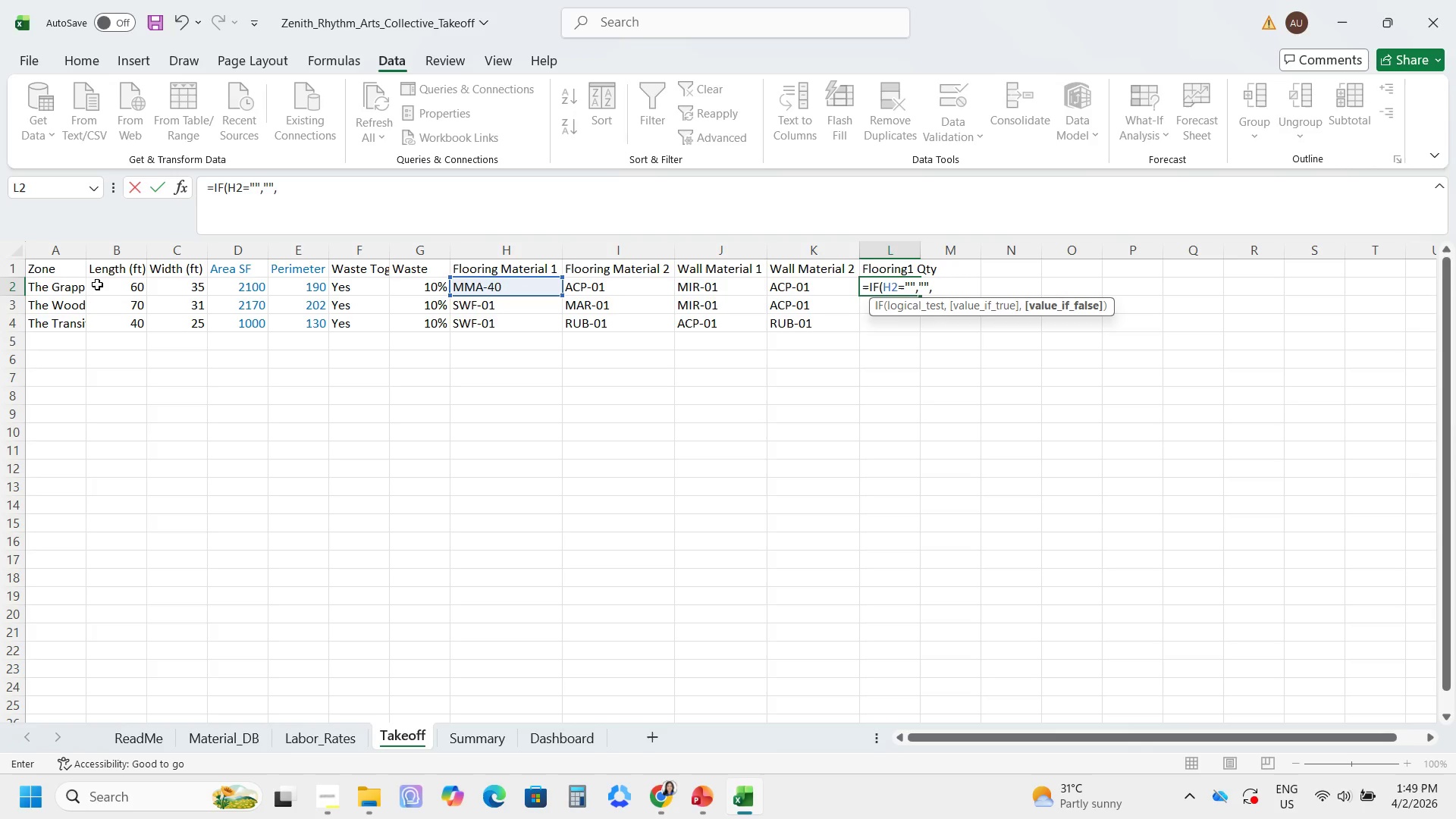 
left_click([239, 290])
 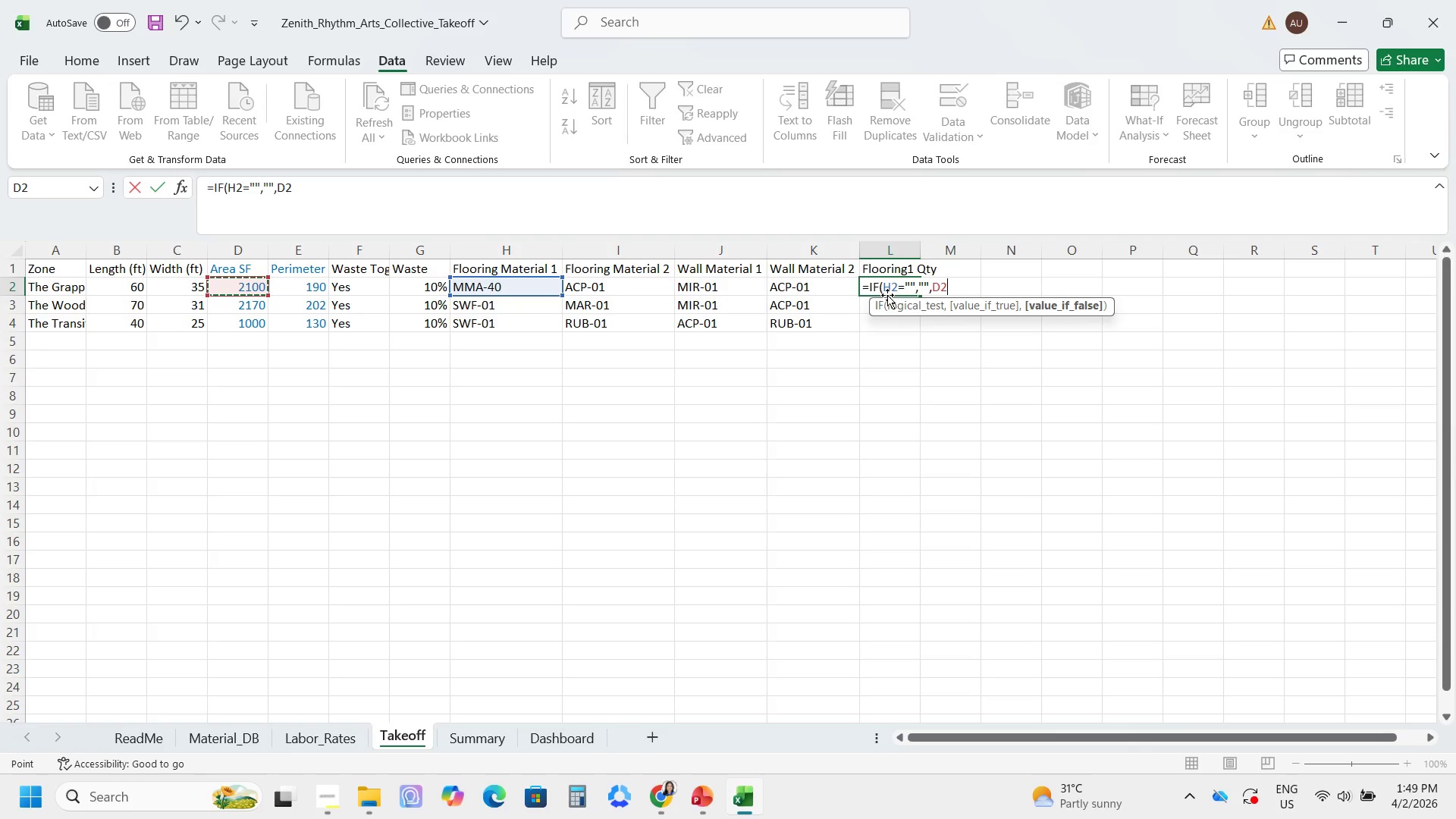 
type(*IF()
 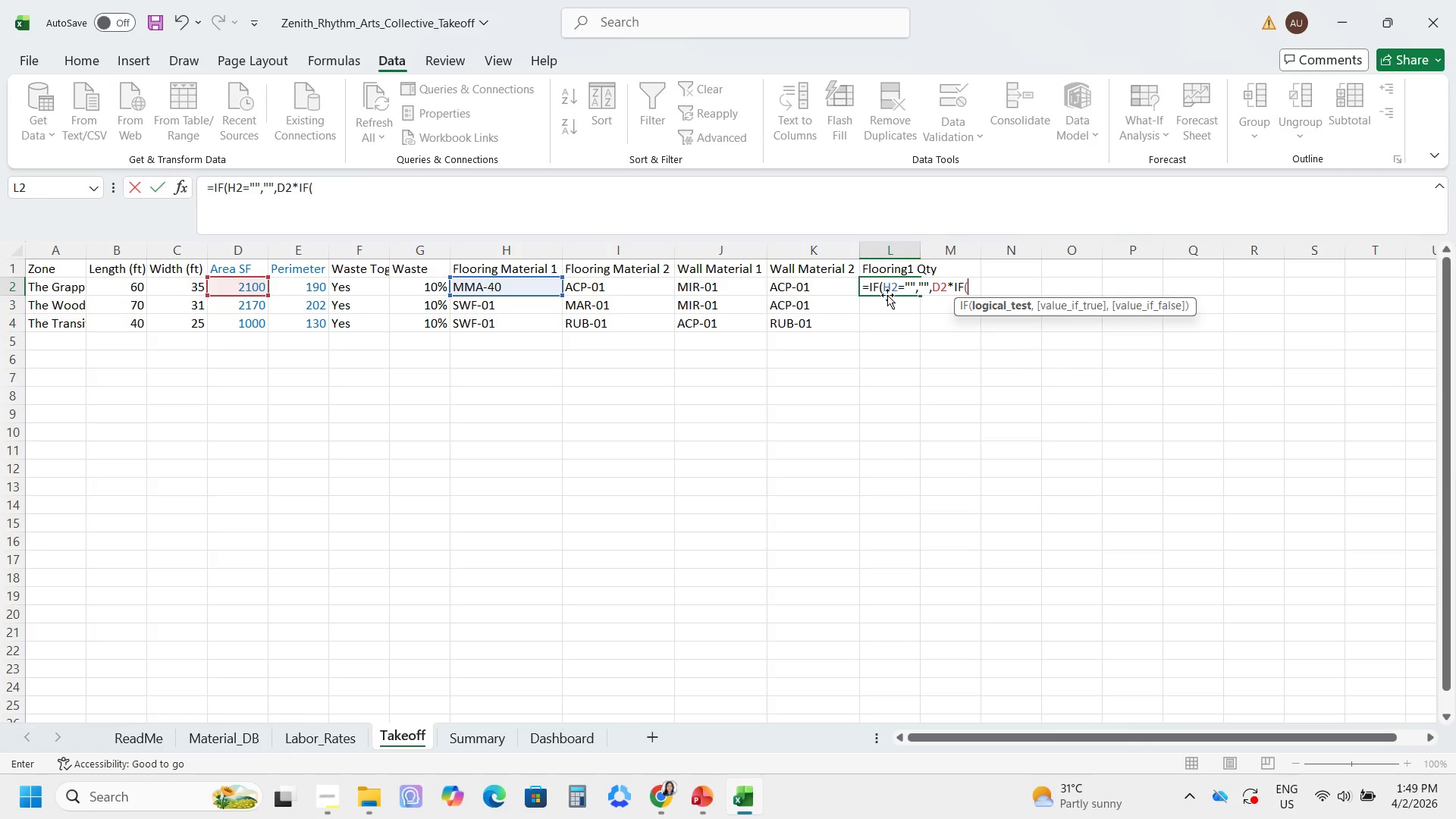 
left_click([353, 286])
 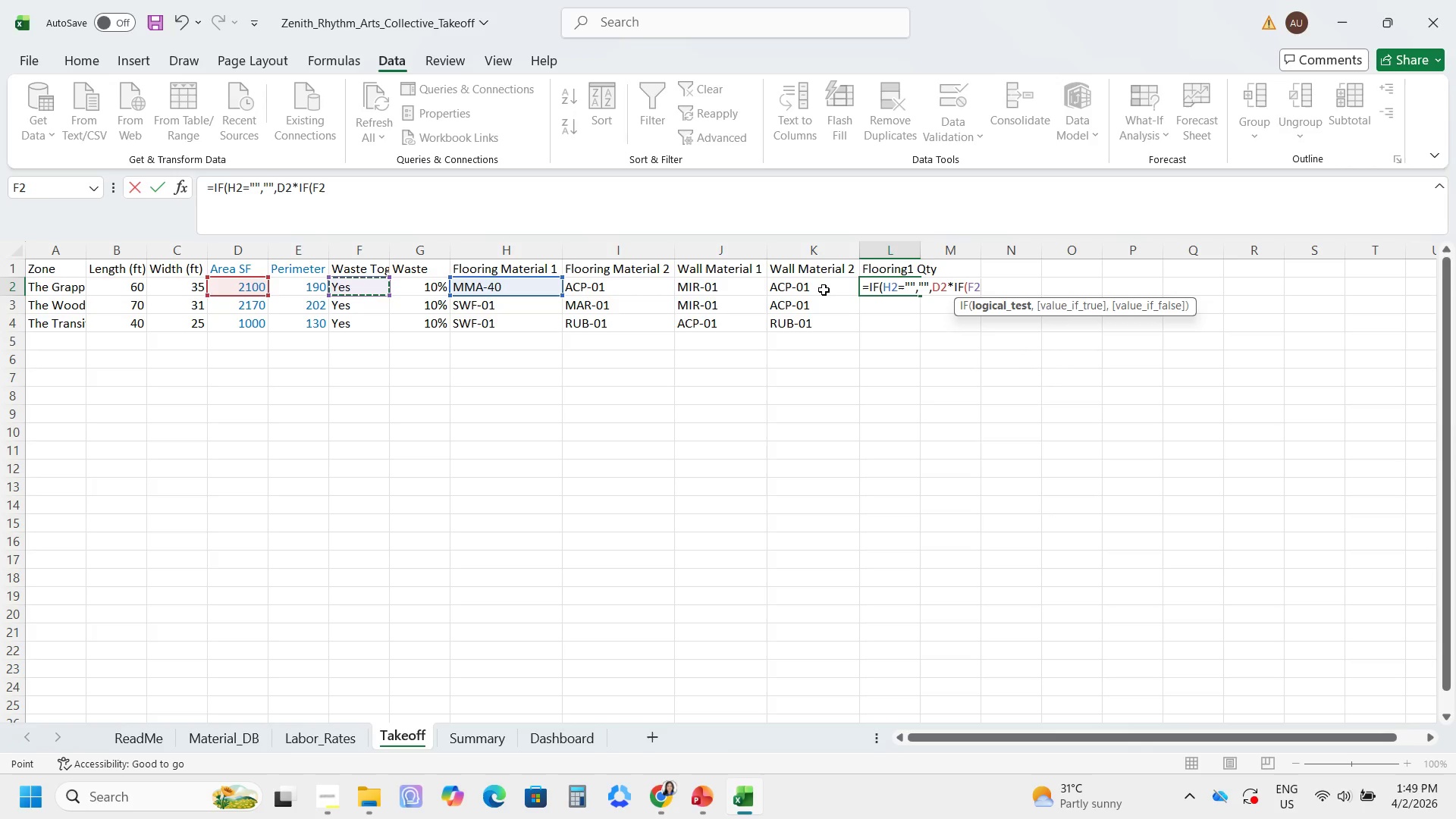 
type(="YES)
key(Backspace)
key(Backspace)
type(es".)
key(Backspace)
type(,1+)
 